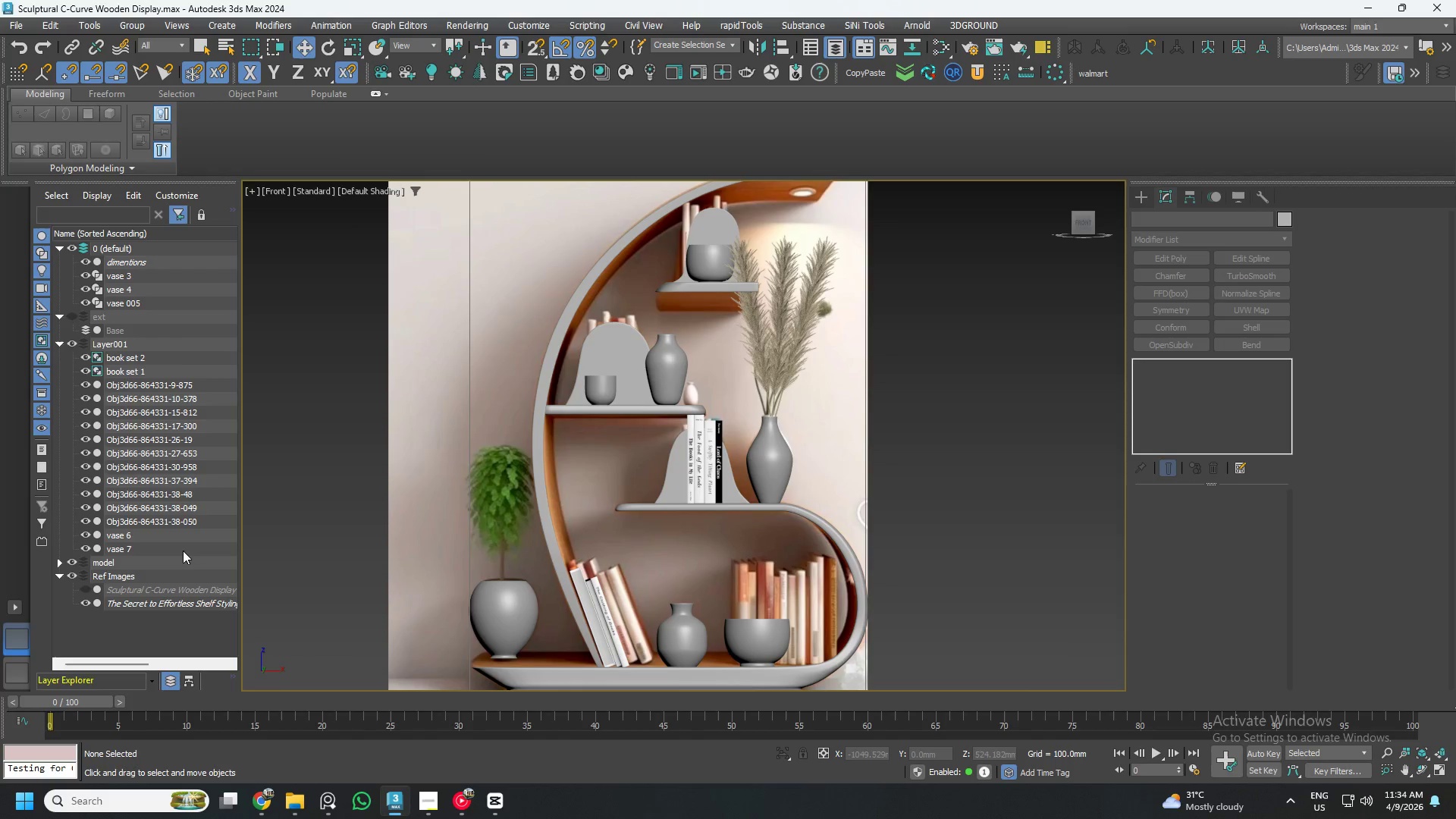 
left_click([154, 535])
 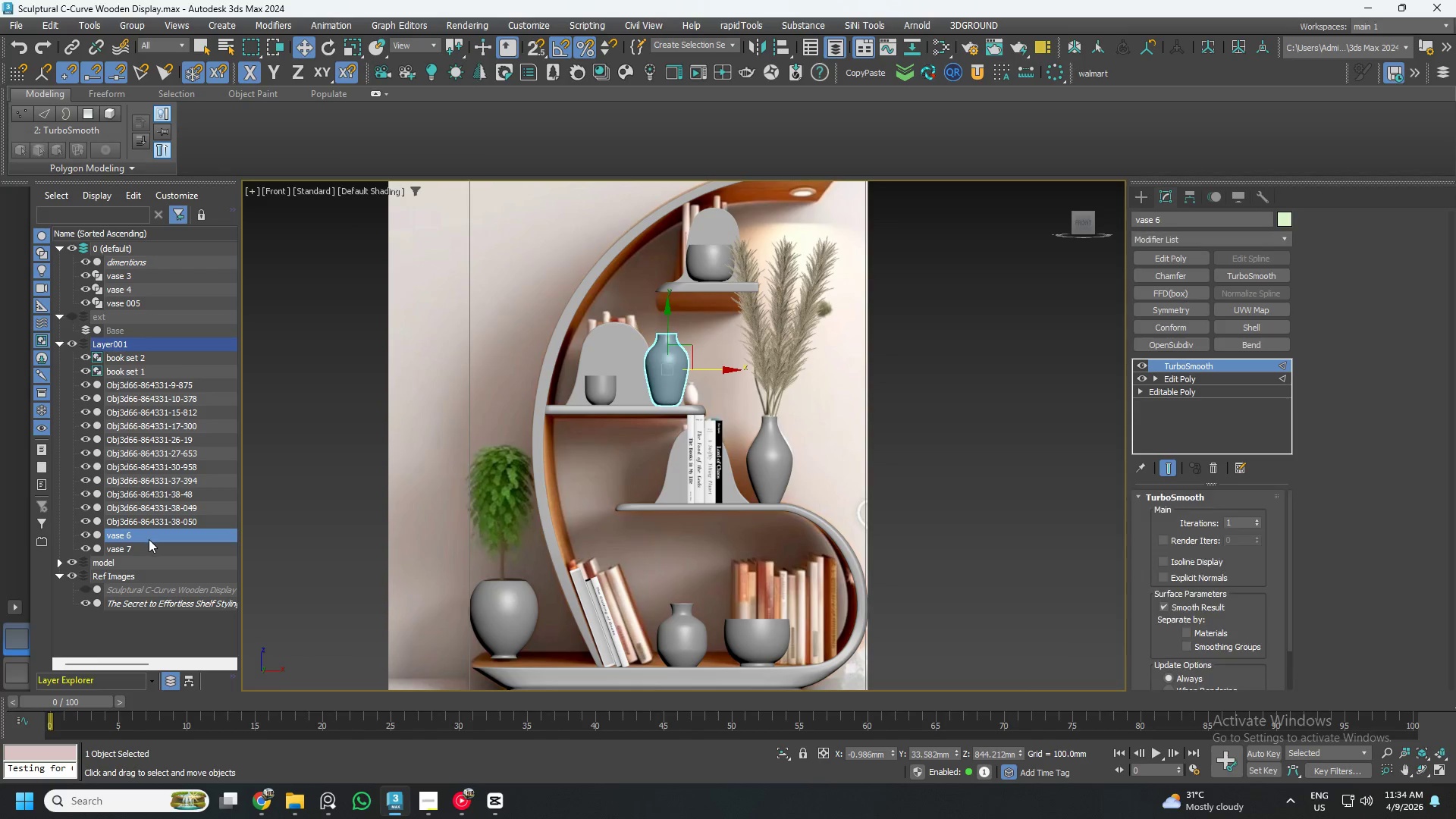 
key(Control+ControlLeft)
 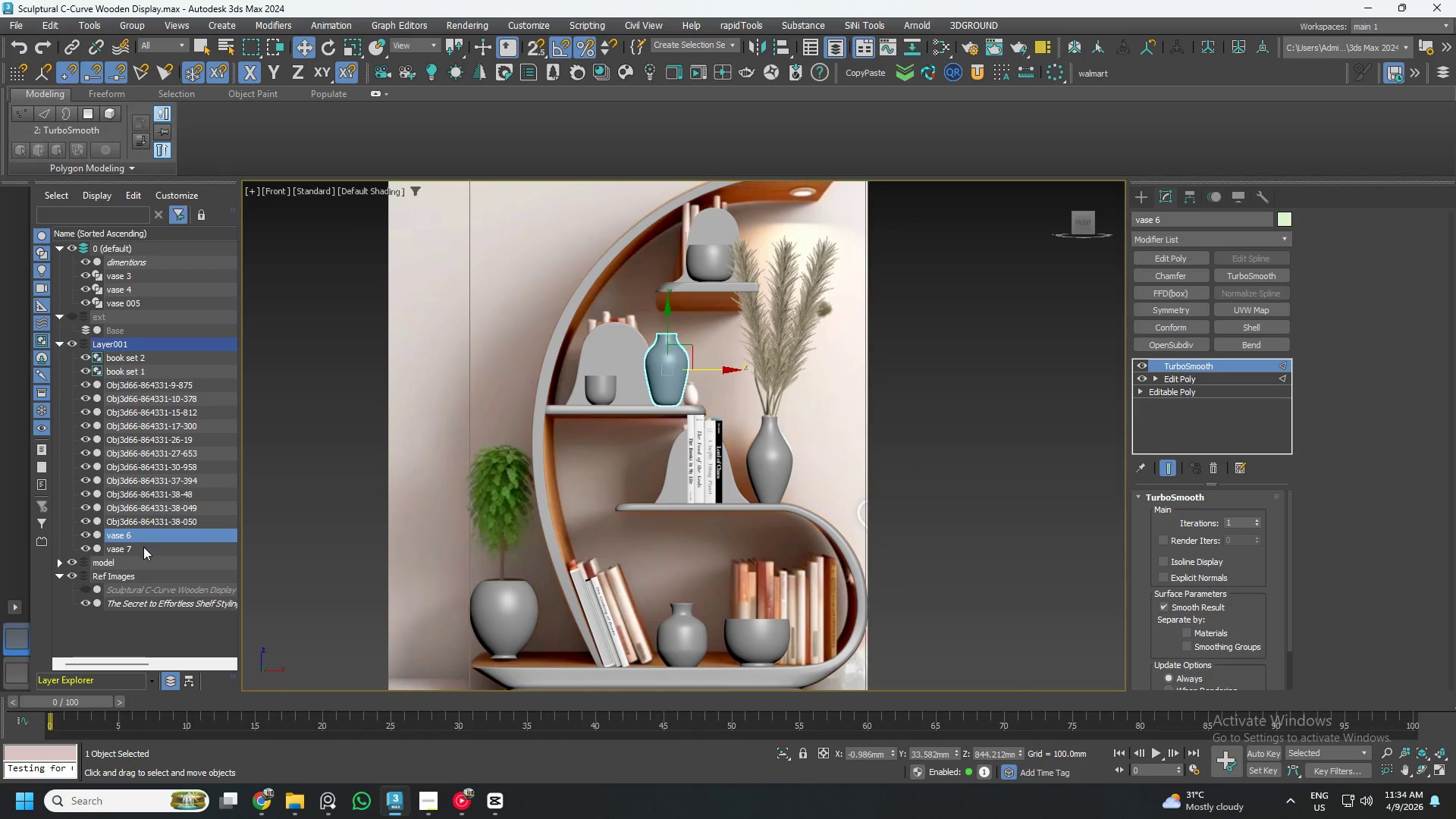 
hold_key(key=ControlLeft, duration=0.5)
left_click([143, 548])
 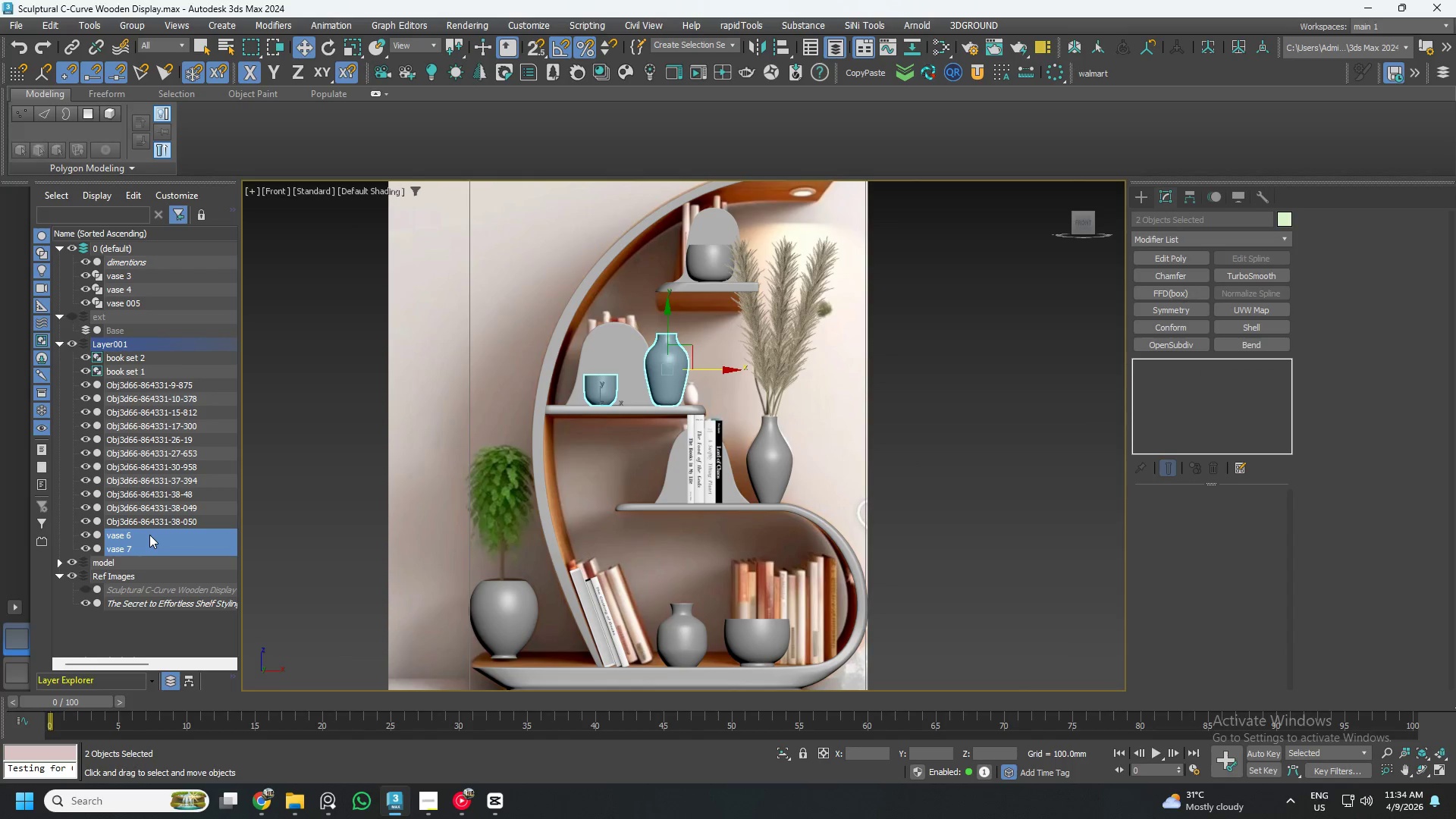 
left_click_drag(start_coordinate=[149, 535], to_coordinate=[136, 246])
 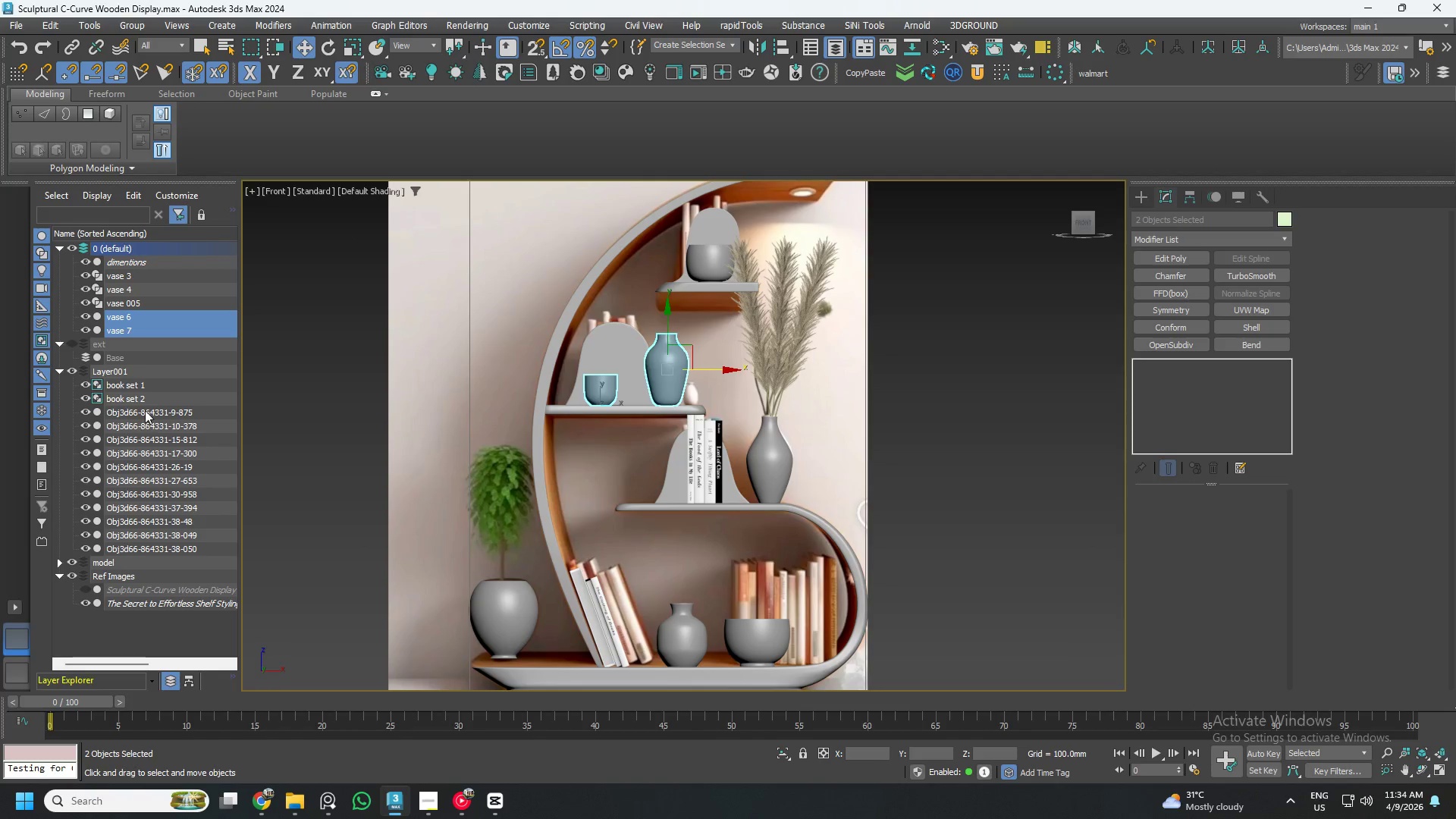 
left_click([146, 461])
 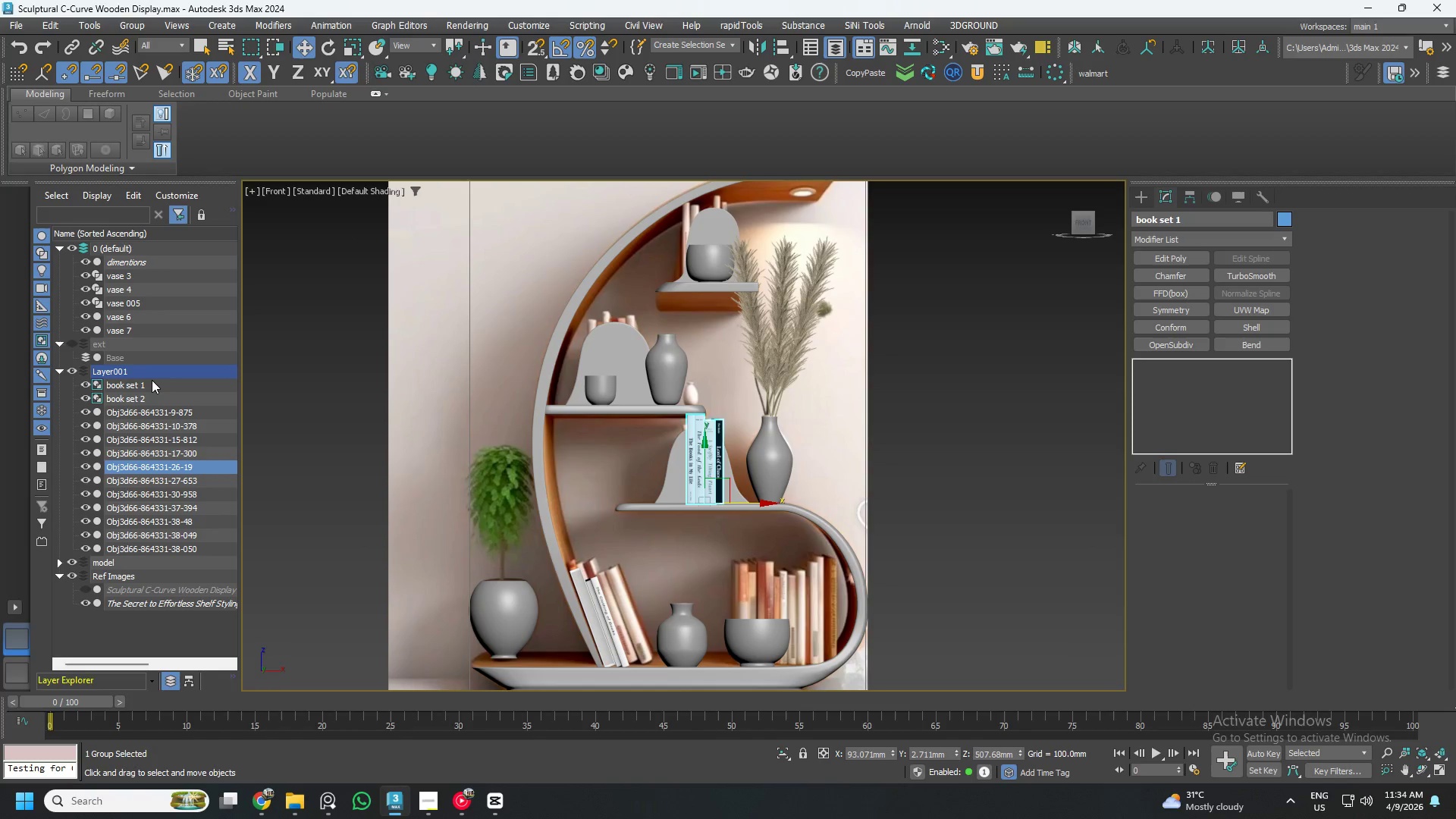 
double_click([153, 369])
 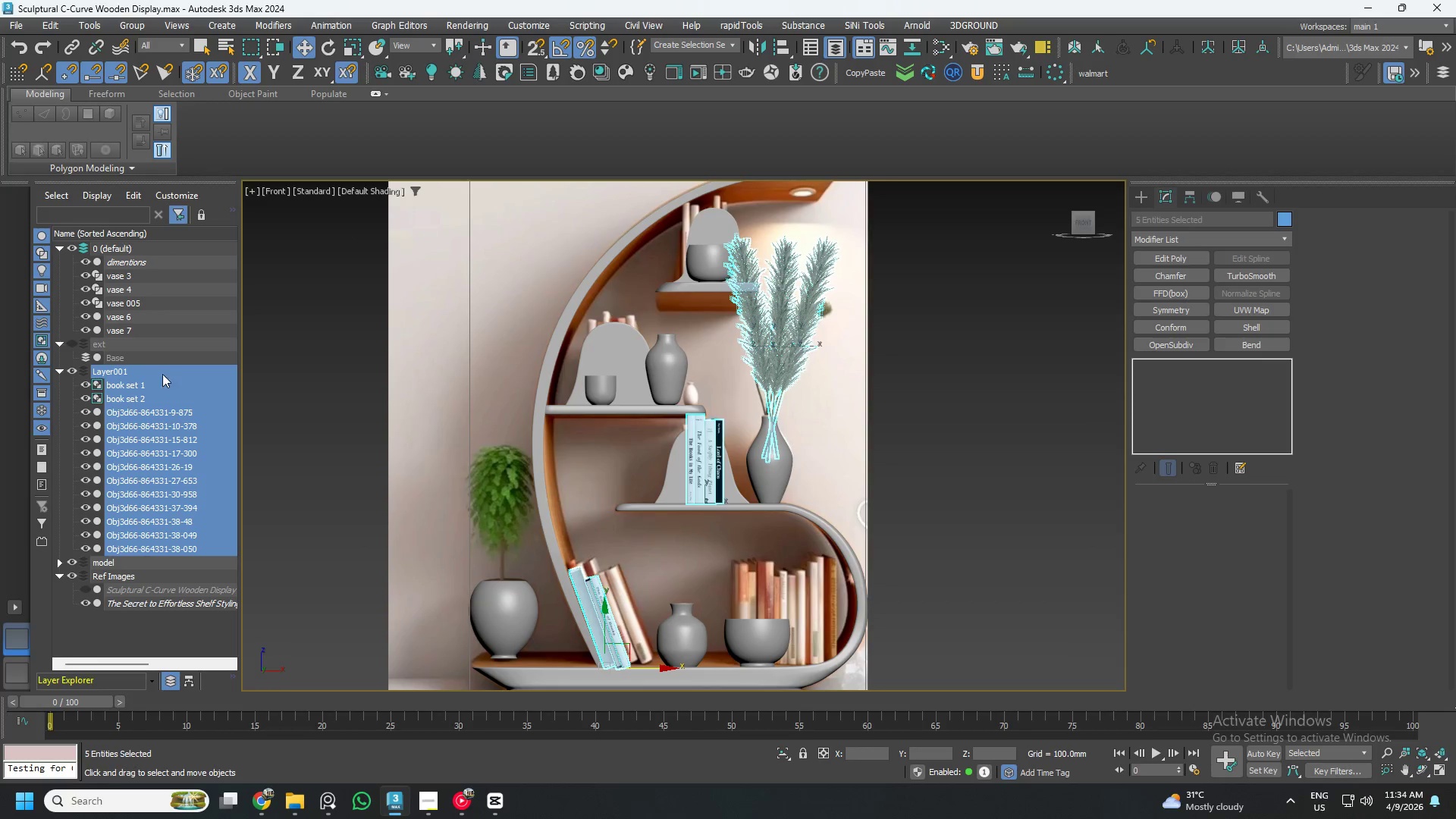 
left_click([1023, 414])
 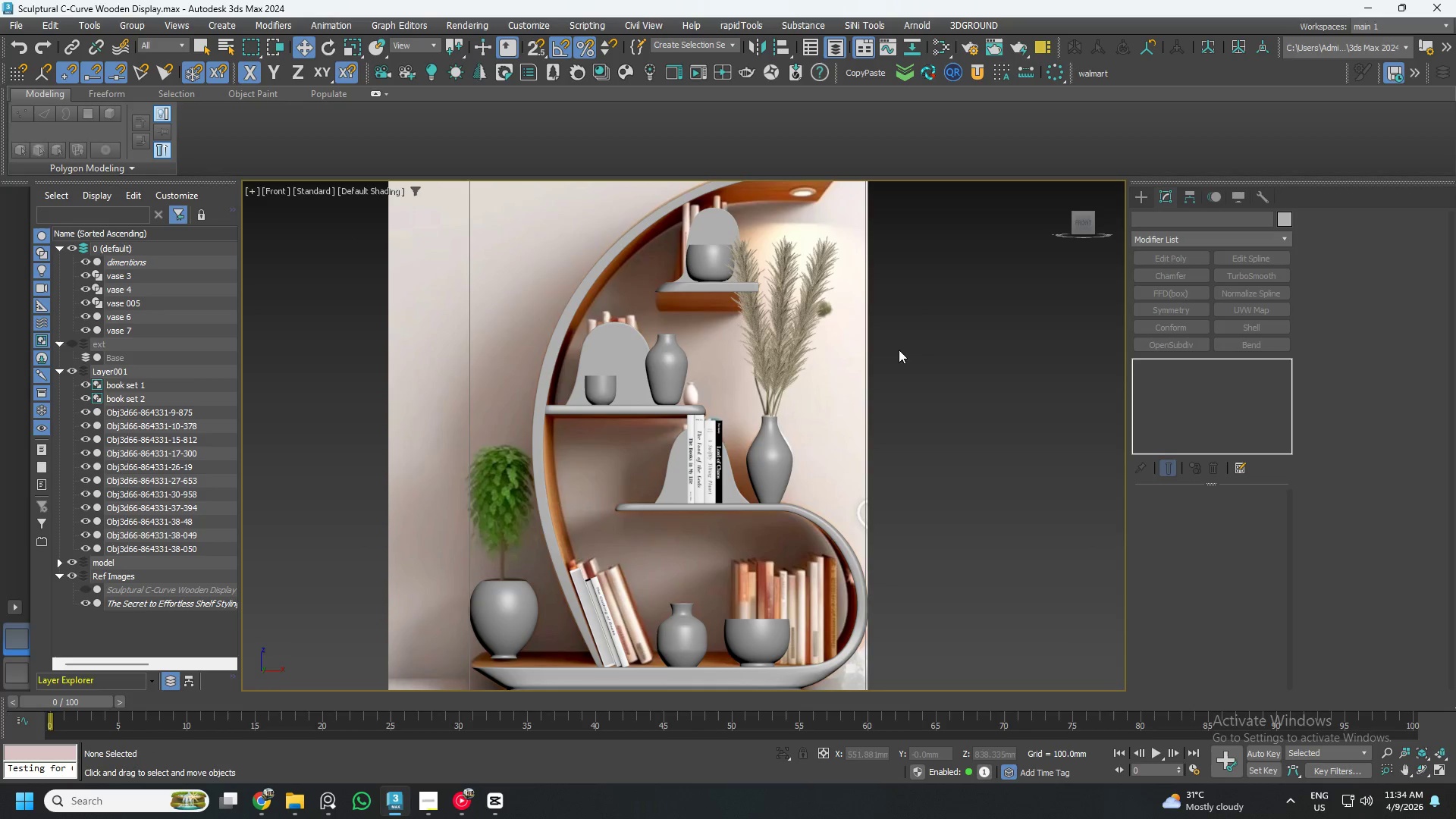 
left_click_drag(start_coordinate=[899, 334], to_coordinate=[755, 357])
 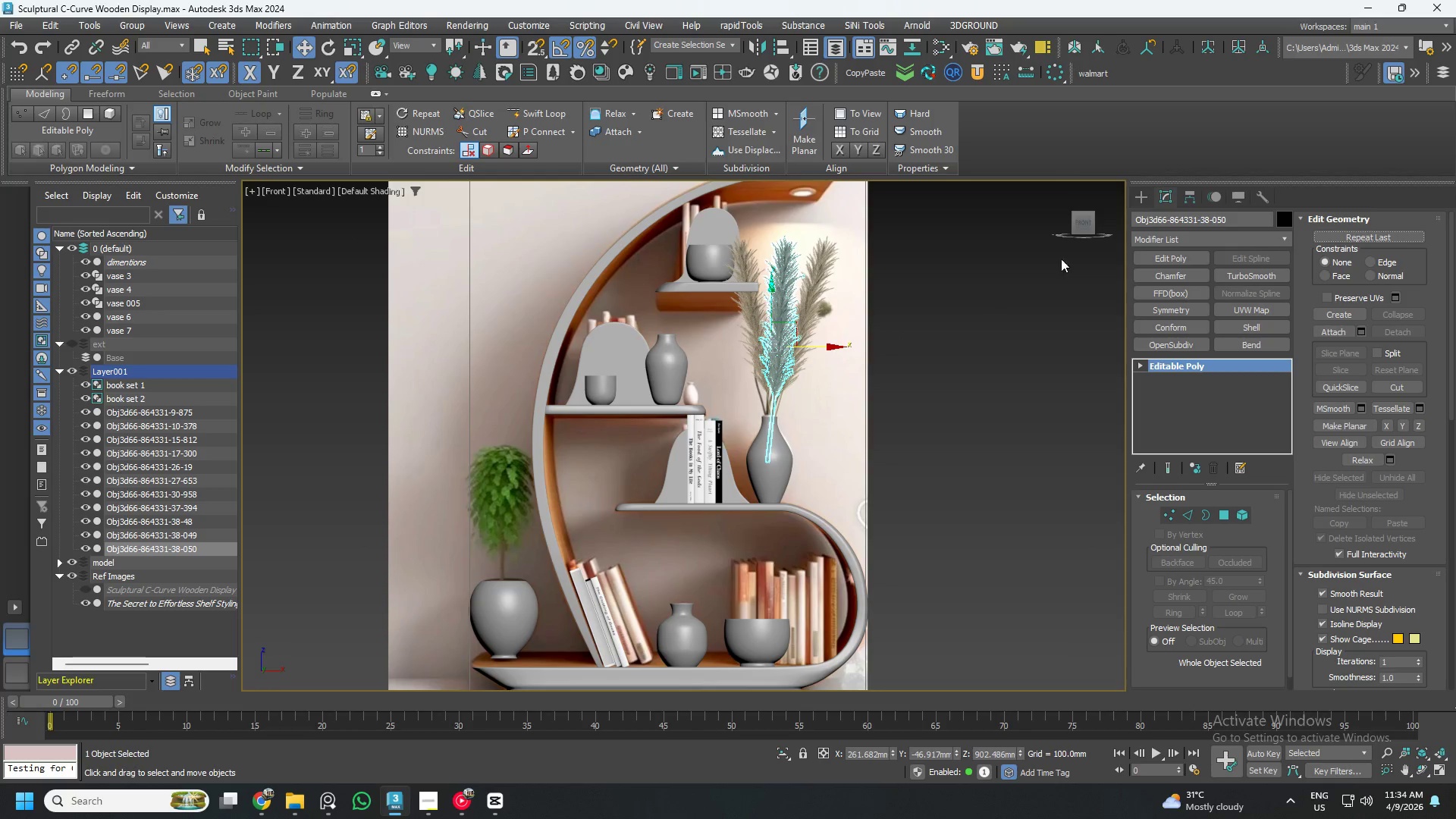 
left_click_drag(start_coordinate=[1254, 219], to_coordinate=[1086, 233])
 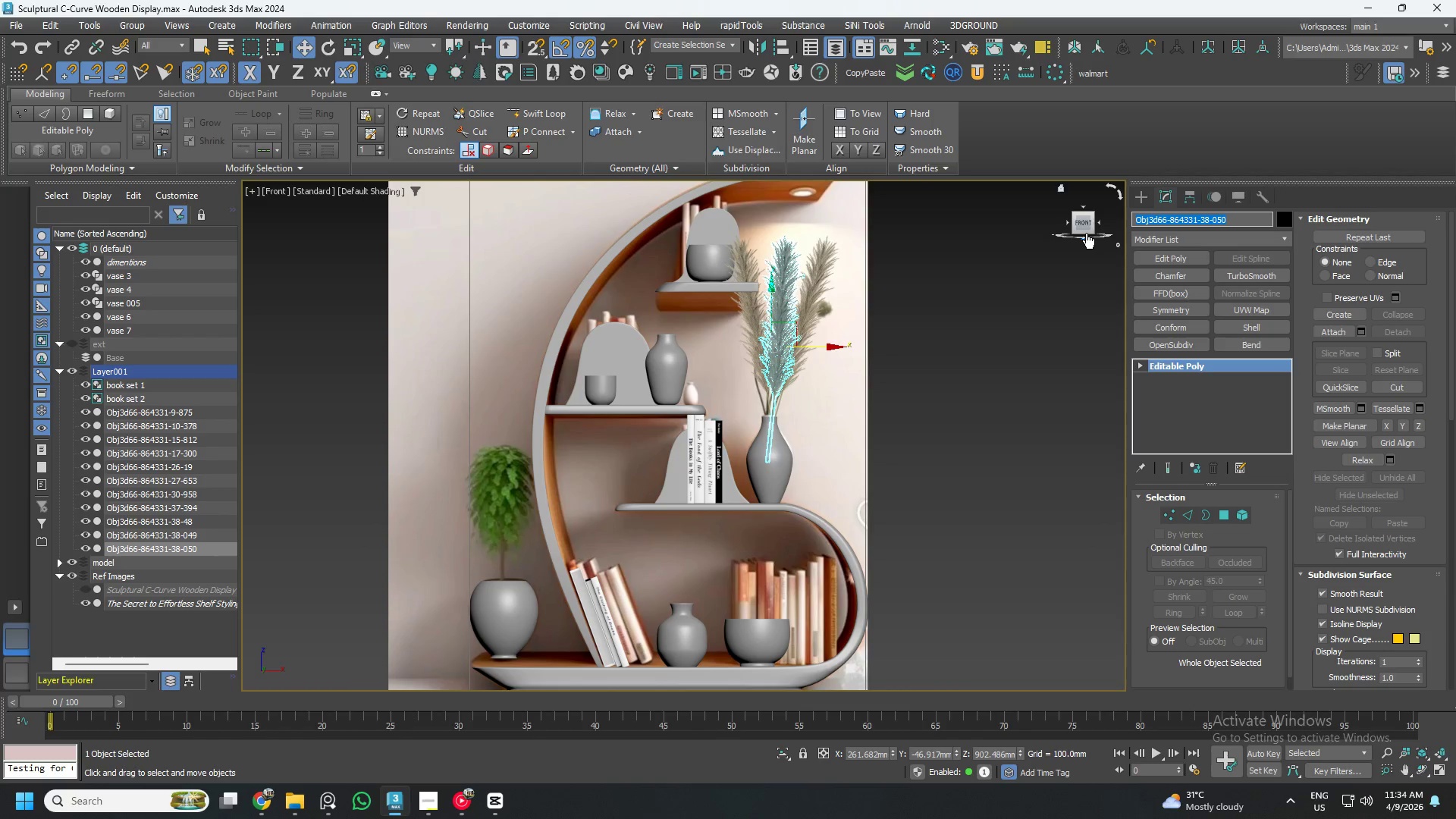 
wait(10.41)
 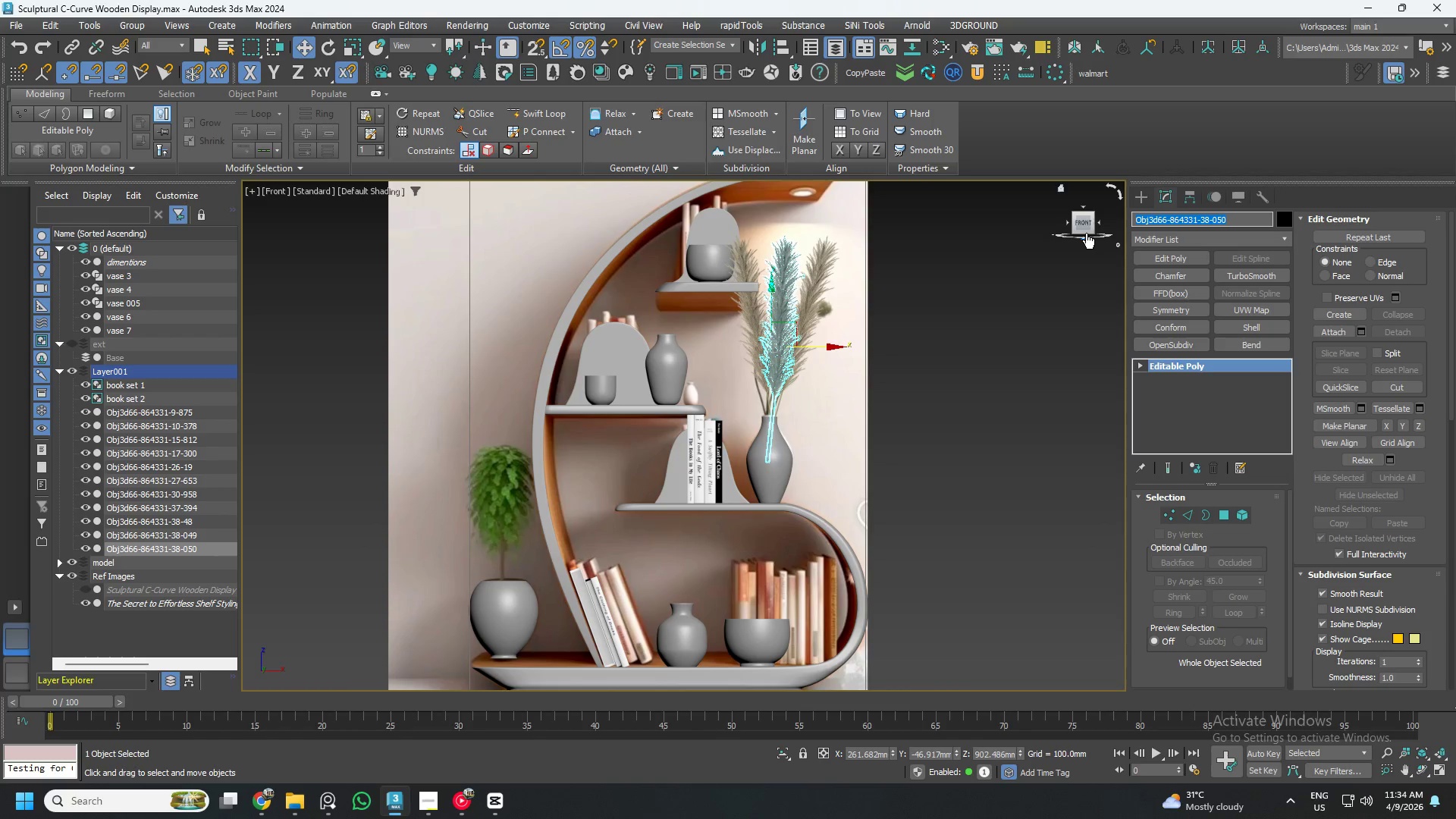 
type(leafe )
key(Backspace)
key(Backspace)
type( 1)
 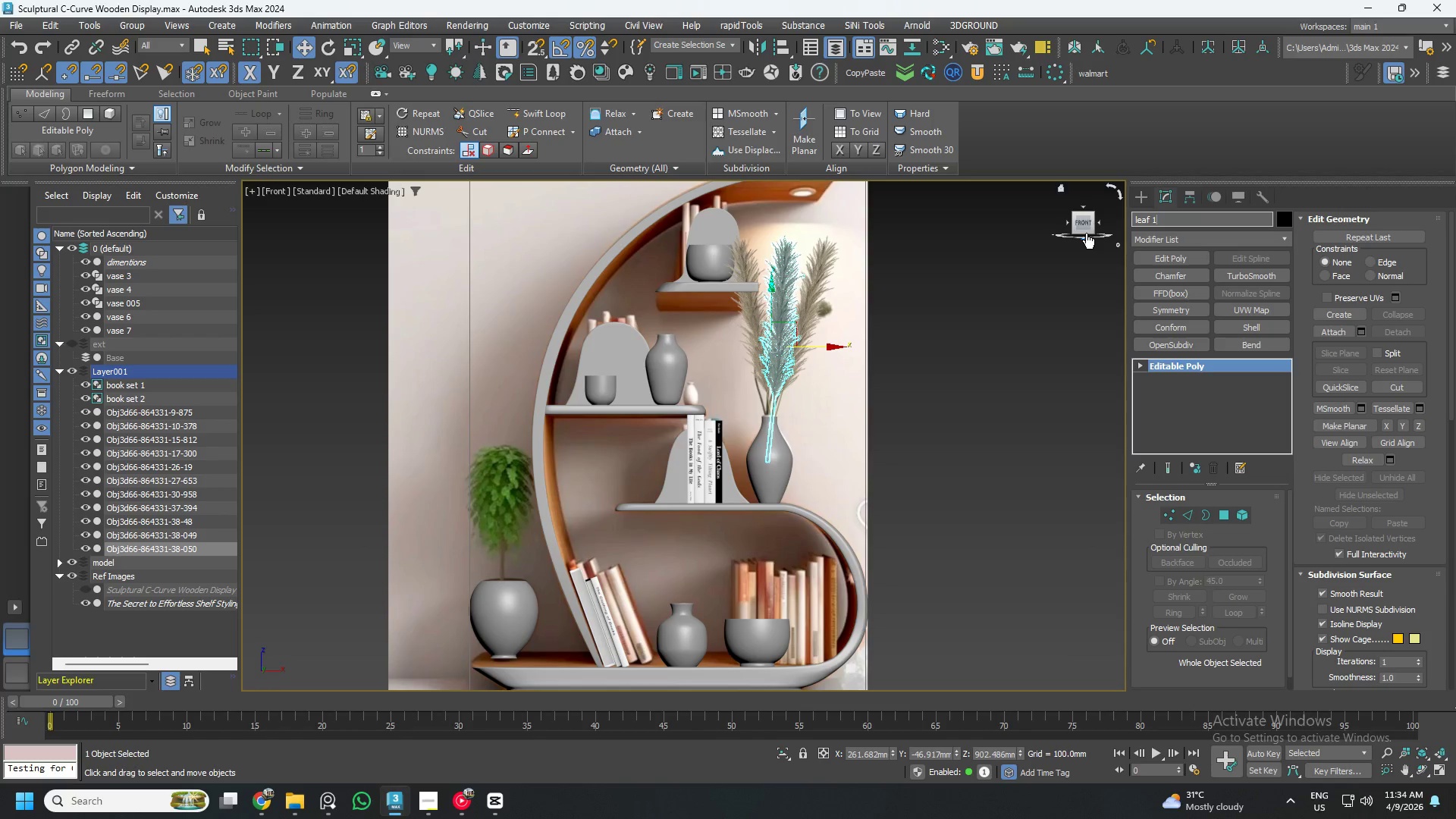 
key(Enter)
 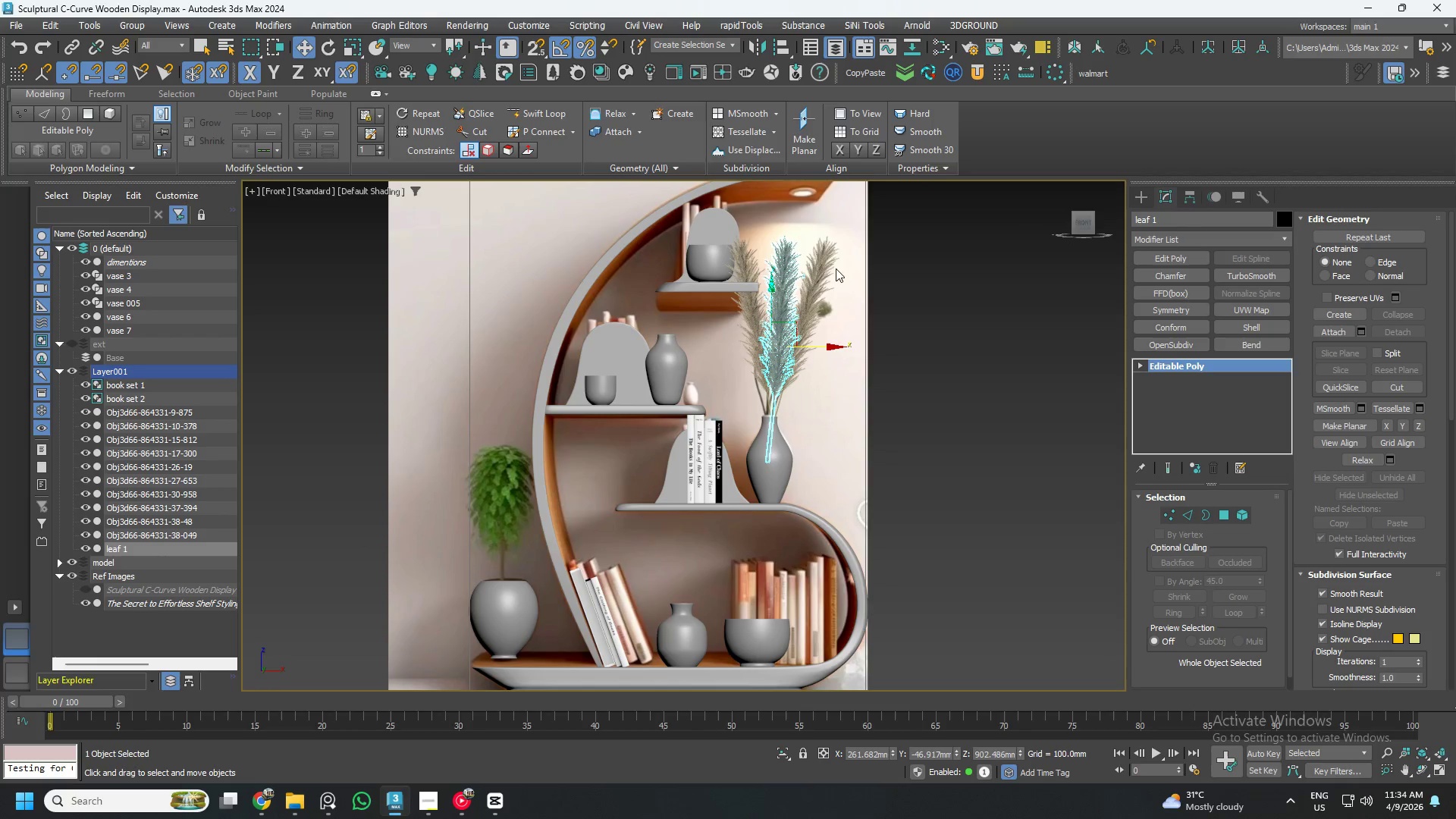 
left_click([820, 277])
 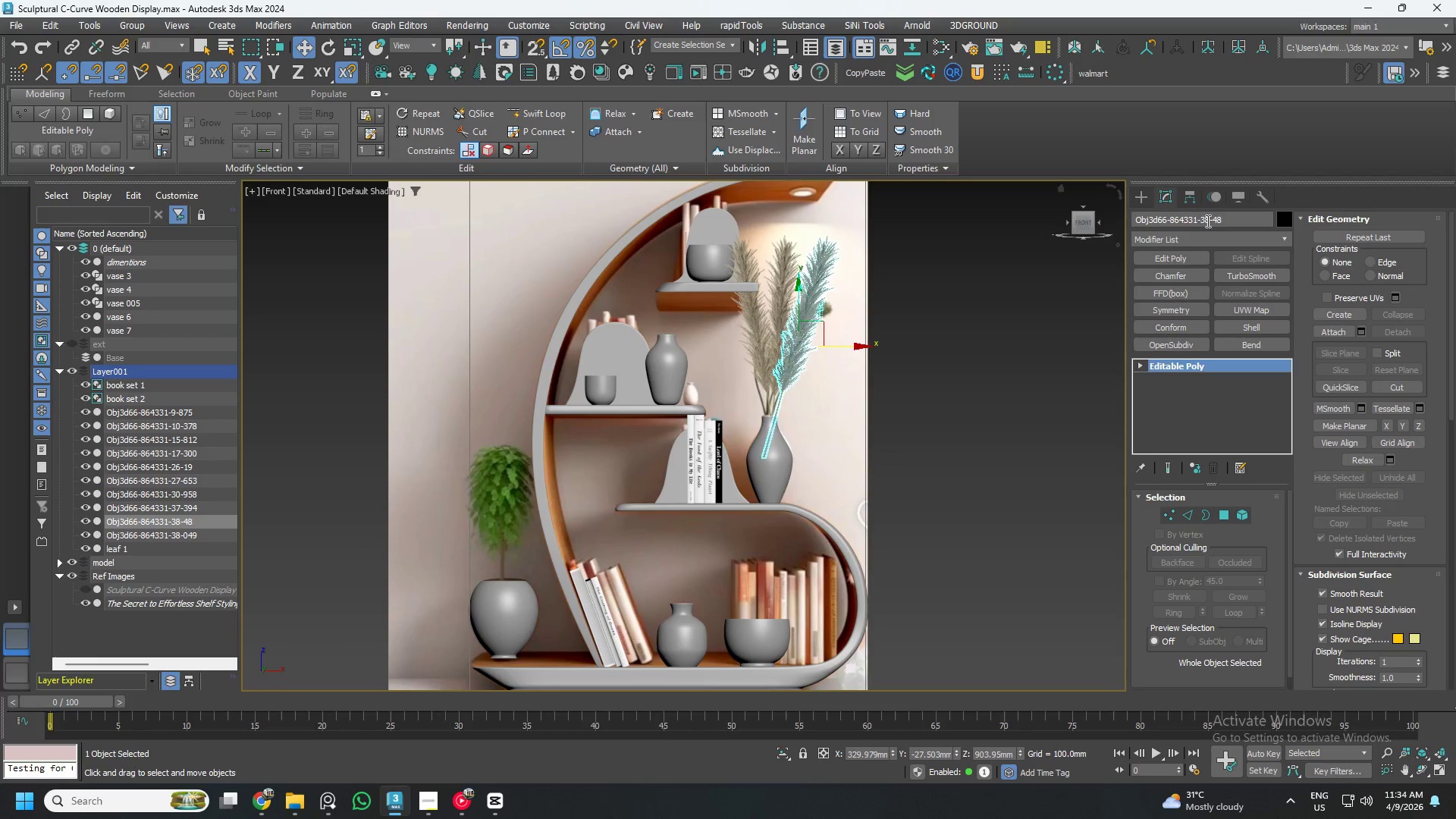 
left_click_drag(start_coordinate=[1225, 220], to_coordinate=[1103, 220])
 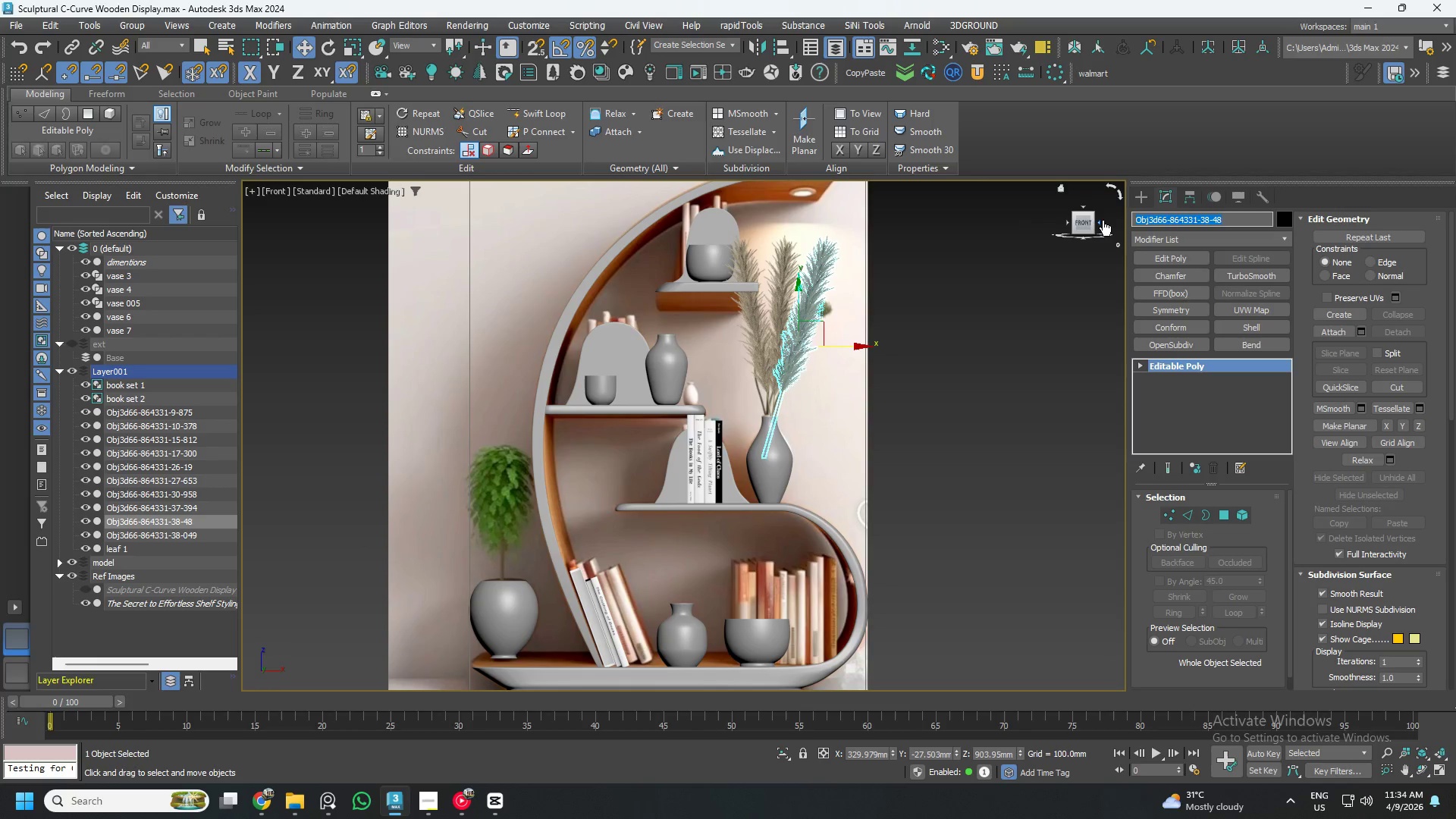 
type(leafe)
key(Backspace)
type( 2)
 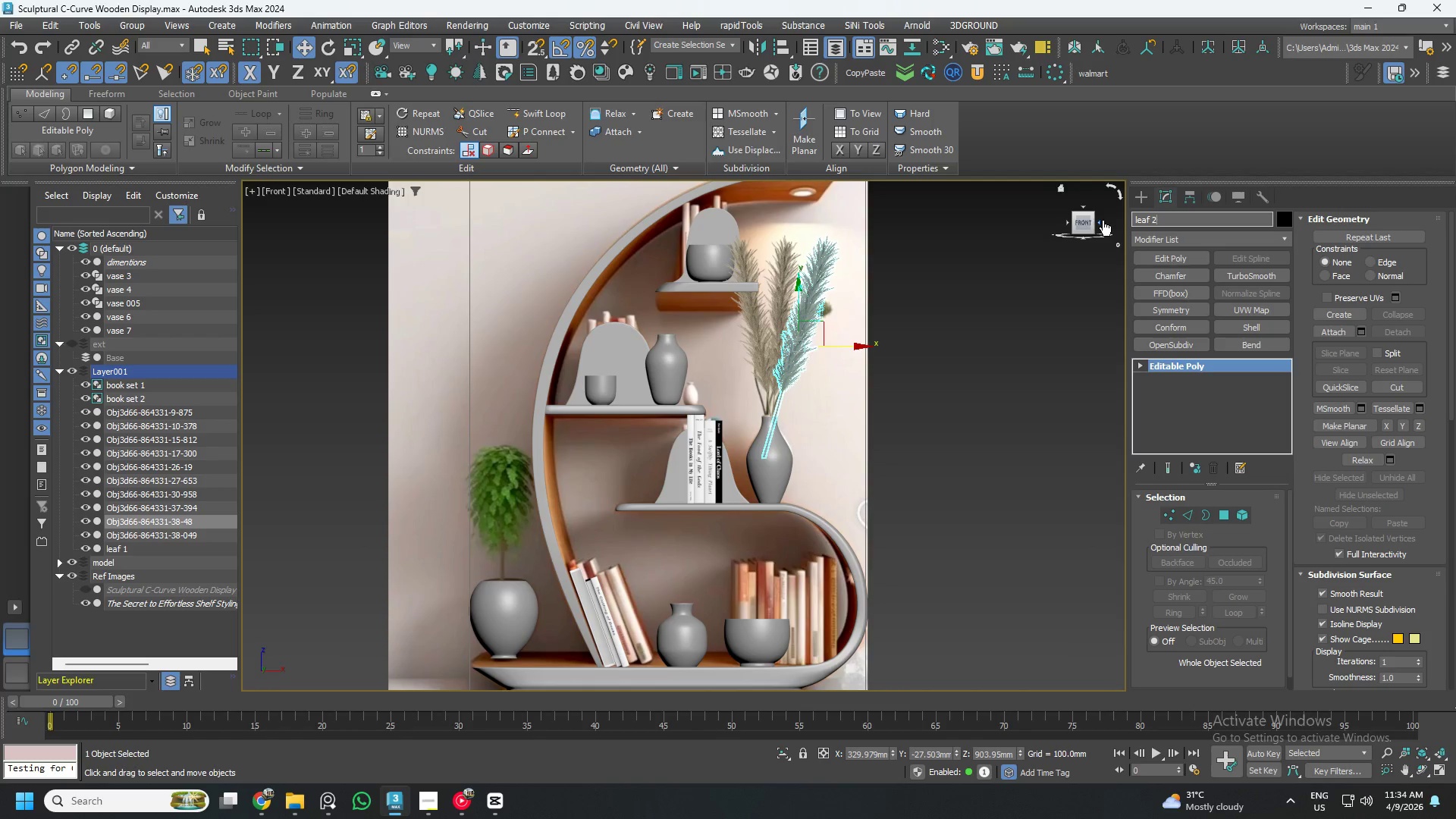 
key(Enter)
 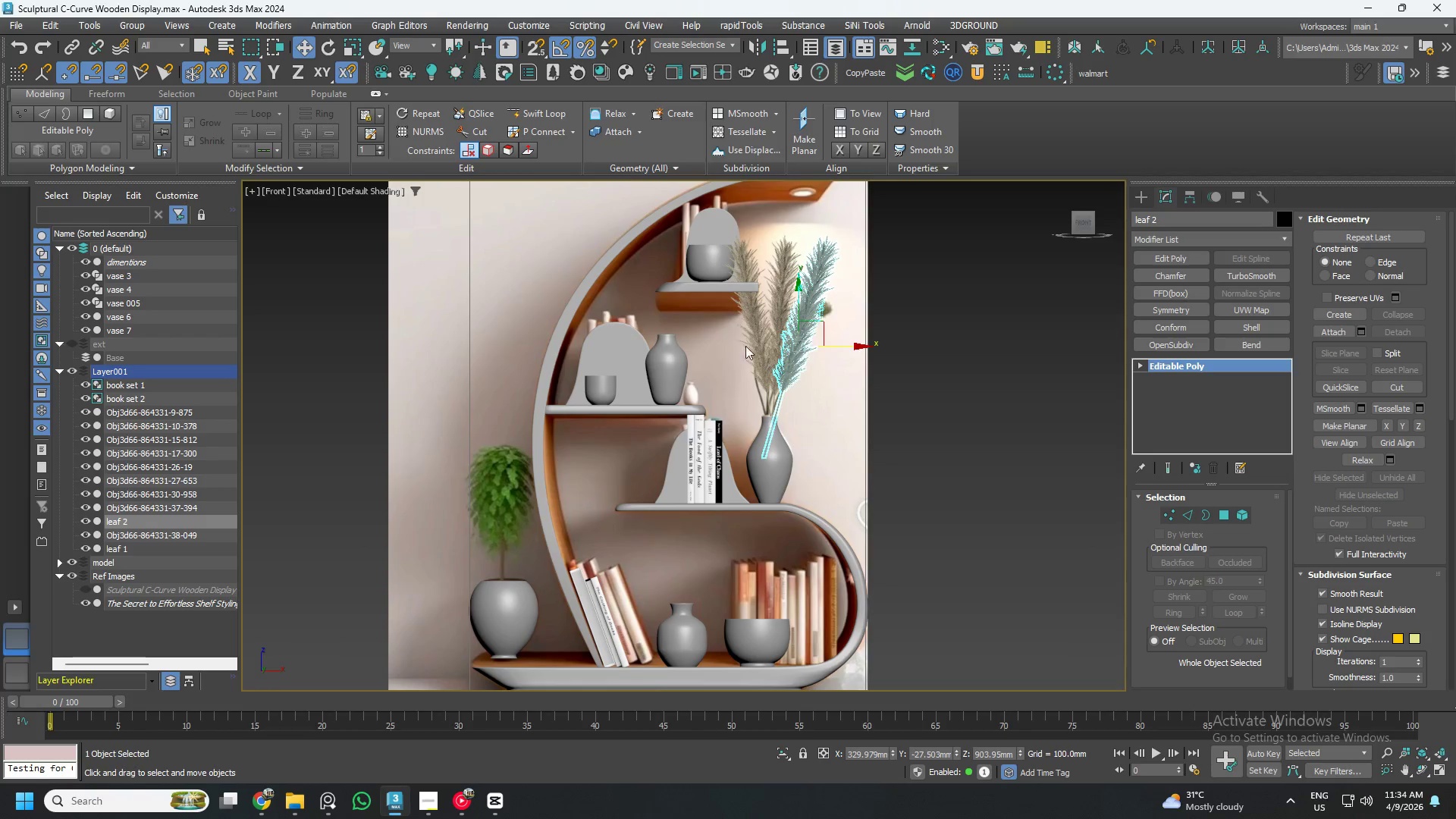 
left_click([758, 317])
 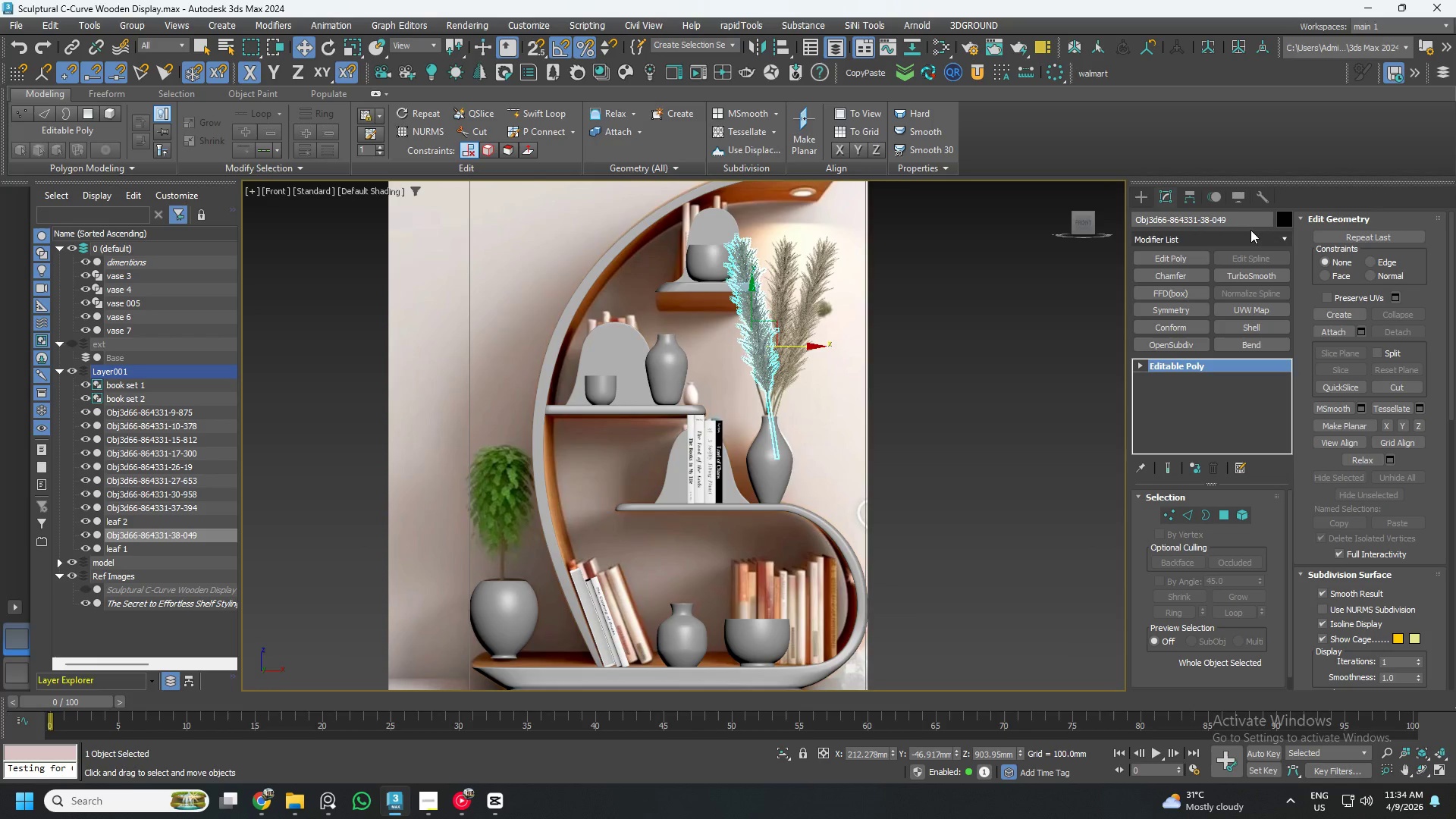 
left_click_drag(start_coordinate=[1244, 221], to_coordinate=[1113, 231])
 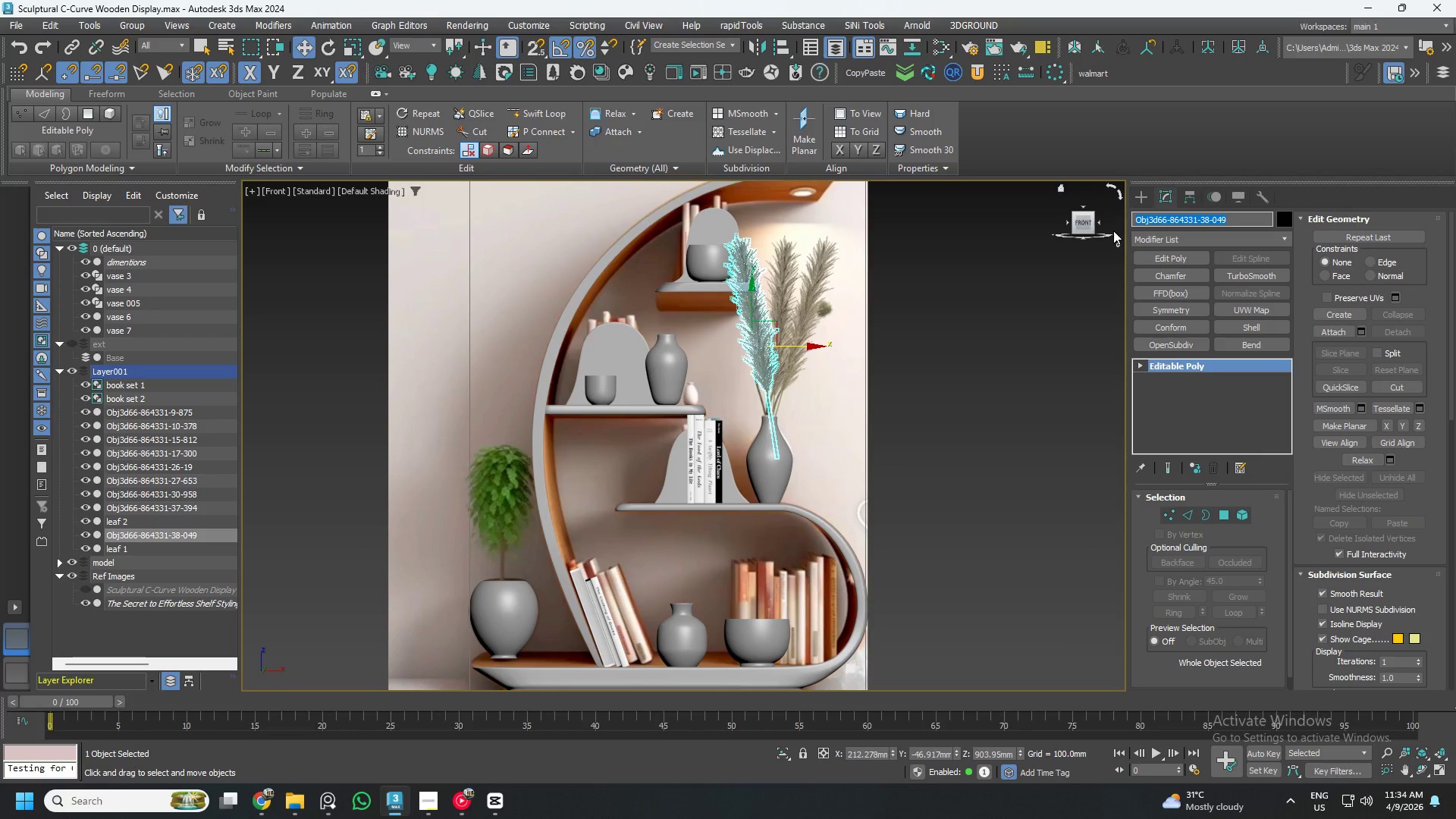 
type(leafe)
key(Backspace)
type( 2)
key(Backspace)
type(3)
 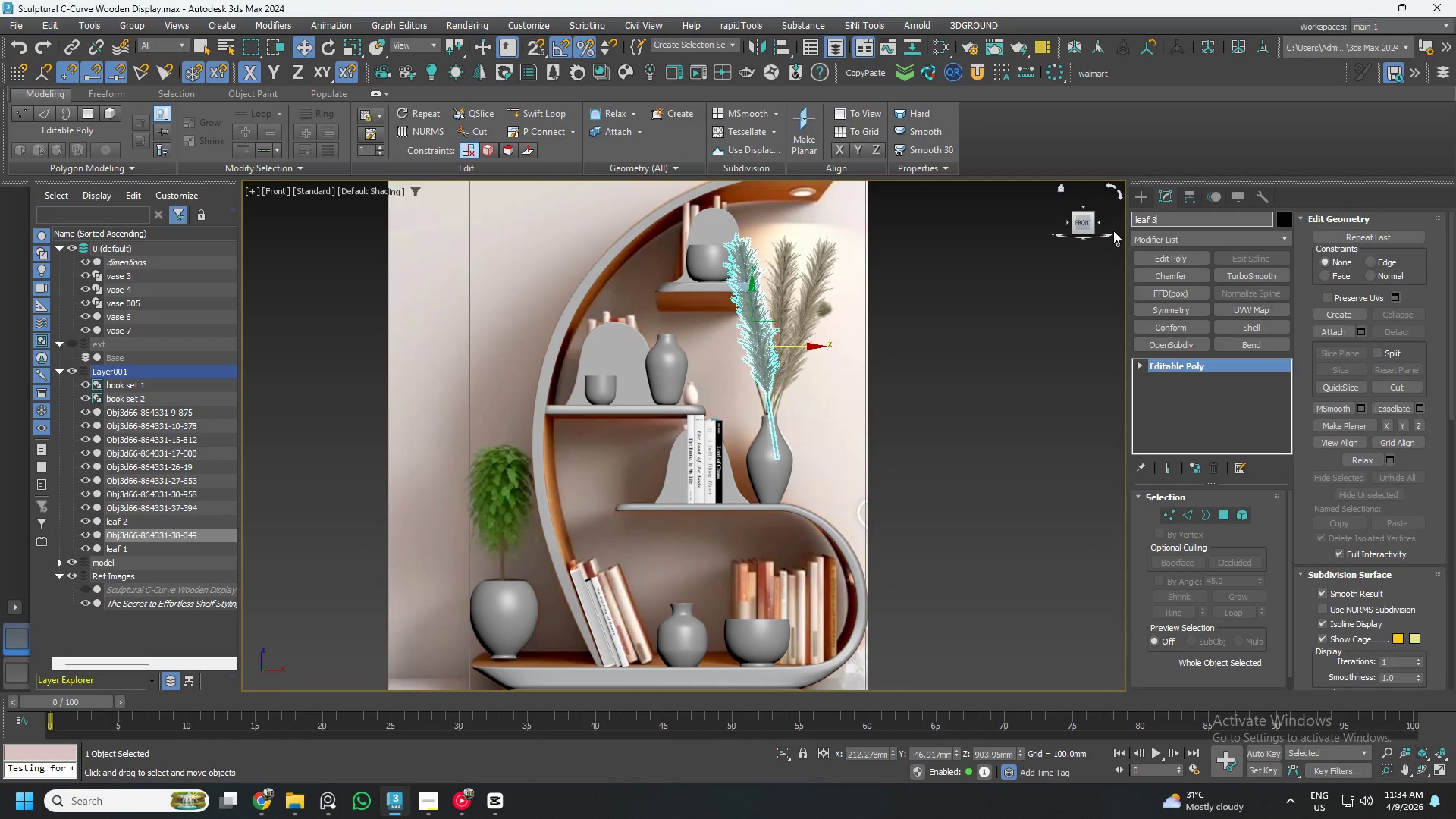 
key(Enter)
 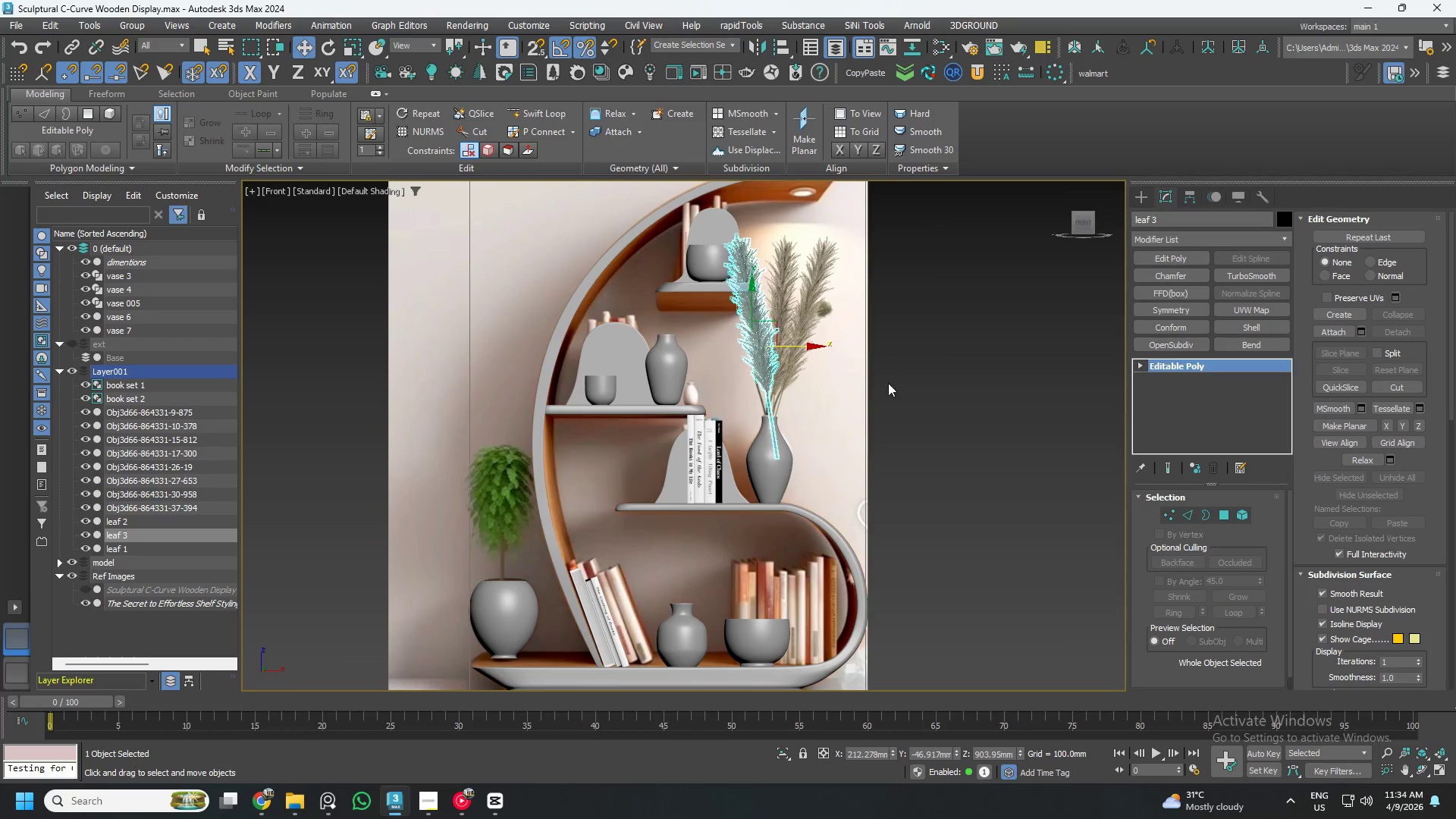 
left_click([986, 422])
 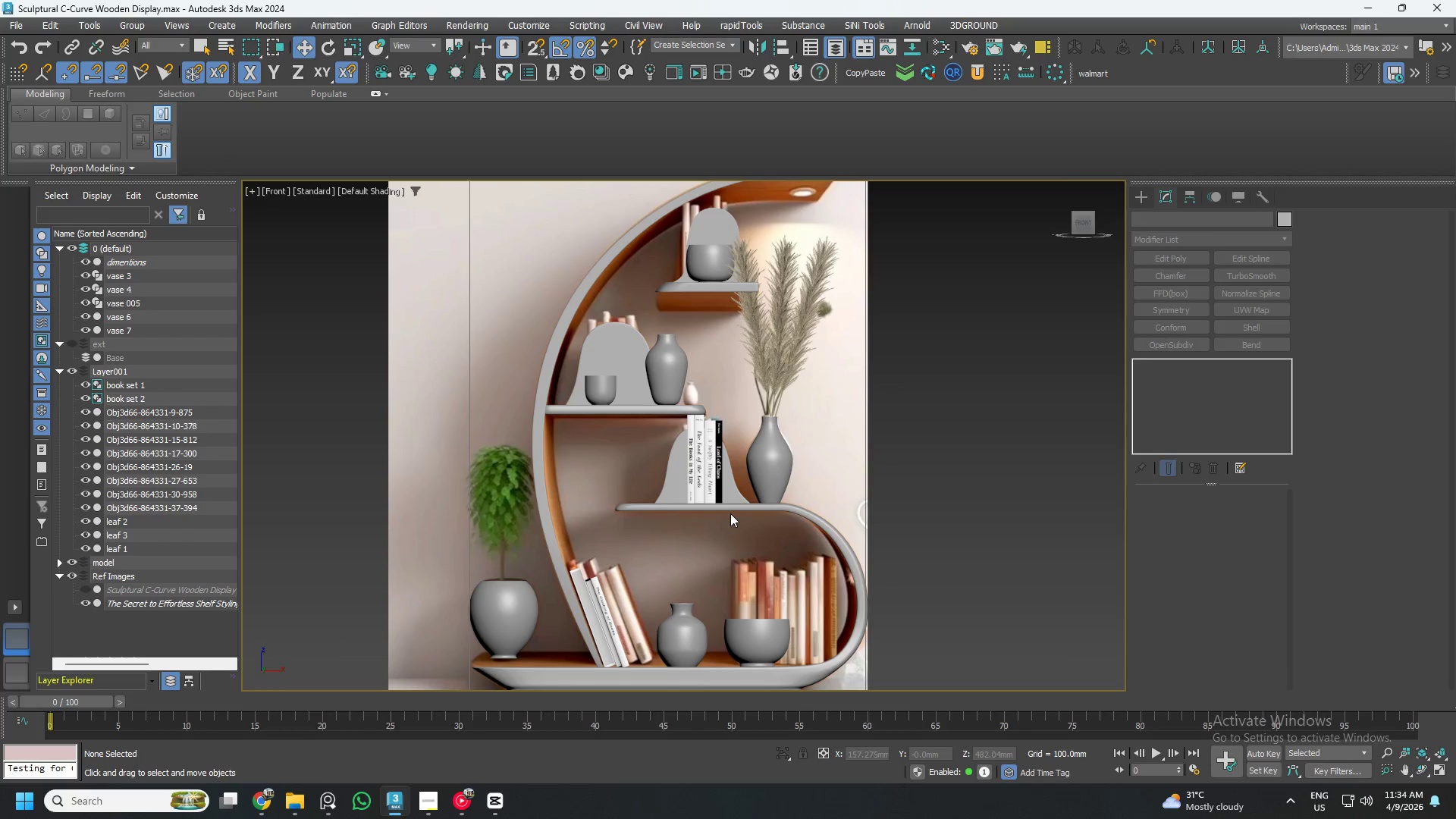 
key(Control+ControlLeft)
 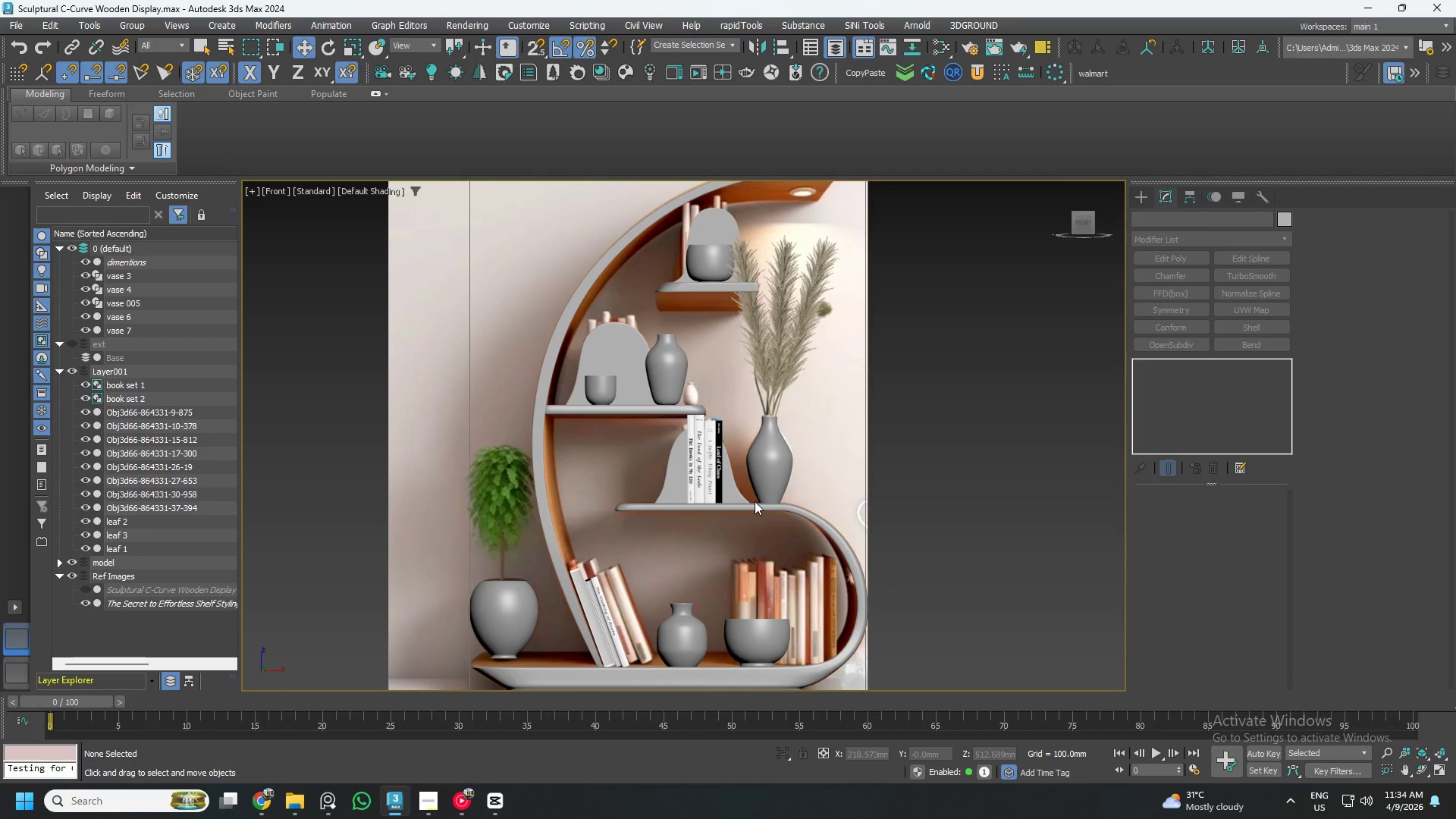 
key(Control+S)
 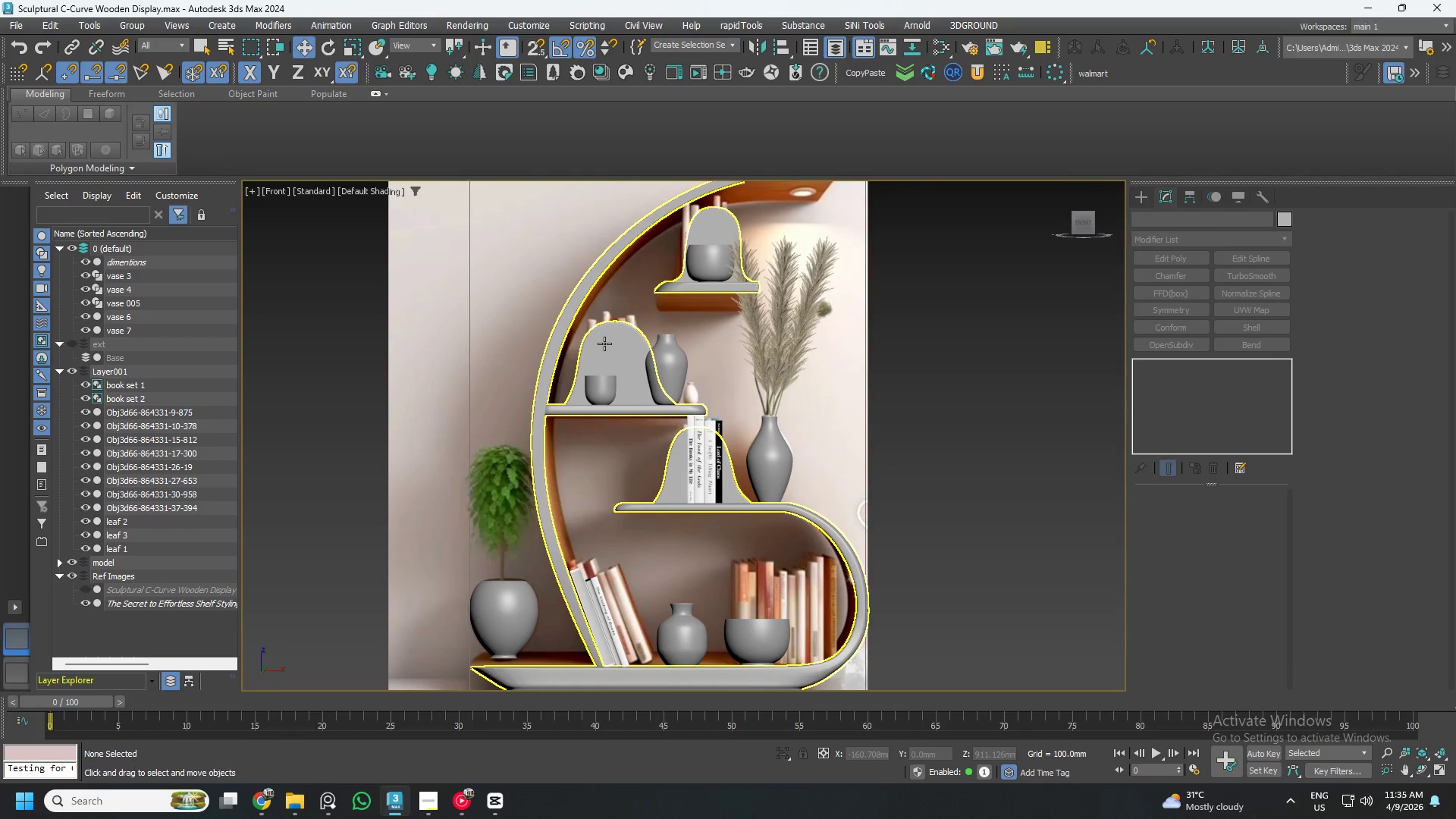 
scroll: coordinate [629, 369], scroll_direction: none, amount: 0.0
 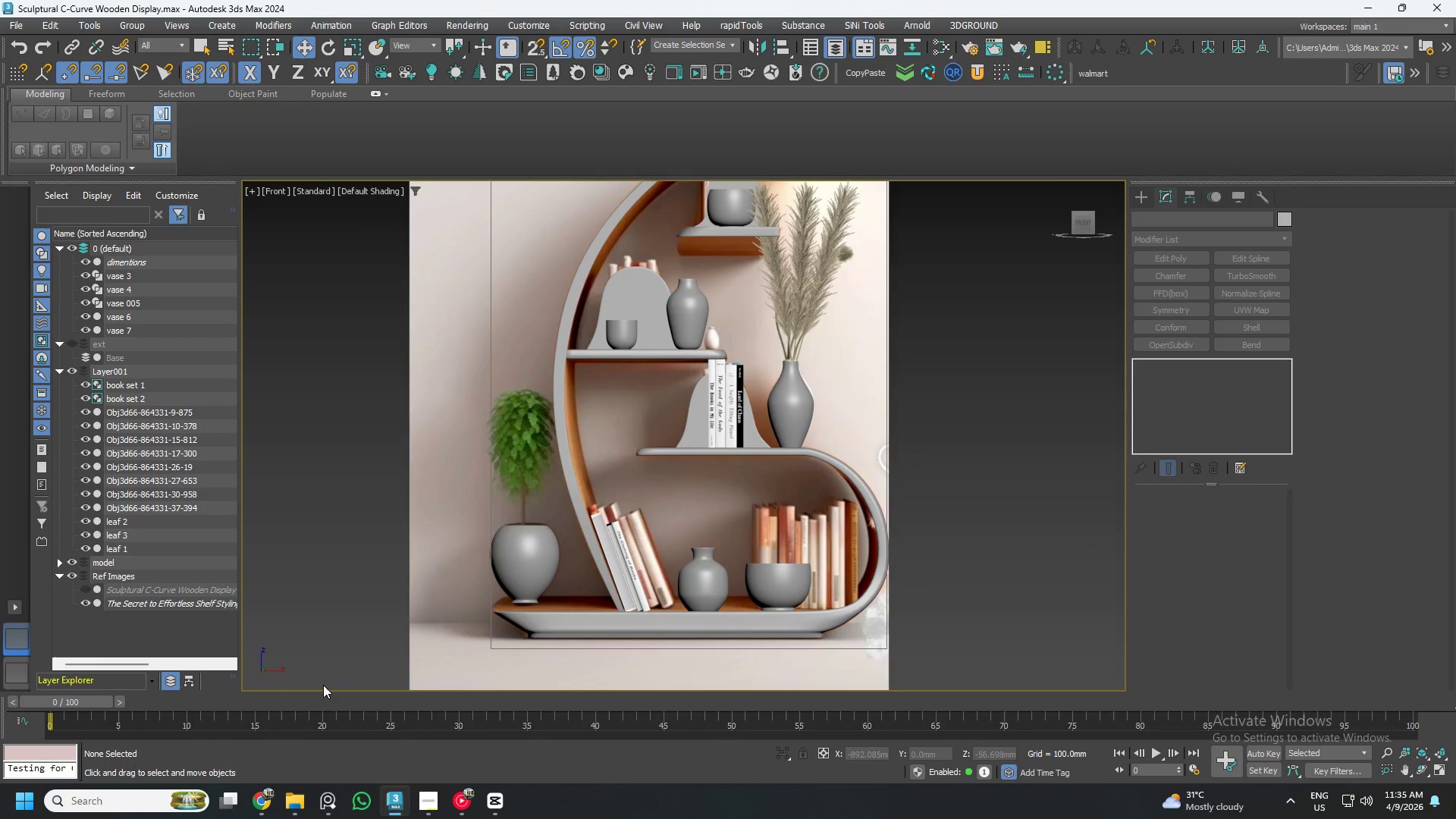 
wait(5.88)
 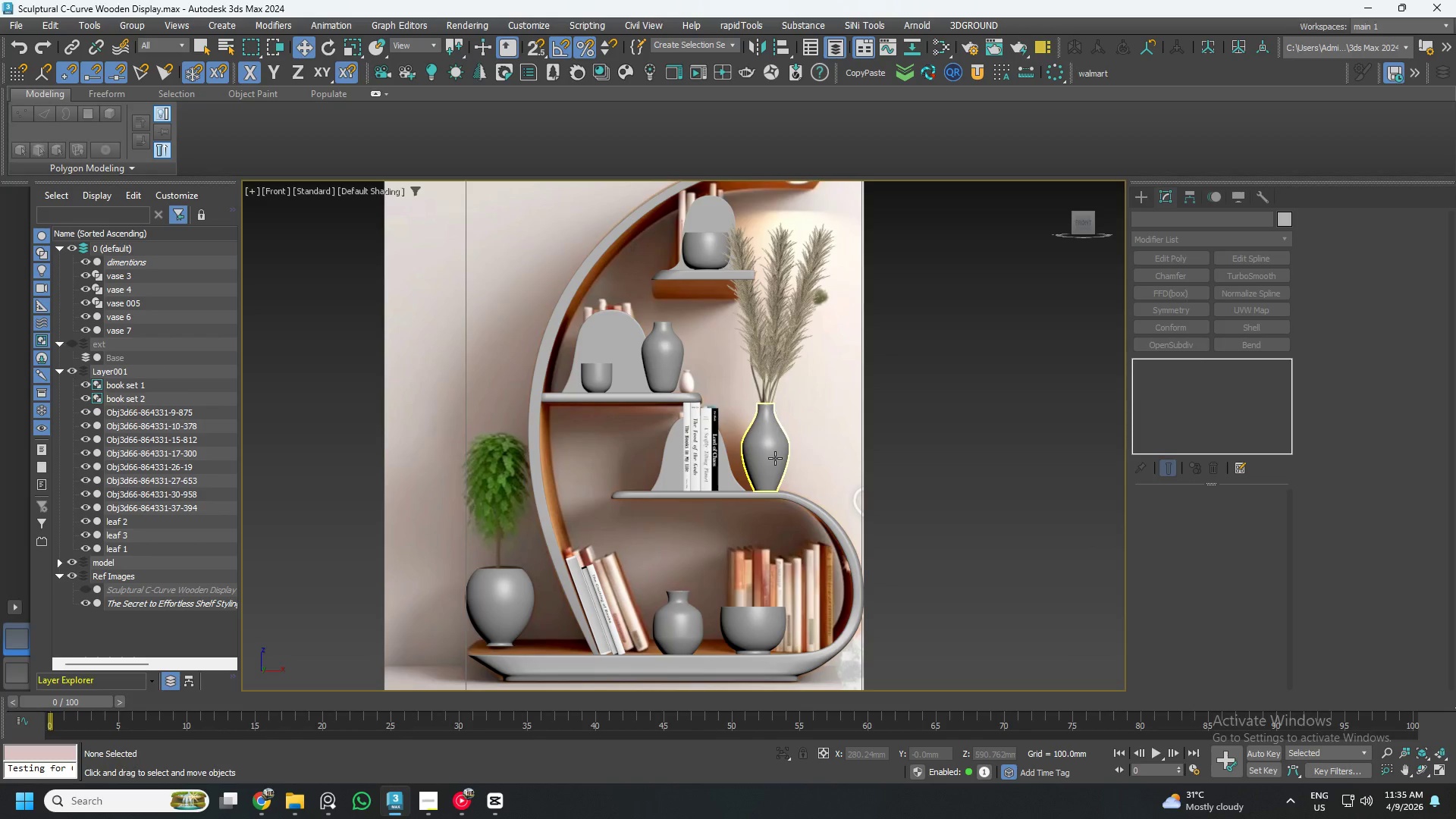 
left_click([435, 793])
 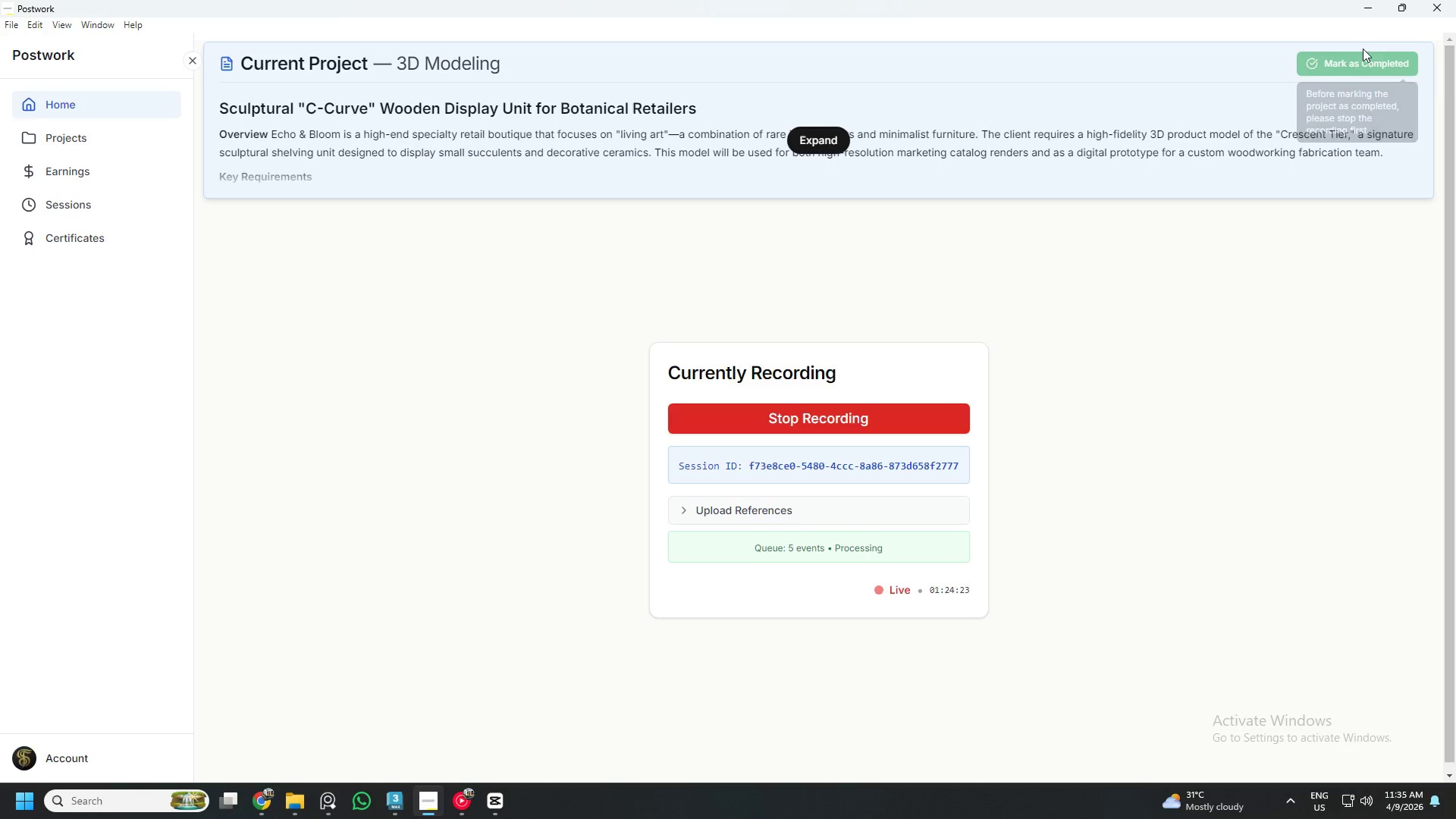 
left_click([1365, 7])
 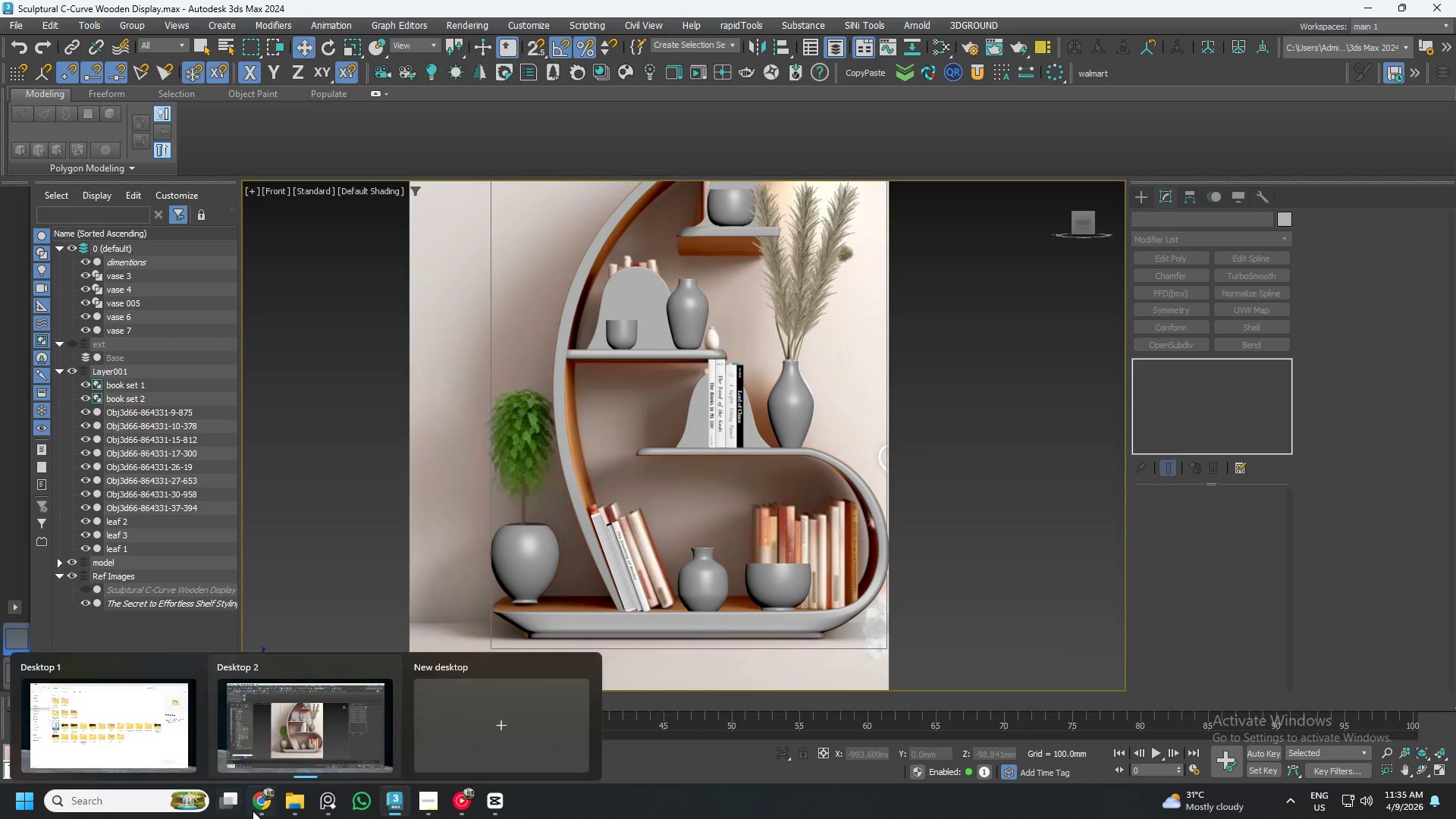 
left_click([255, 813])
 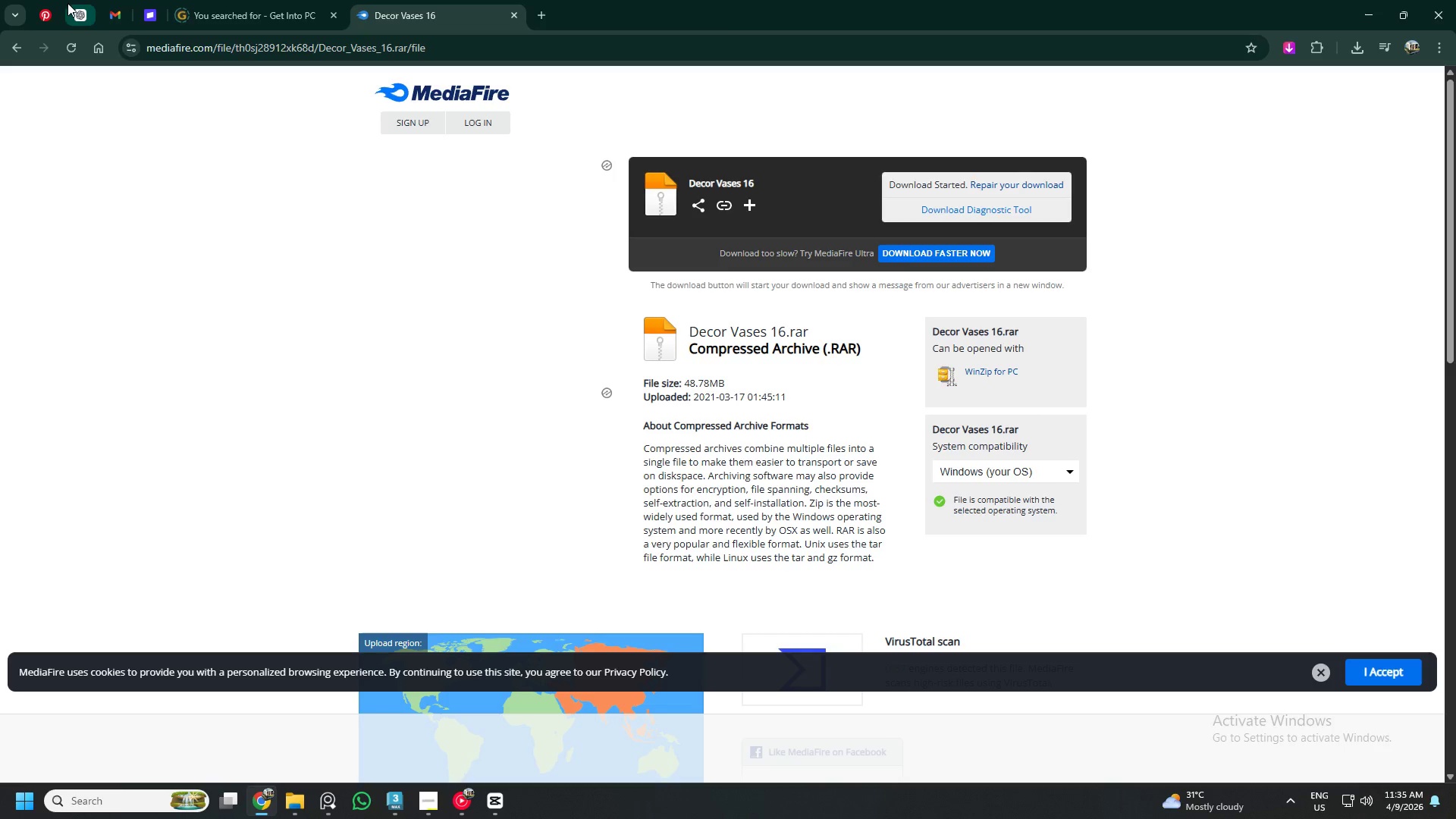 
left_click([111, 6])
 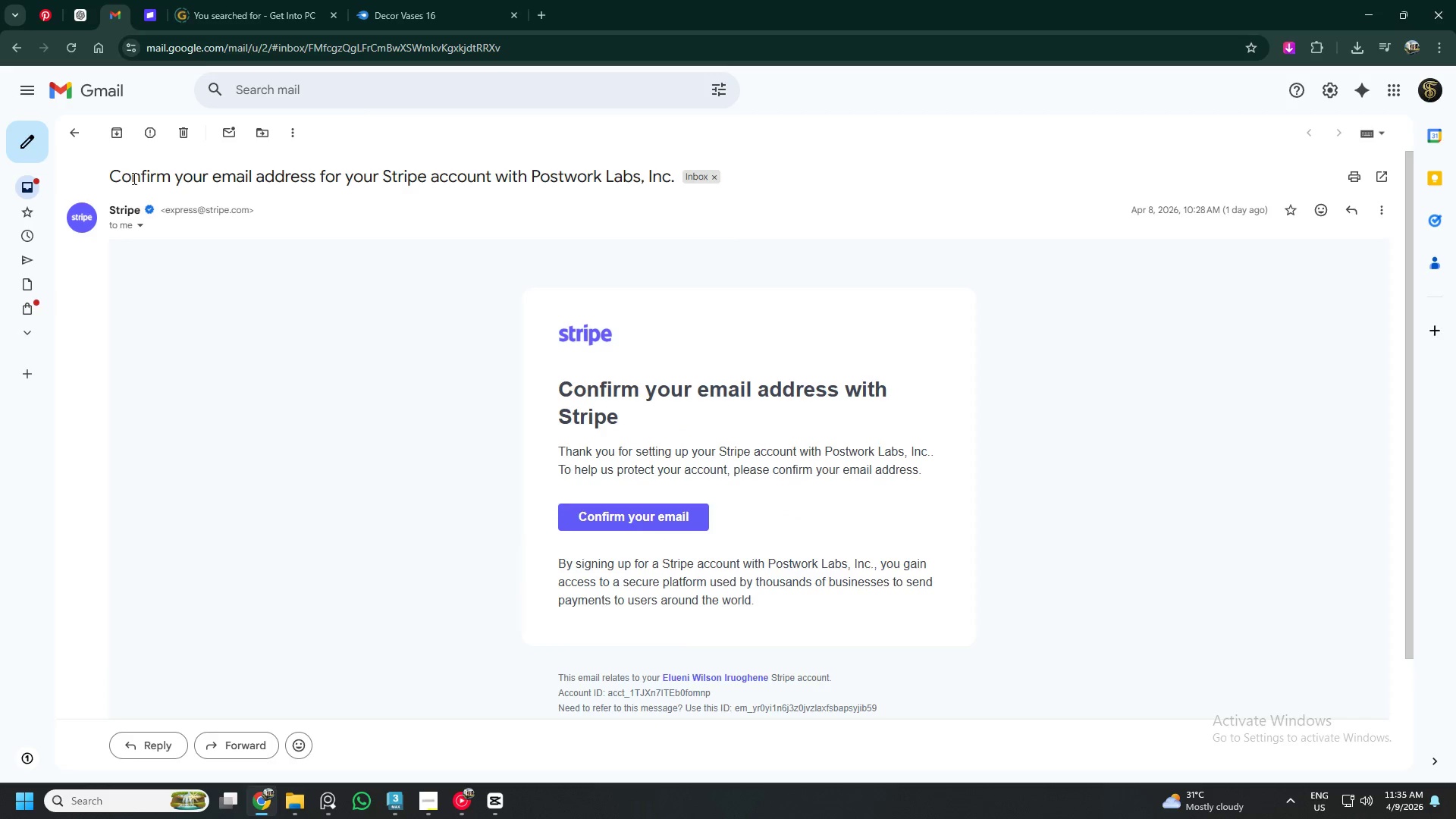 
left_click([83, 133])
 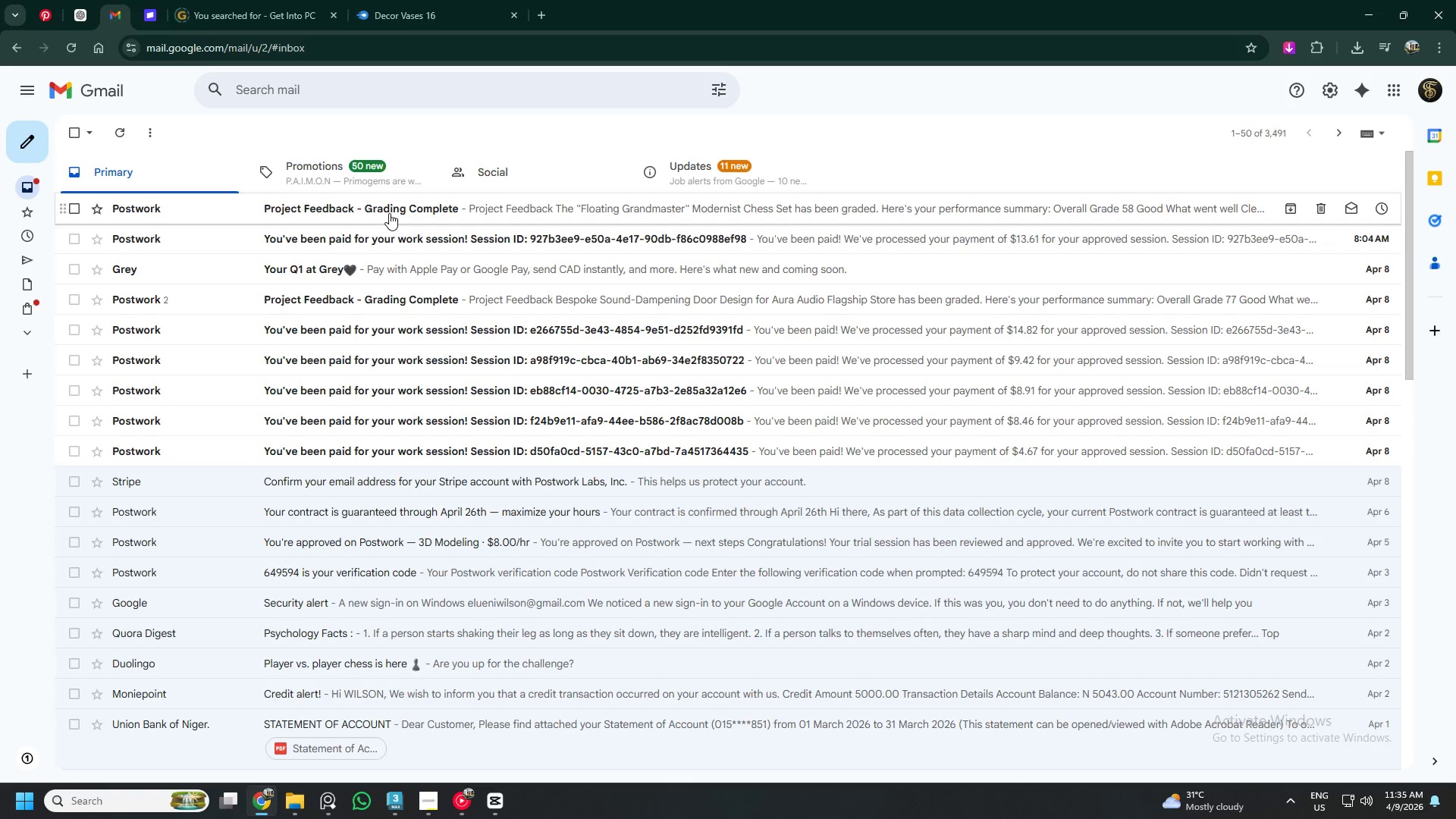 
wait(14.31)
 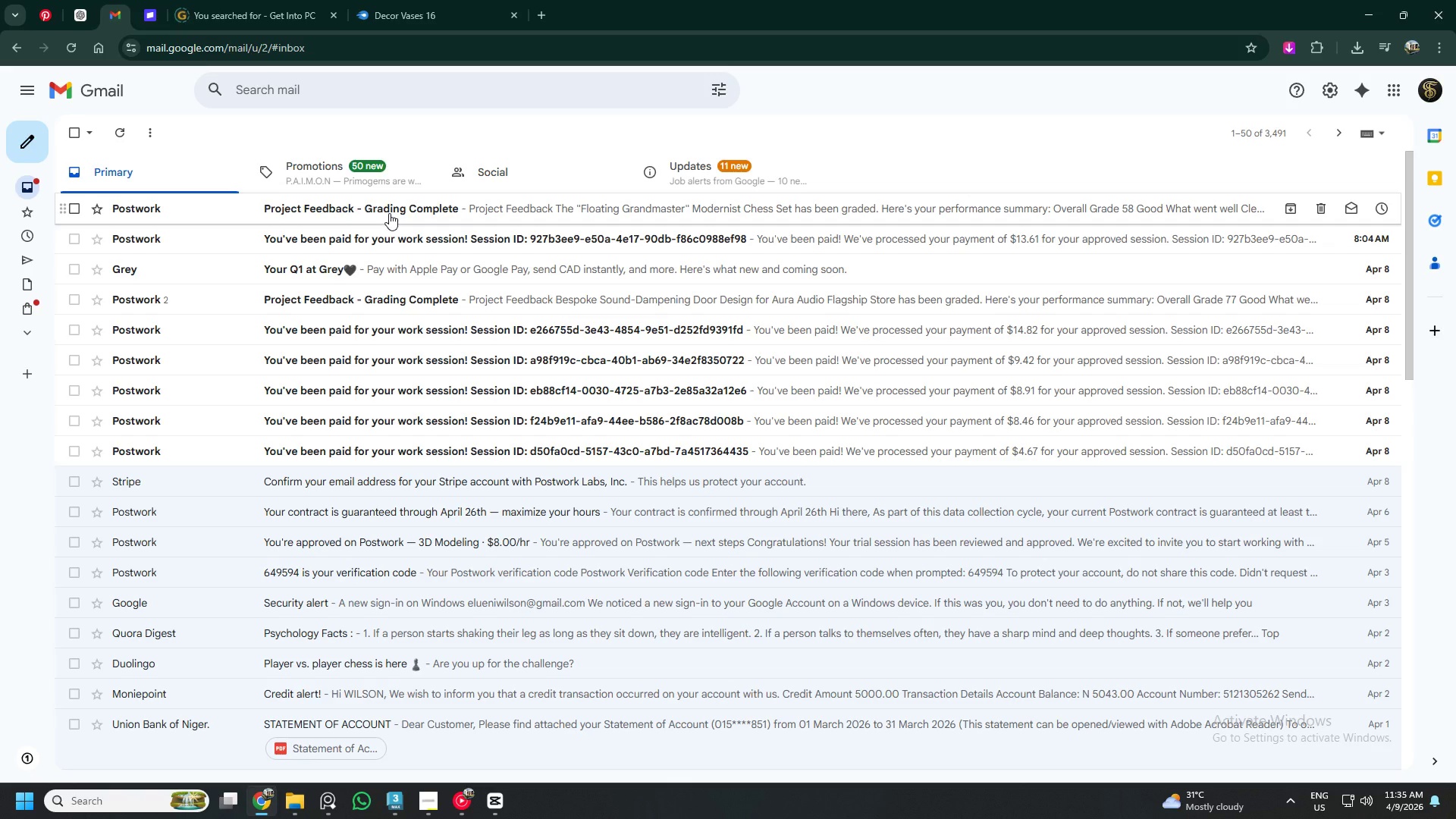 
left_click([389, 213])
 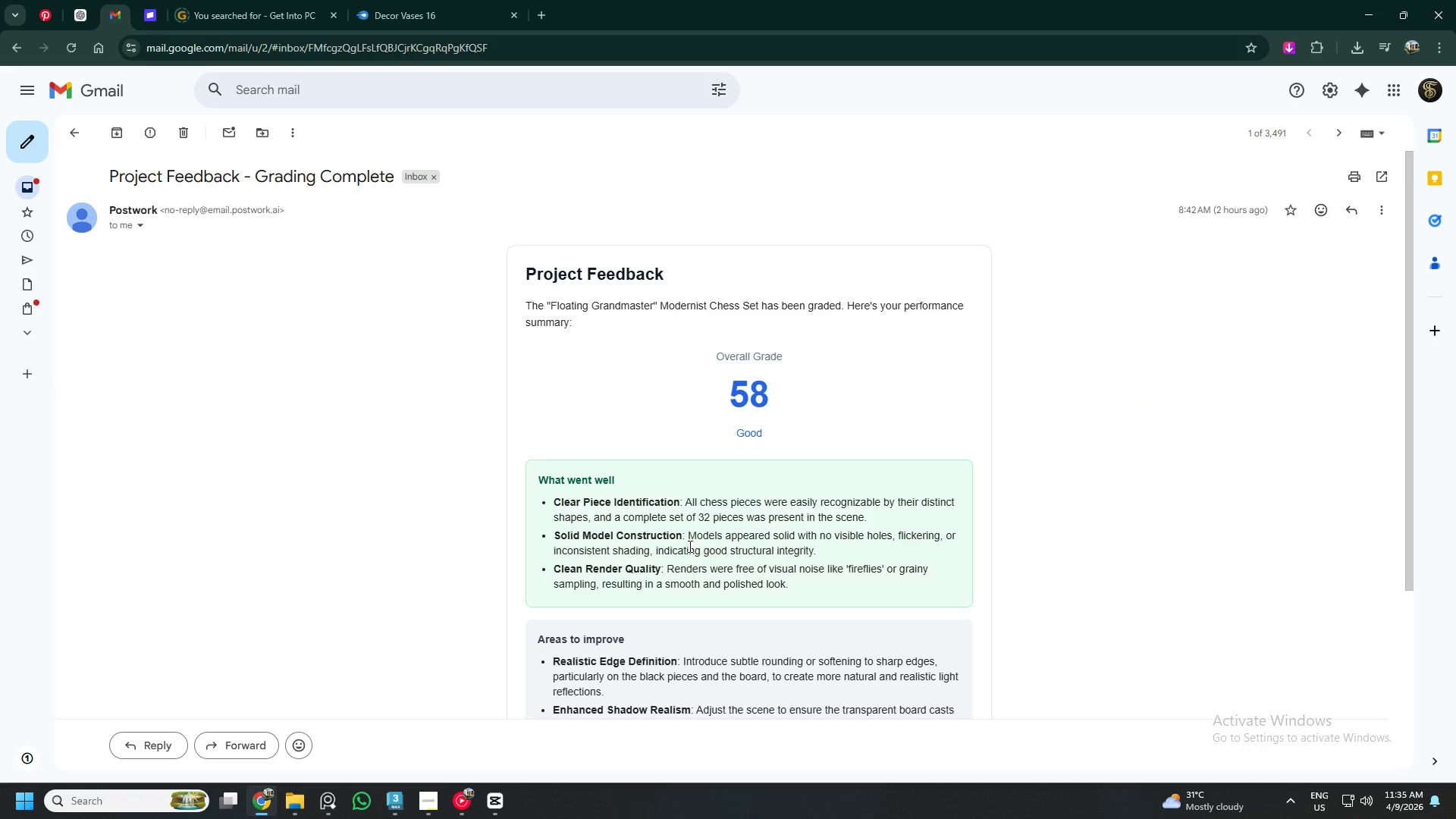 
scroll: coordinate [709, 529], scroll_direction: down, amount: 3.0
 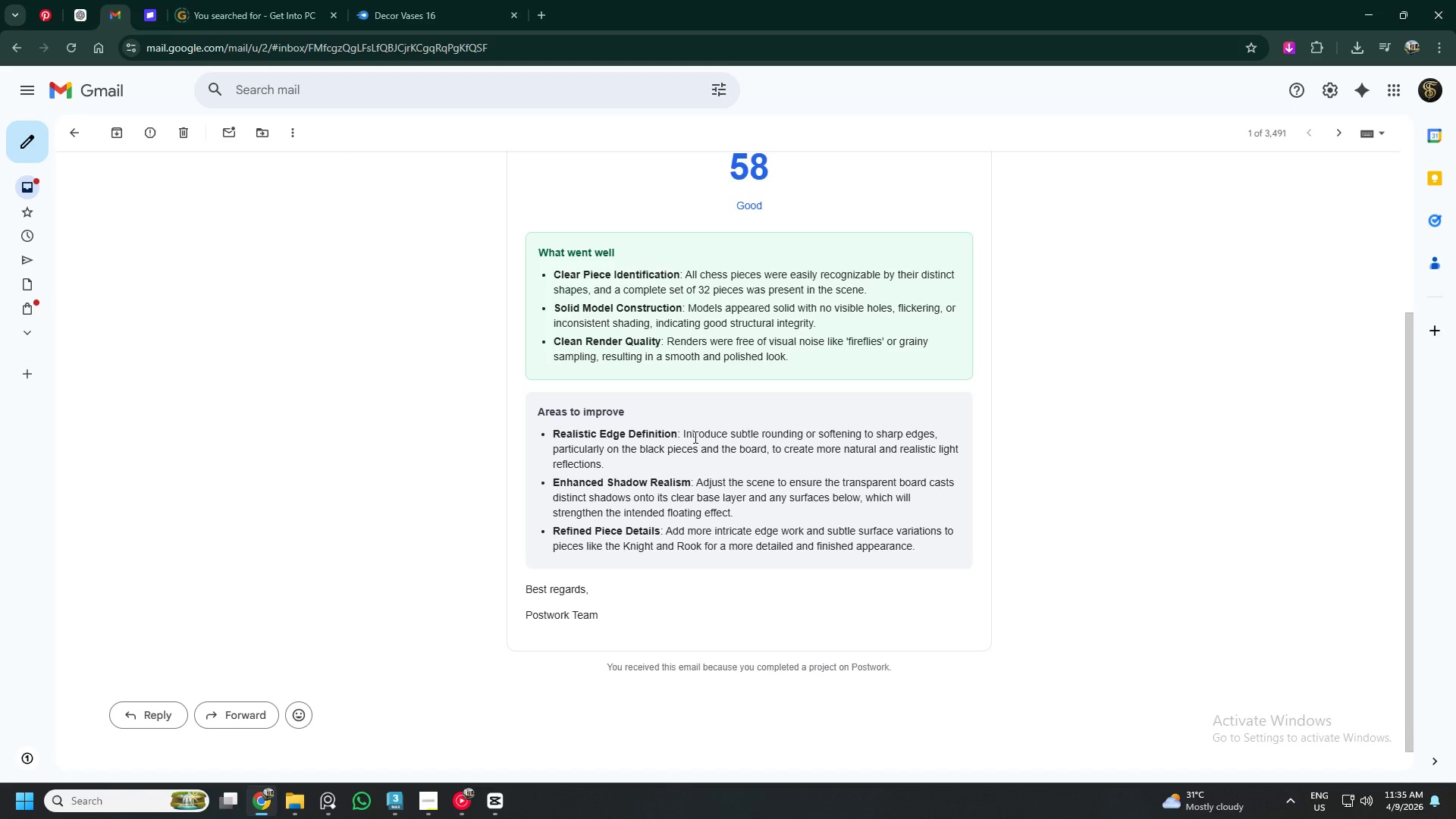 
scroll: coordinate [729, 447], scroll_direction: up, amount: 3.0
 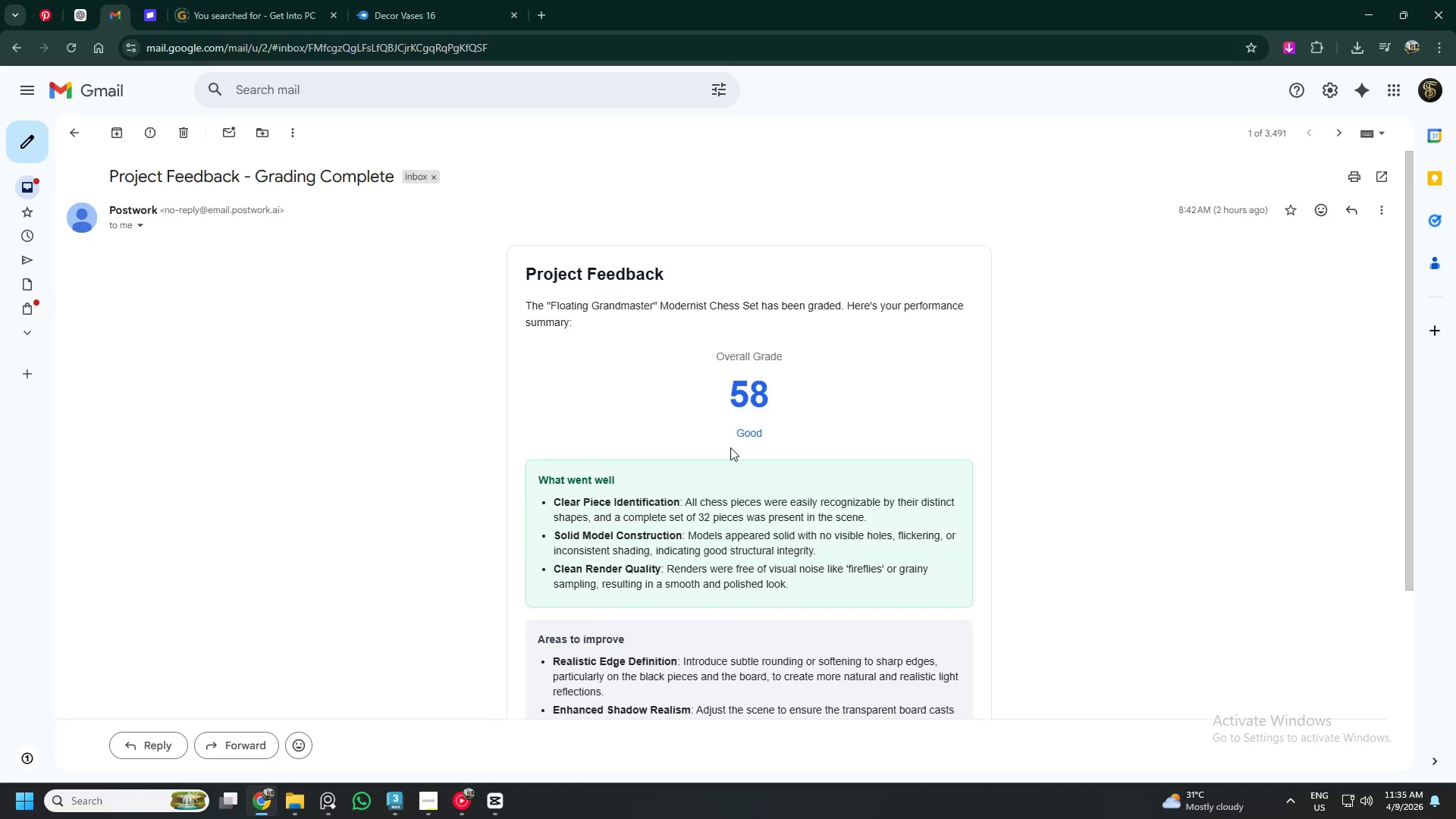 
scroll: coordinate [730, 447], scroll_direction: down, amount: 3.0
 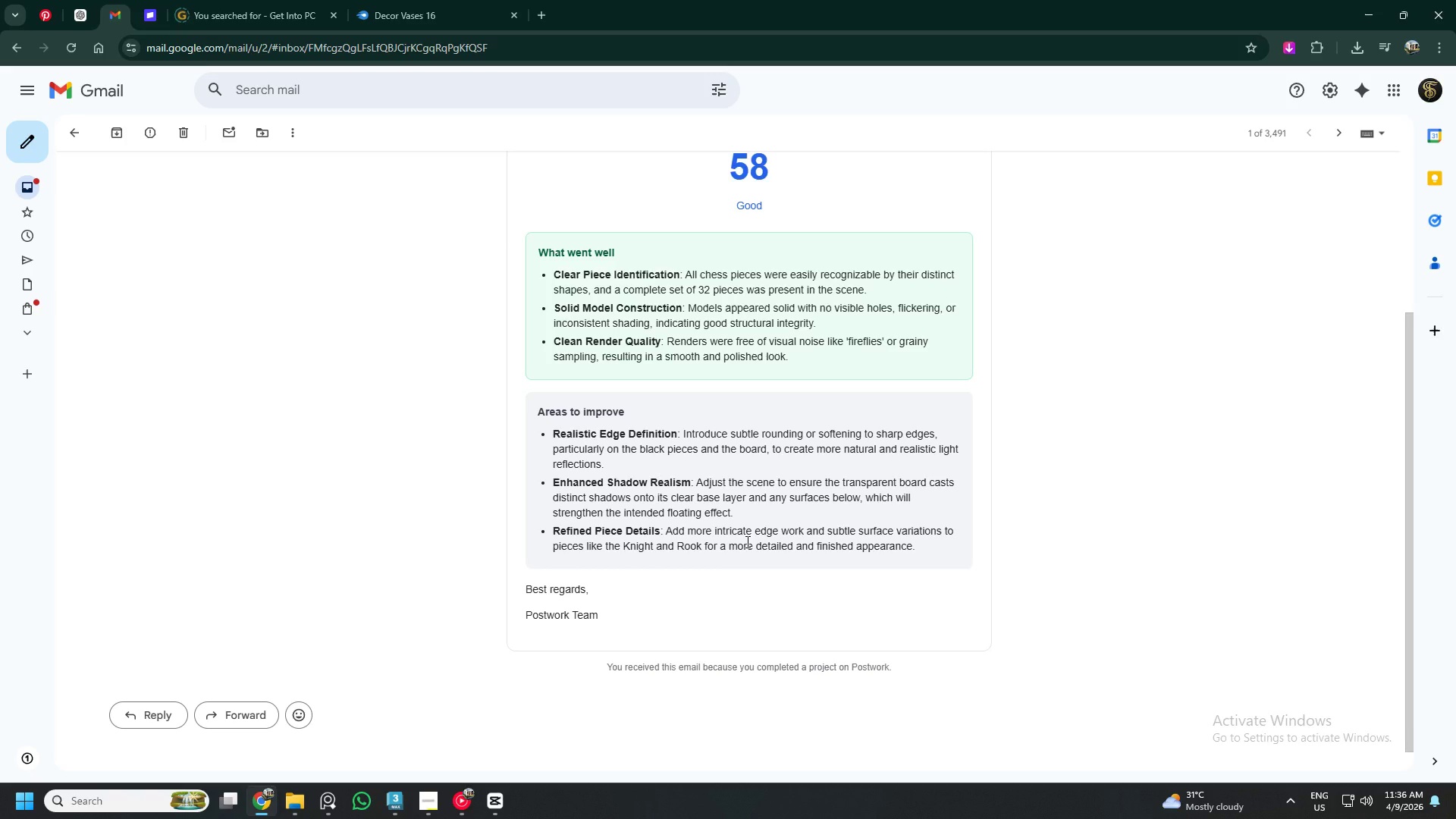 
wait(27.36)
 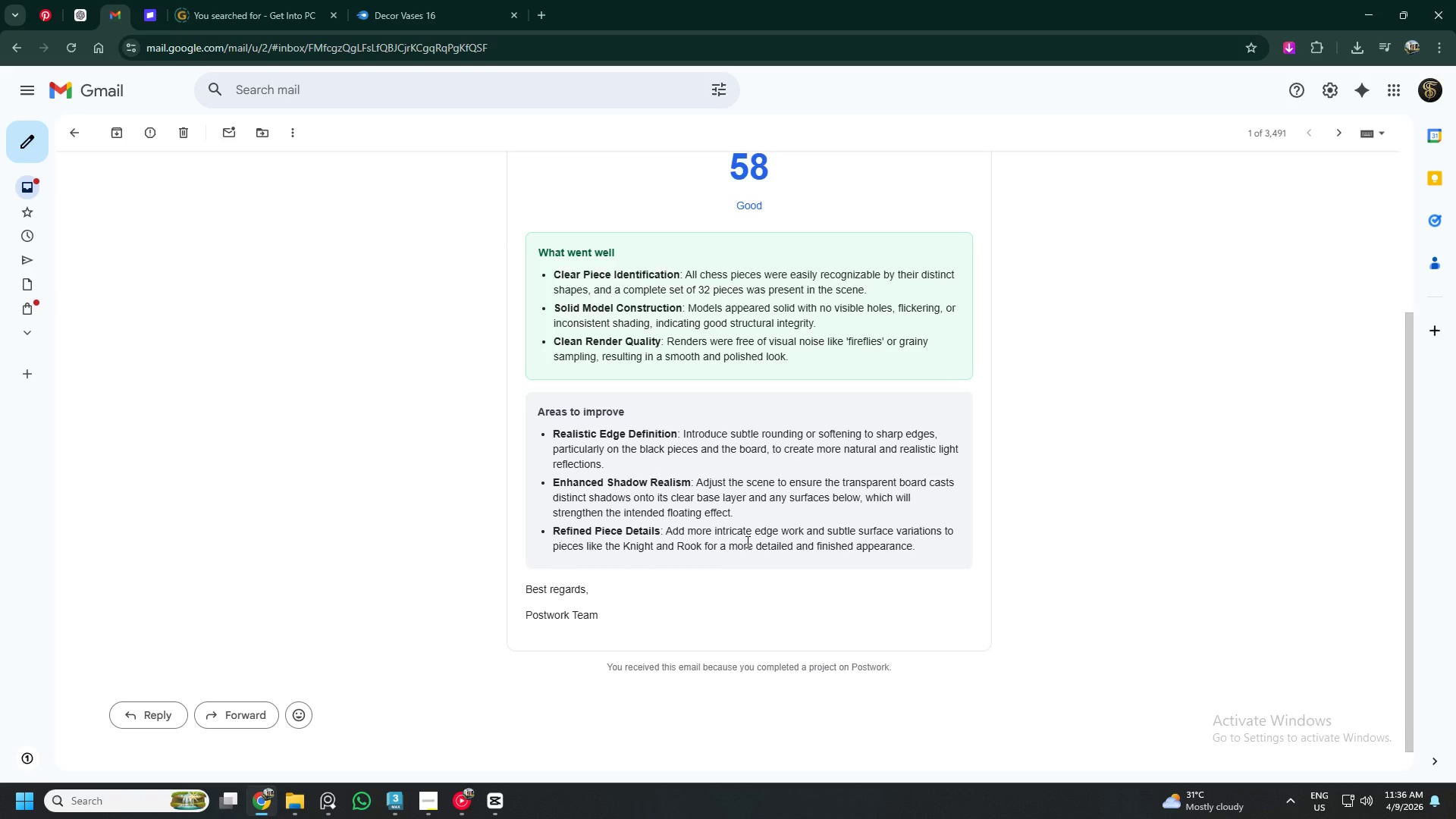 
left_click([73, 135])
 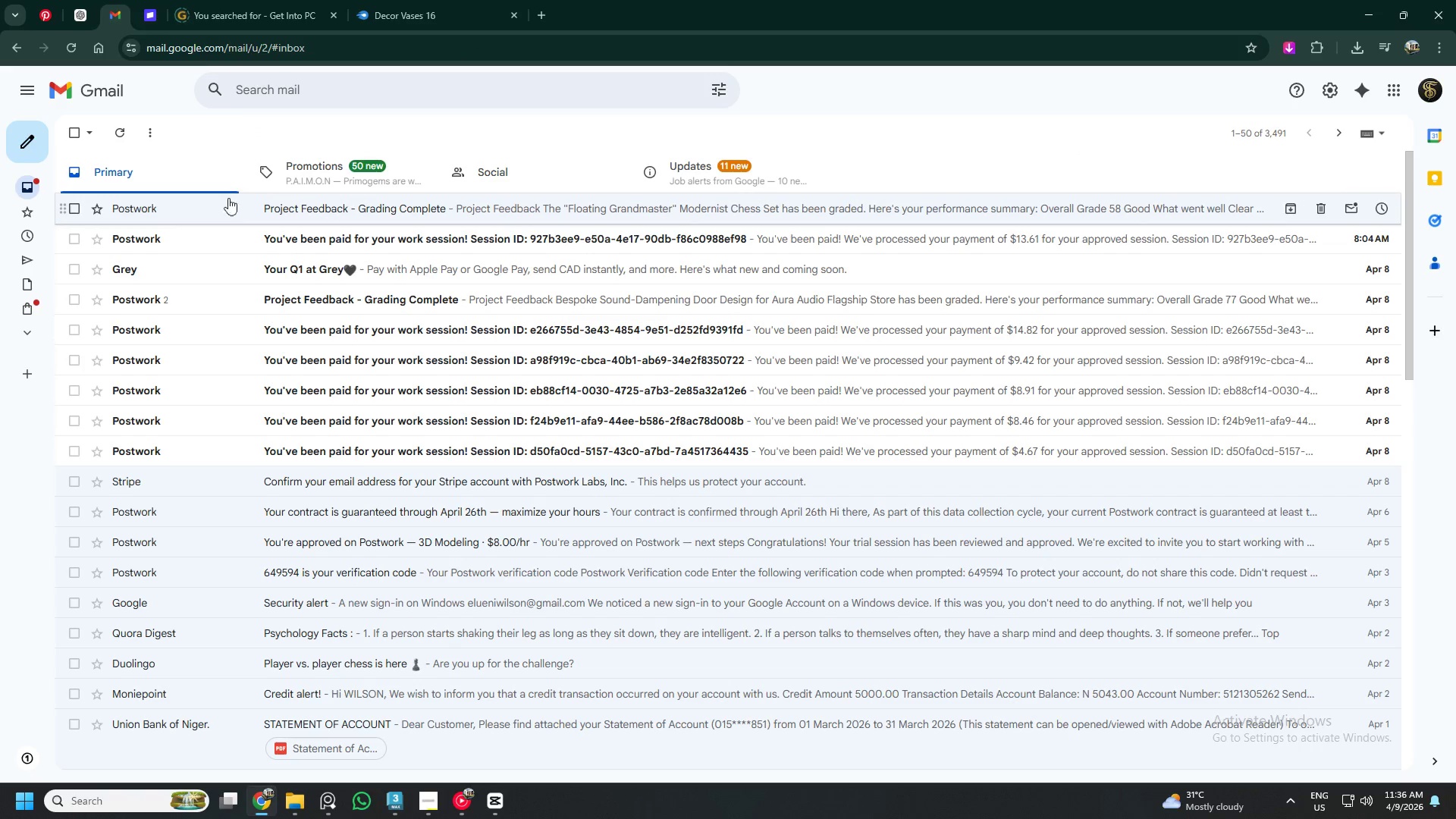 
wait(6.94)
 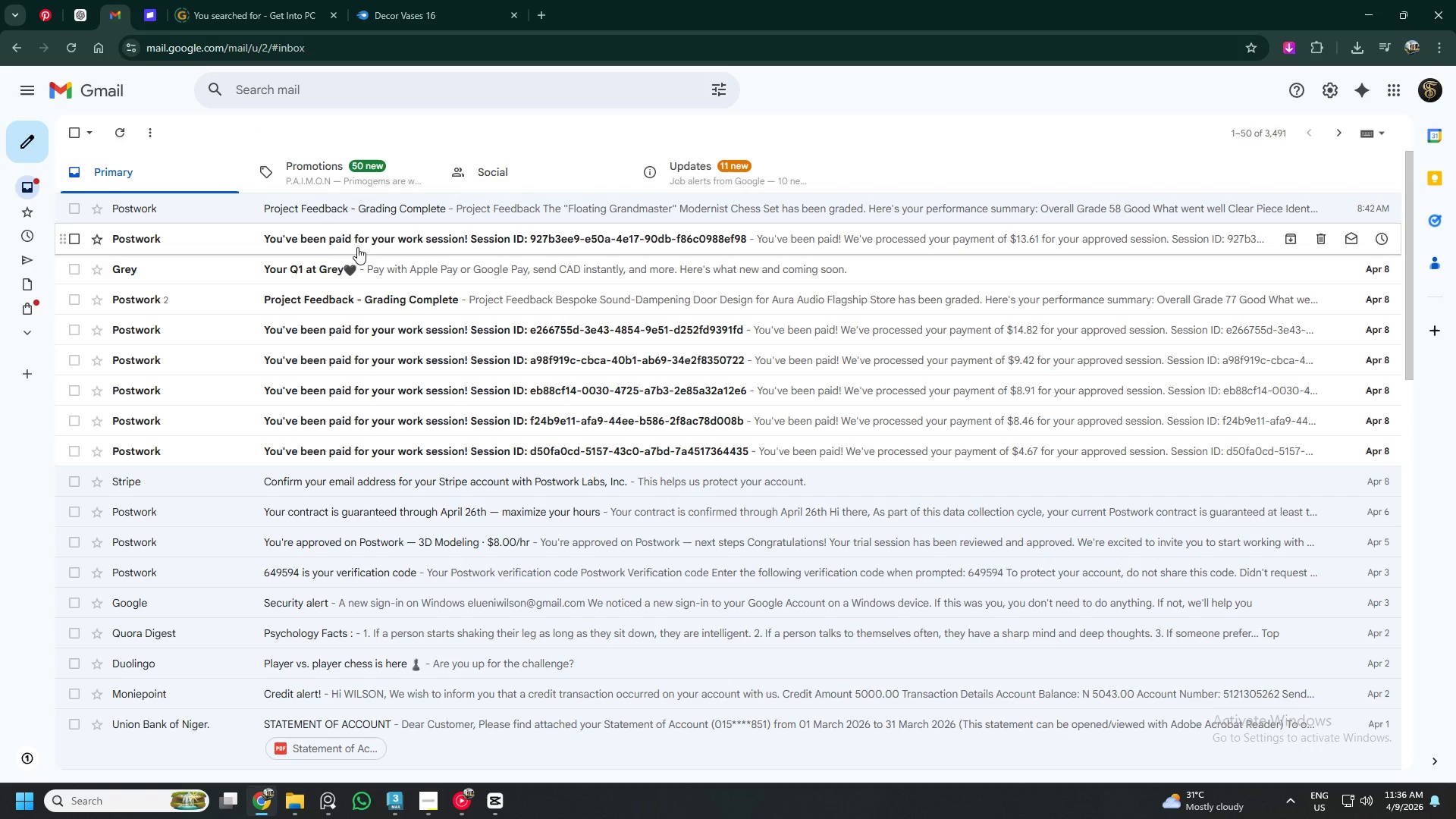 
left_click([155, 130])
 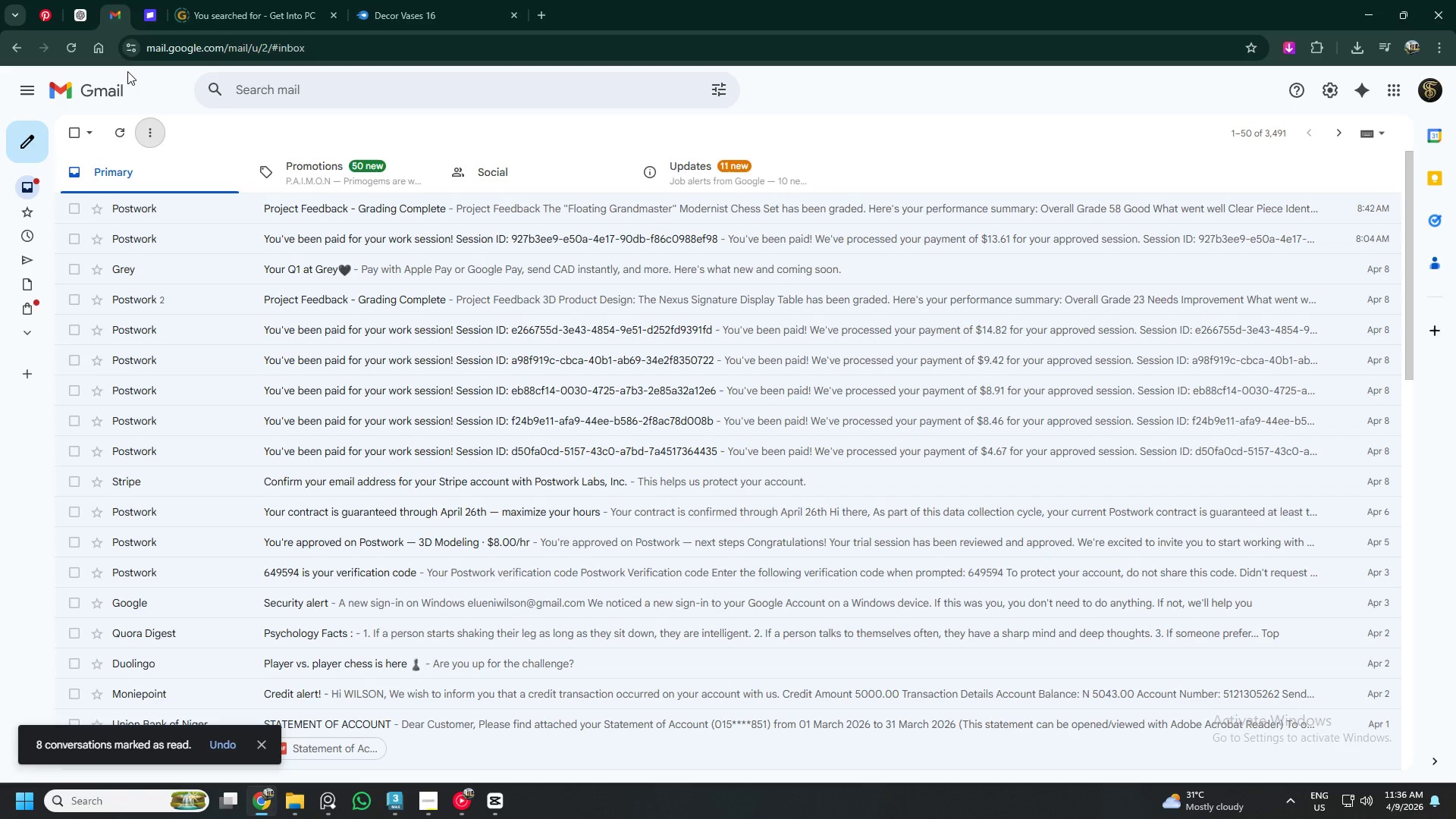 
left_click([70, 6])
 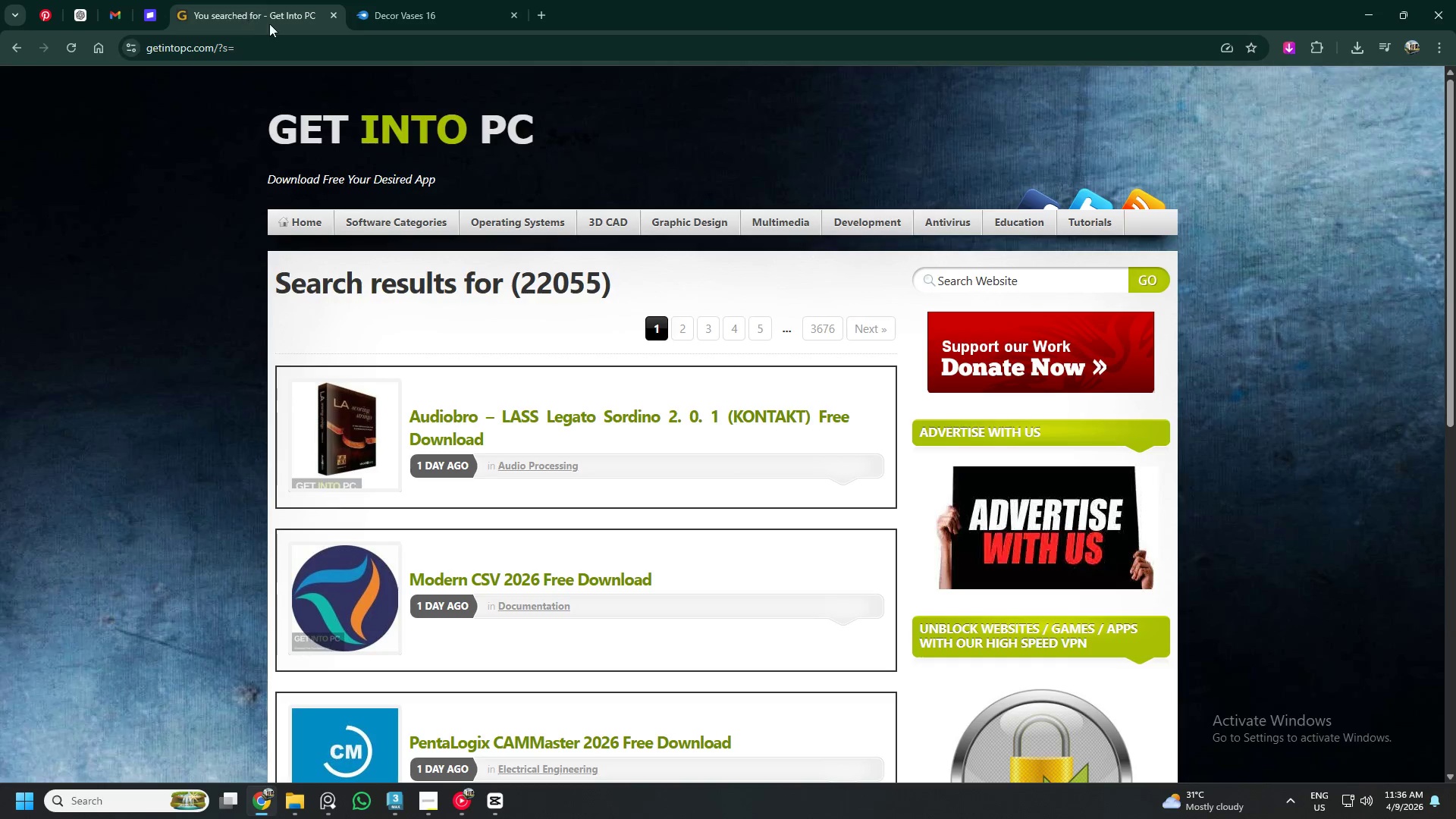 
left_click([393, 20])
 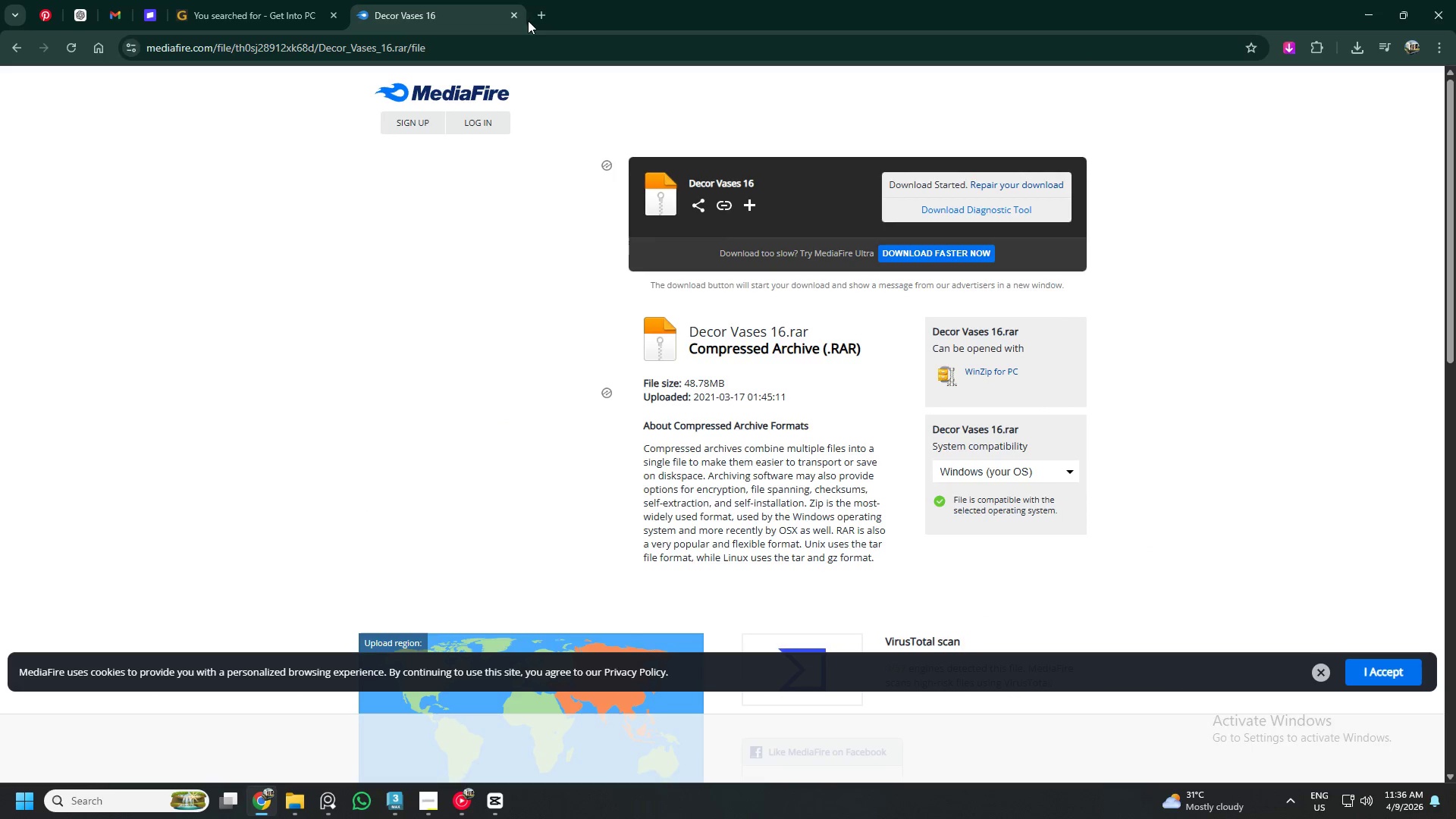 
left_click([537, 16])
 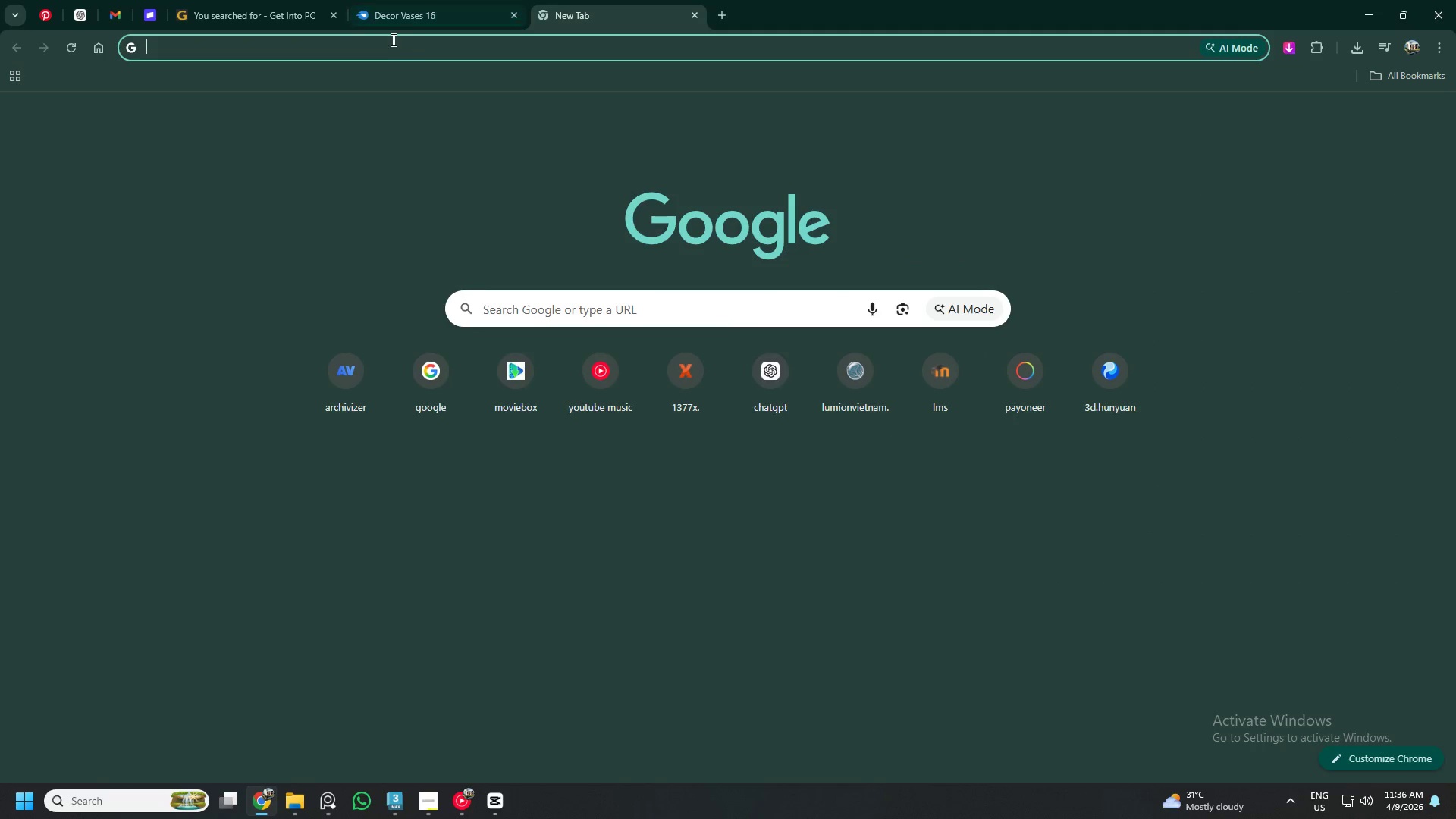 
left_click([392, 13])
 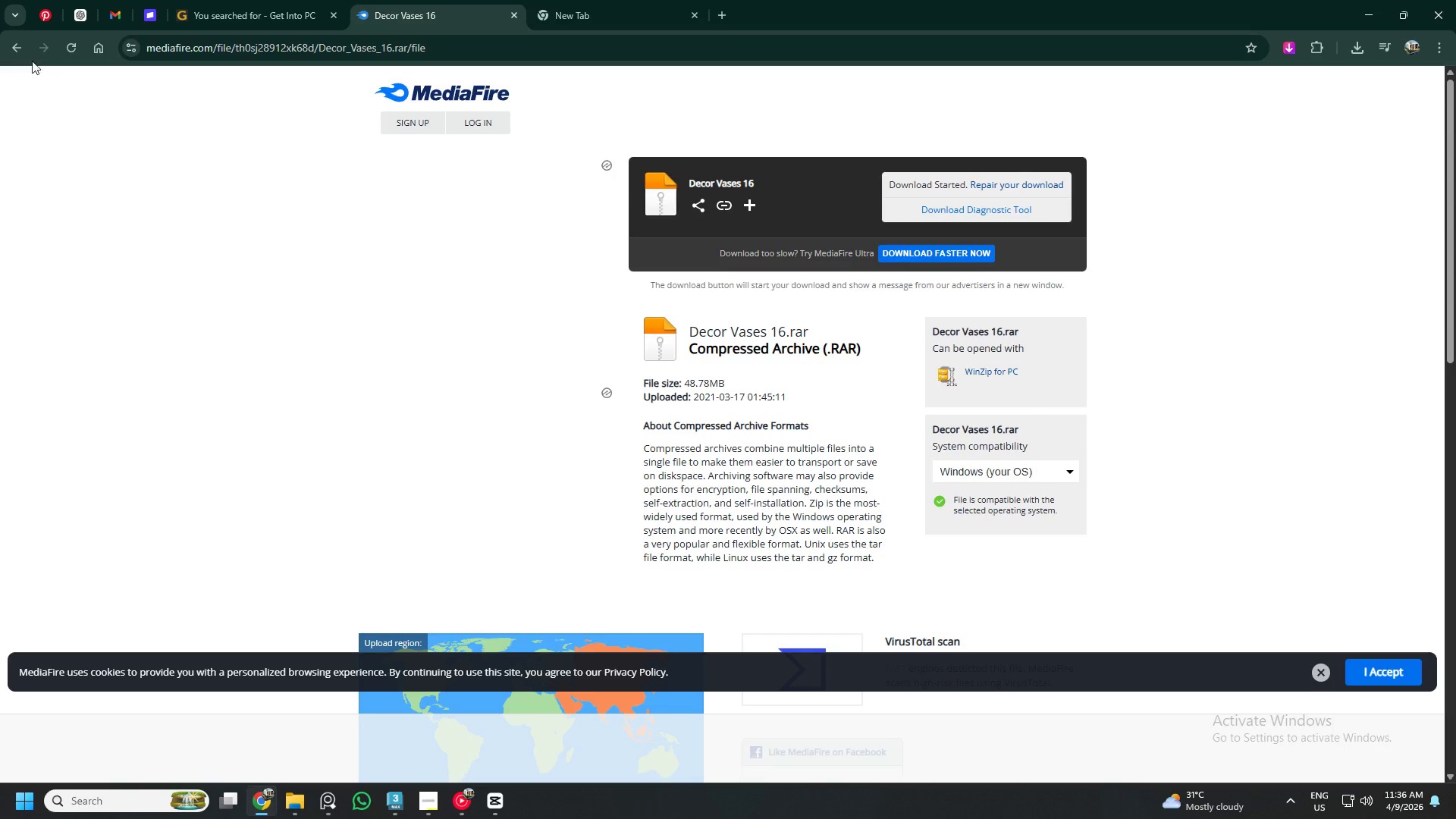 
left_click([14, 48])
 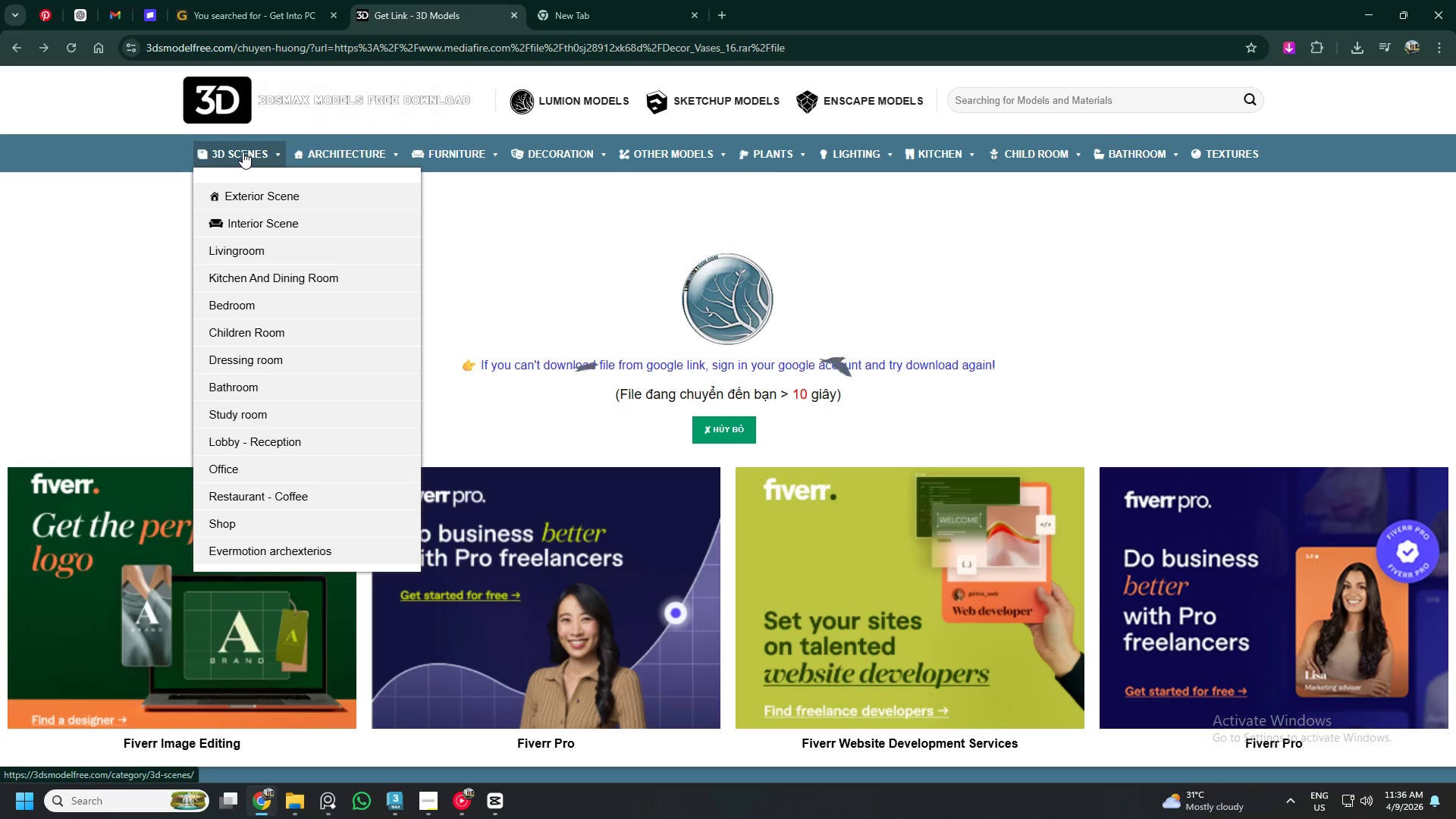 
wait(12.21)
 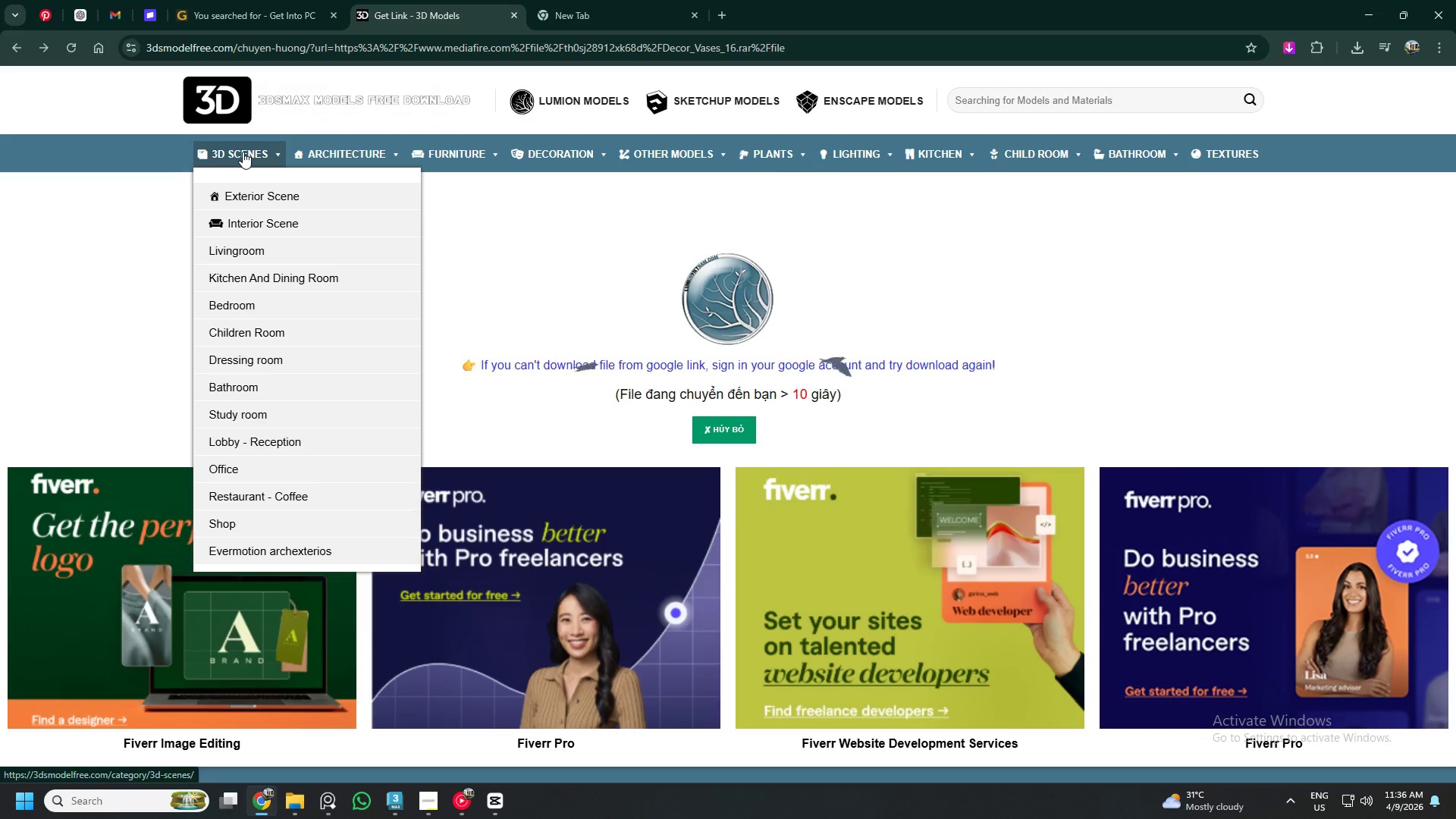 
mouse_move([770, 167])
 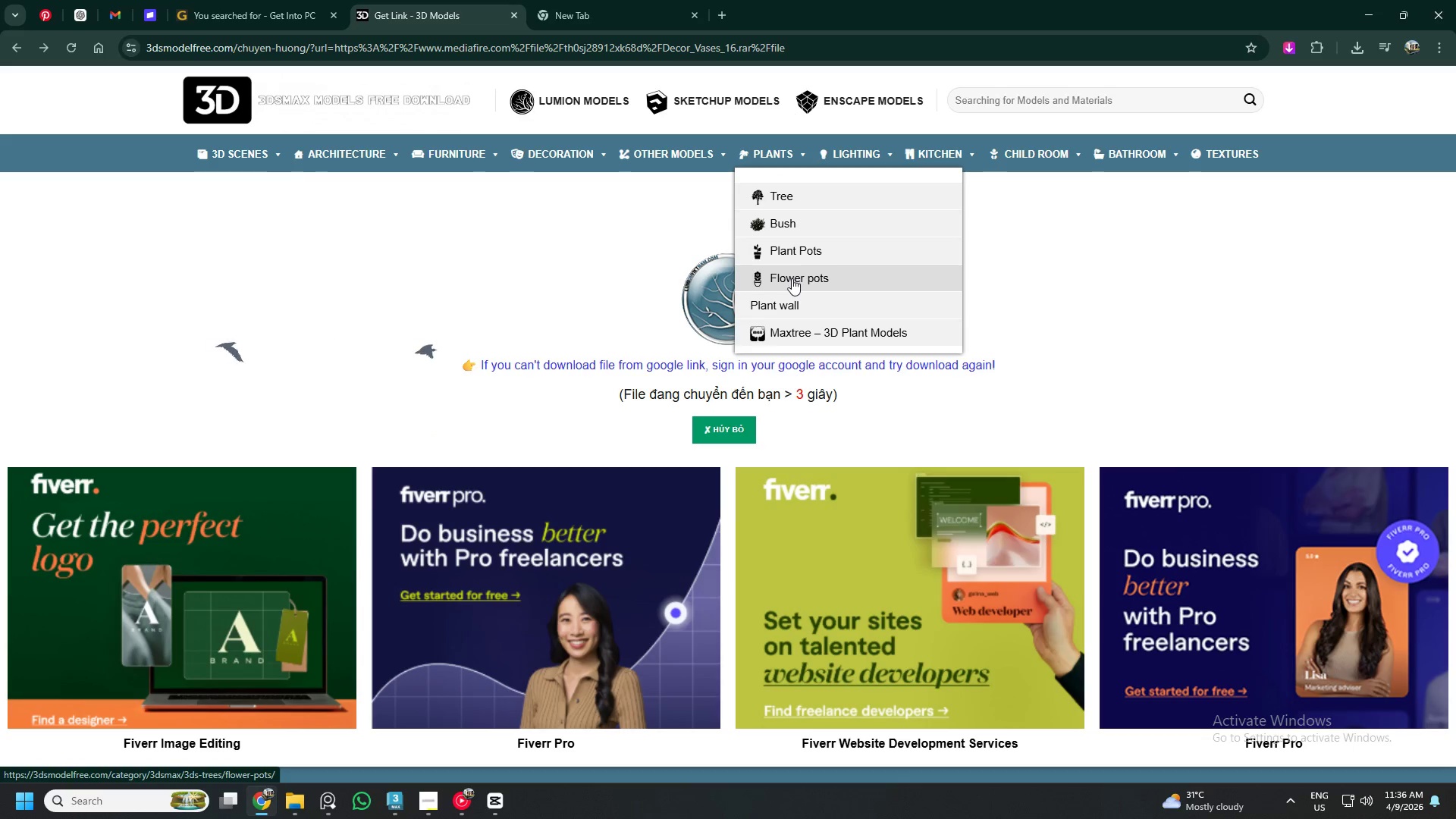 
left_click([792, 278])
 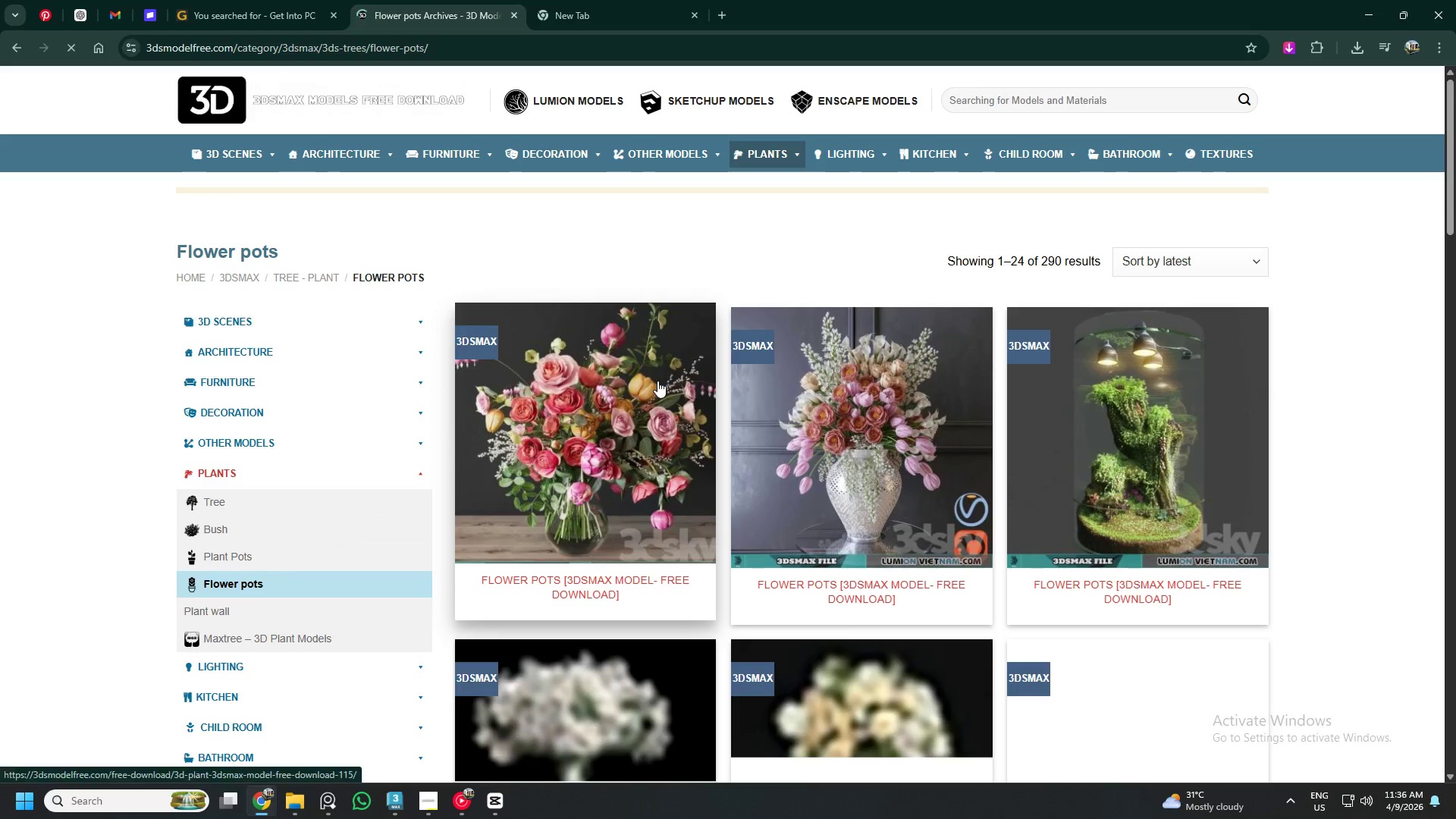 
scroll: coordinate [784, 388], scroll_direction: down, amount: 18.0
 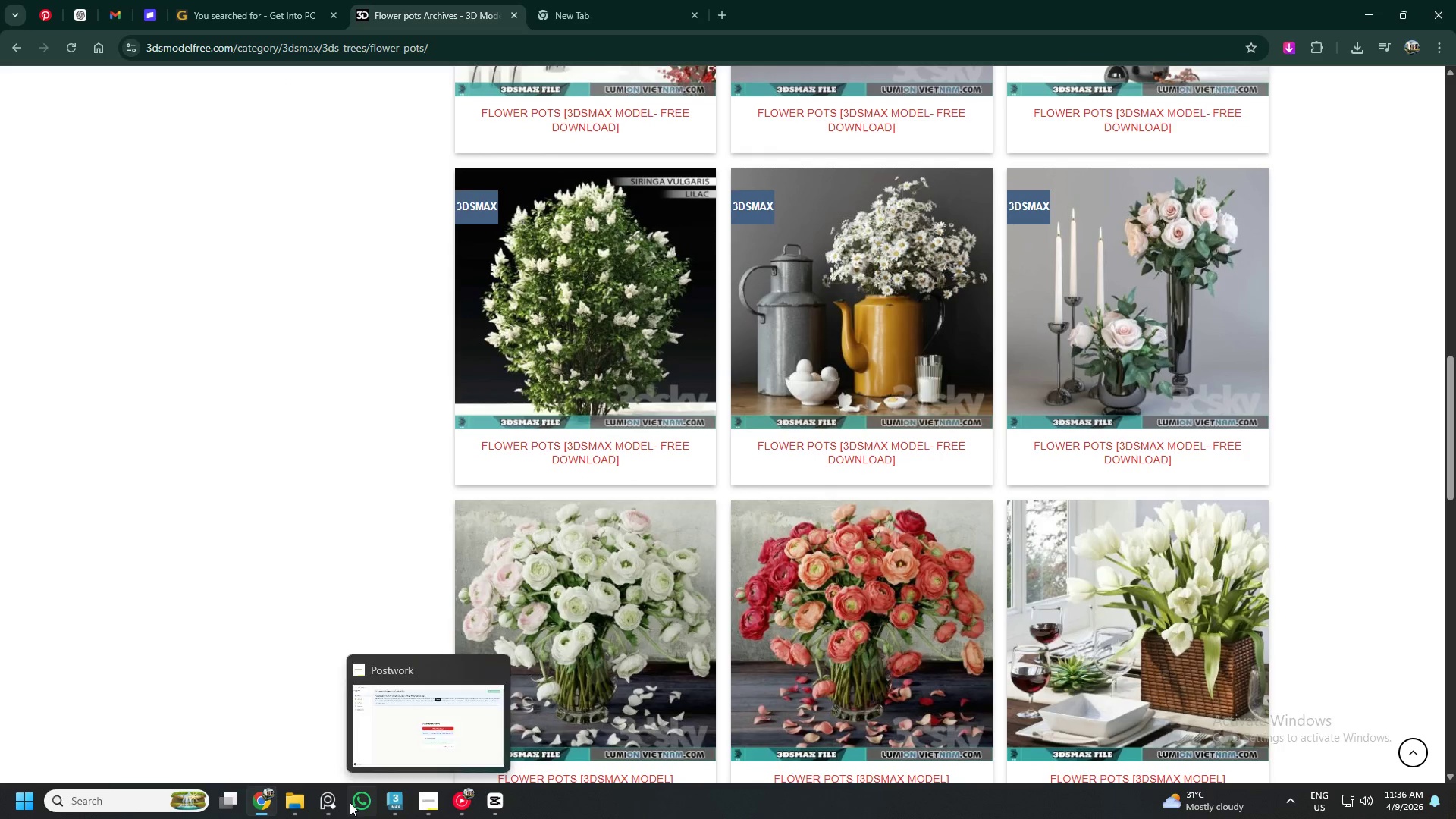 
left_click([325, 802])
 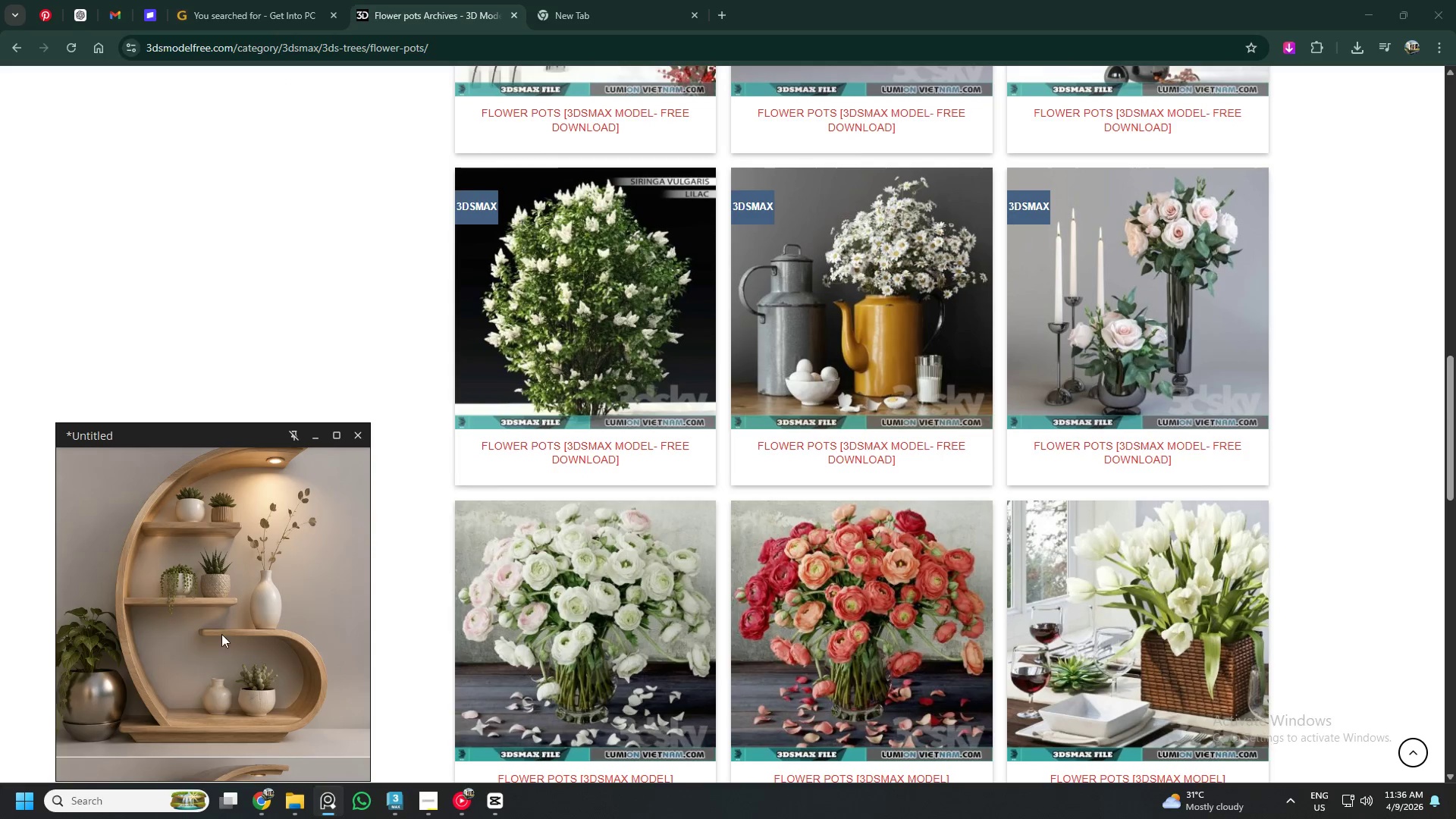 
scroll: coordinate [262, 701], scroll_direction: up, amount: 4.0
 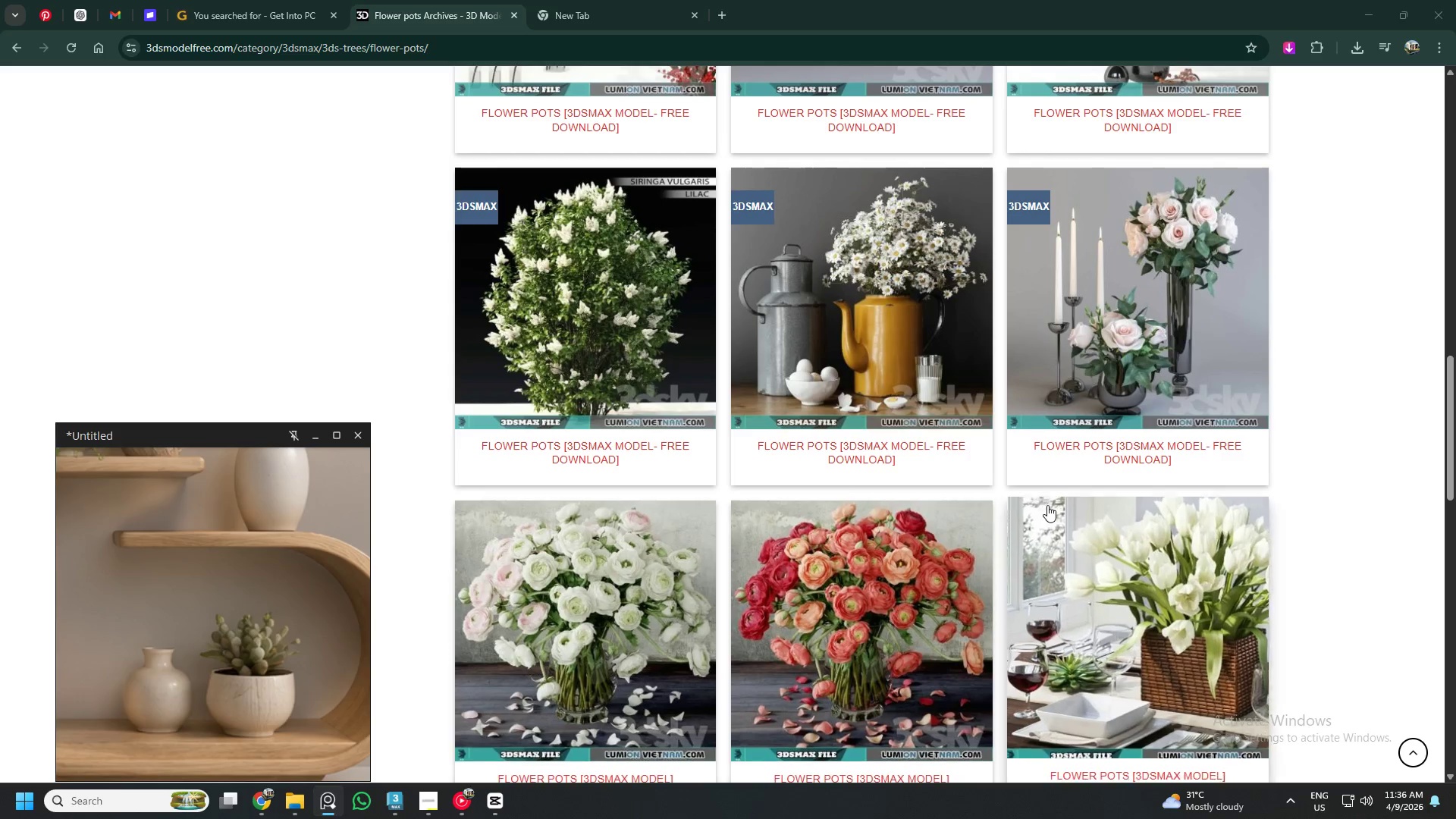 
scroll: coordinate [908, 496], scroll_direction: down, amount: 14.0
 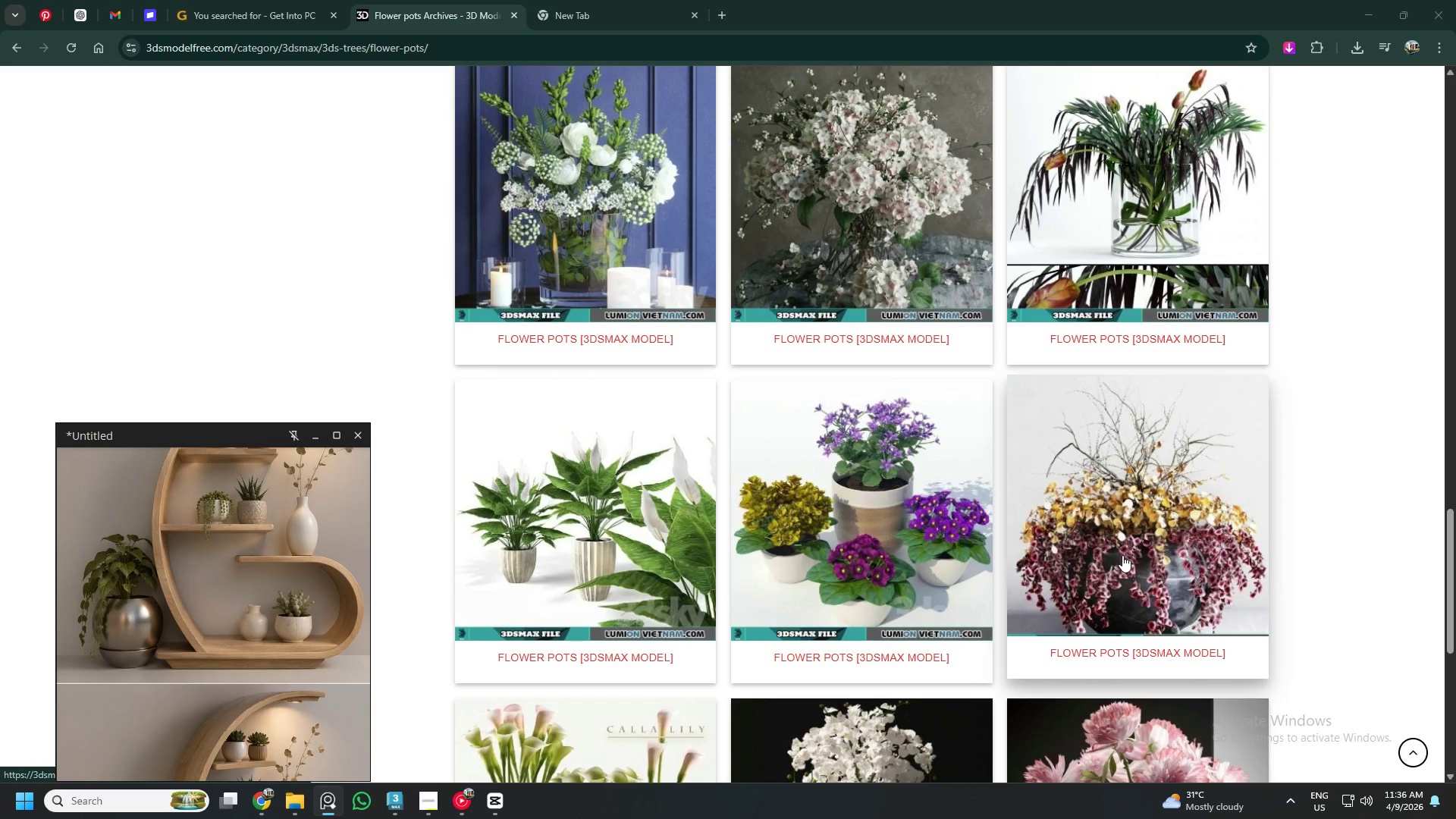 
scroll: coordinate [1089, 527], scroll_direction: up, amount: 24.0
 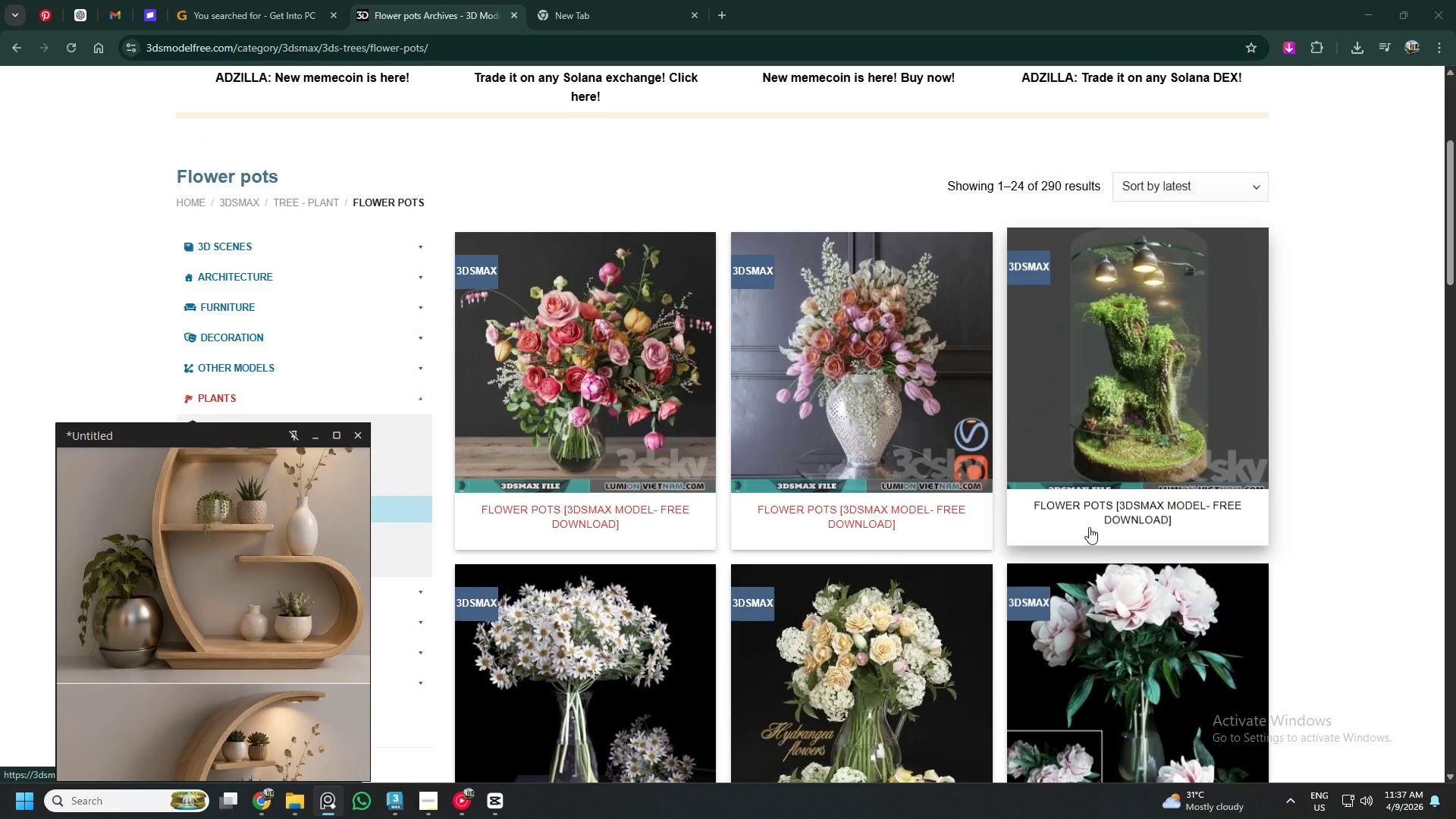 
scroll: coordinate [1089, 526], scroll_direction: down, amount: 25.0
 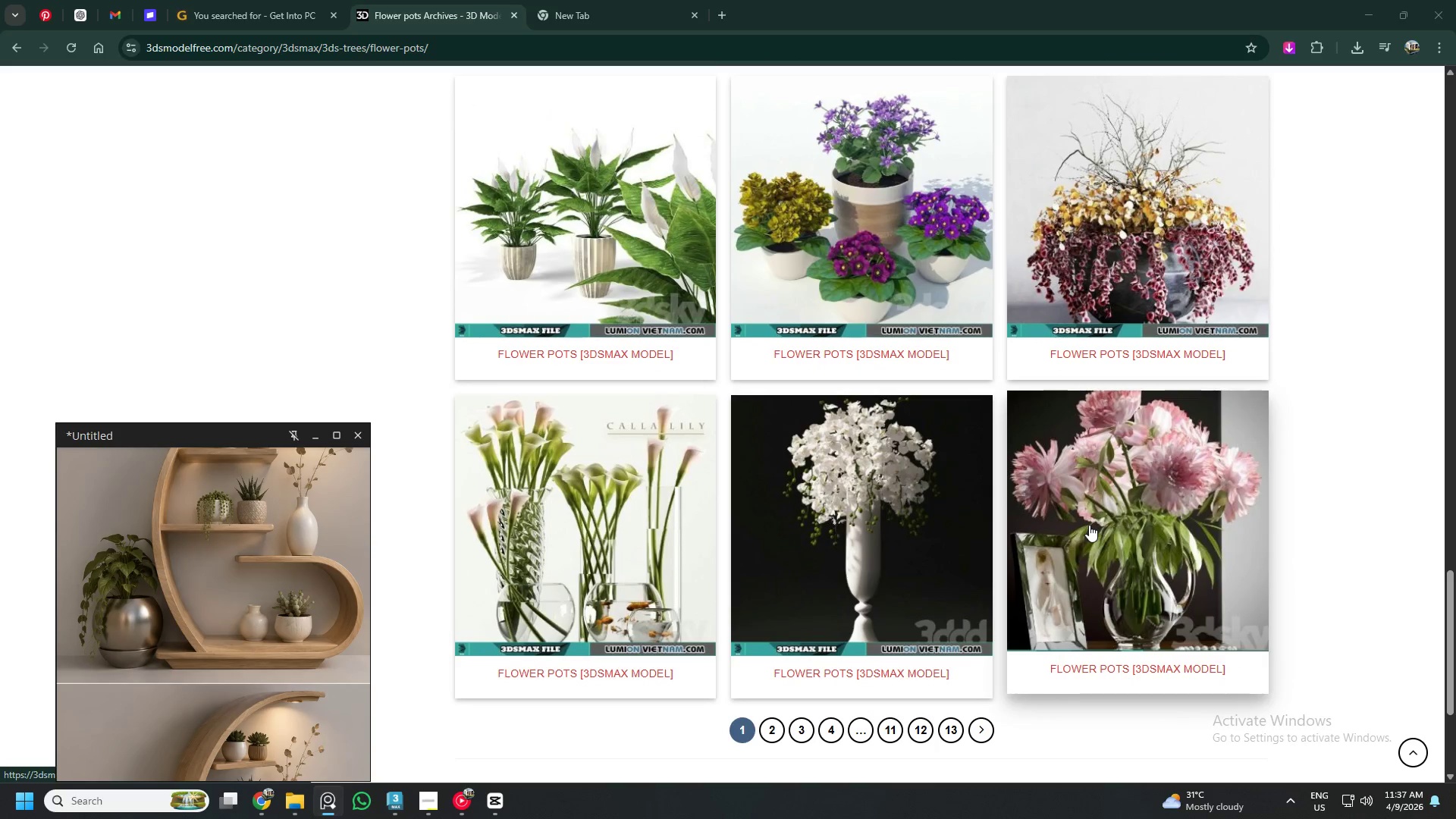 
scroll: coordinate [1089, 525], scroll_direction: up, amount: 1.0
 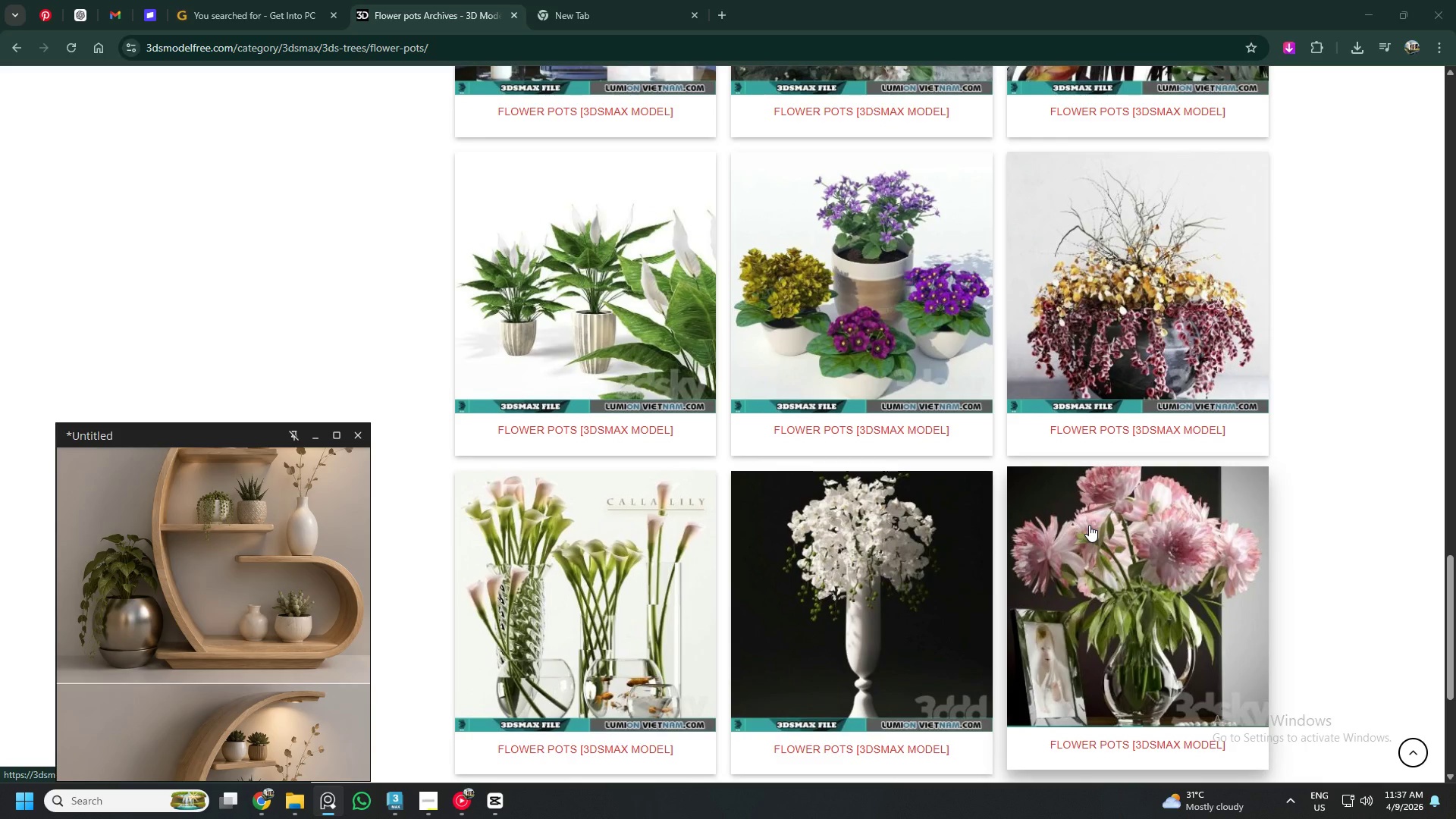 
wait(5.66)
 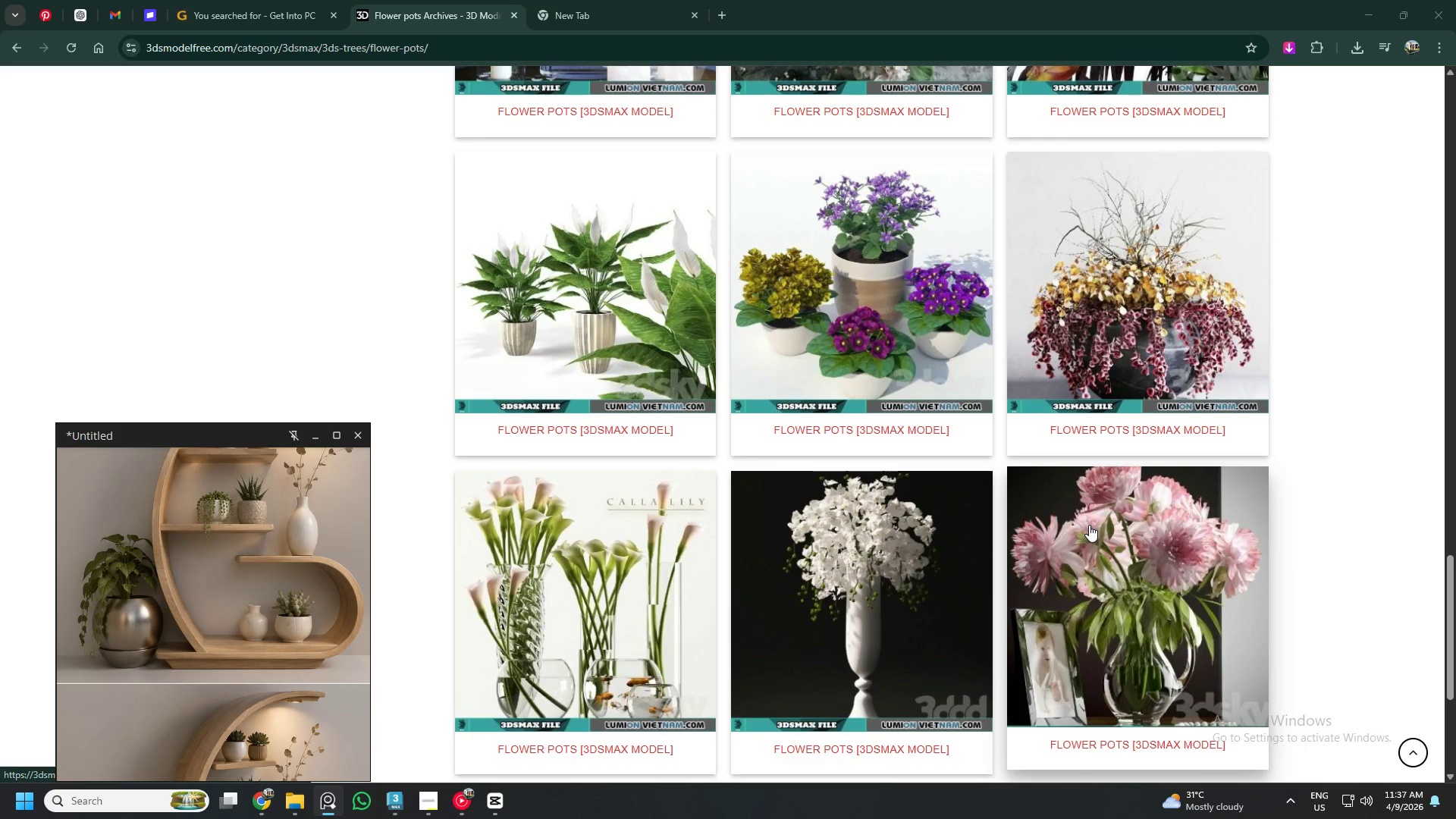 
scroll: coordinate [1089, 525], scroll_direction: up, amount: 3.0
 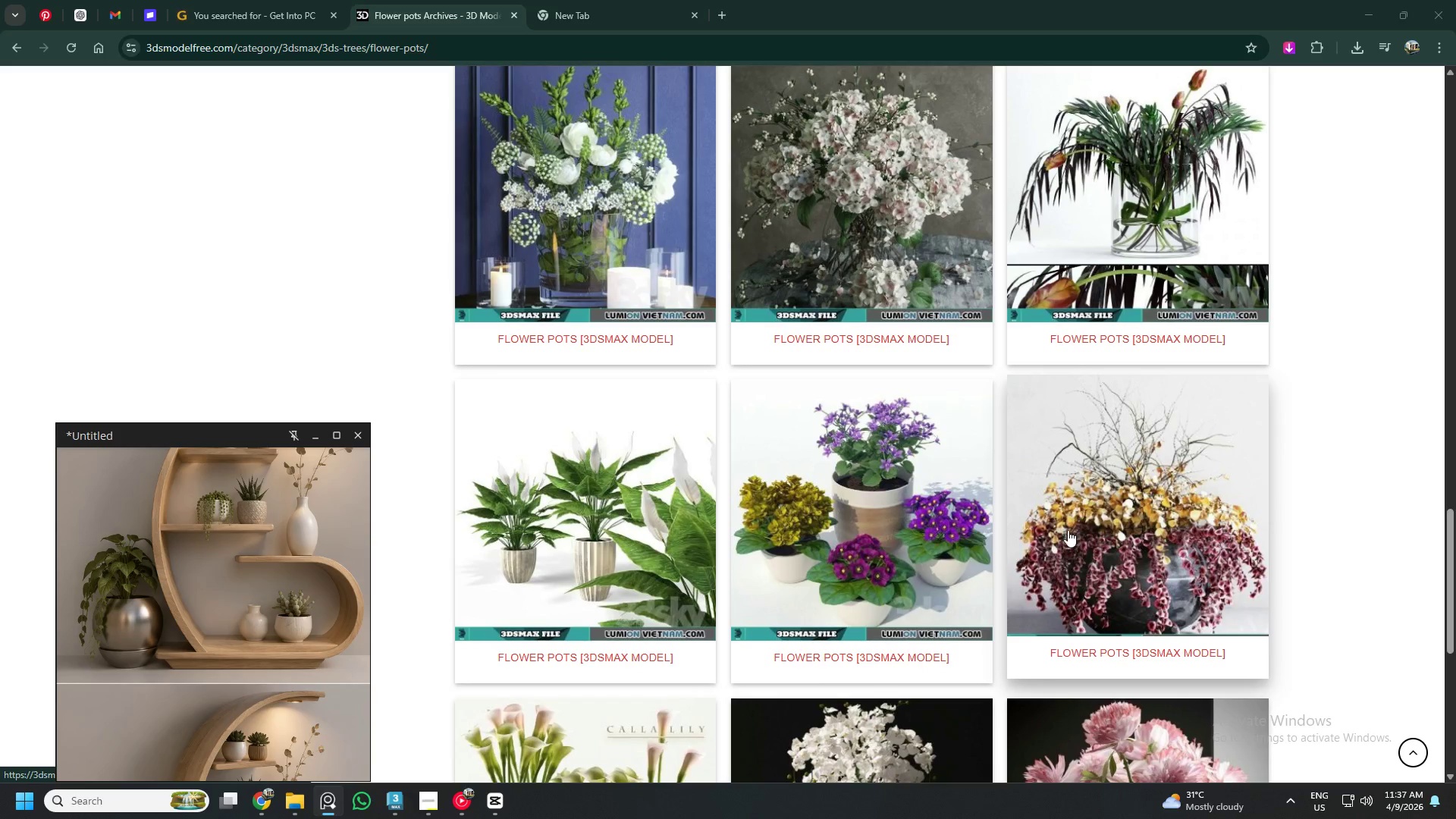 
scroll: coordinate [867, 517], scroll_direction: down, amount: 7.0
 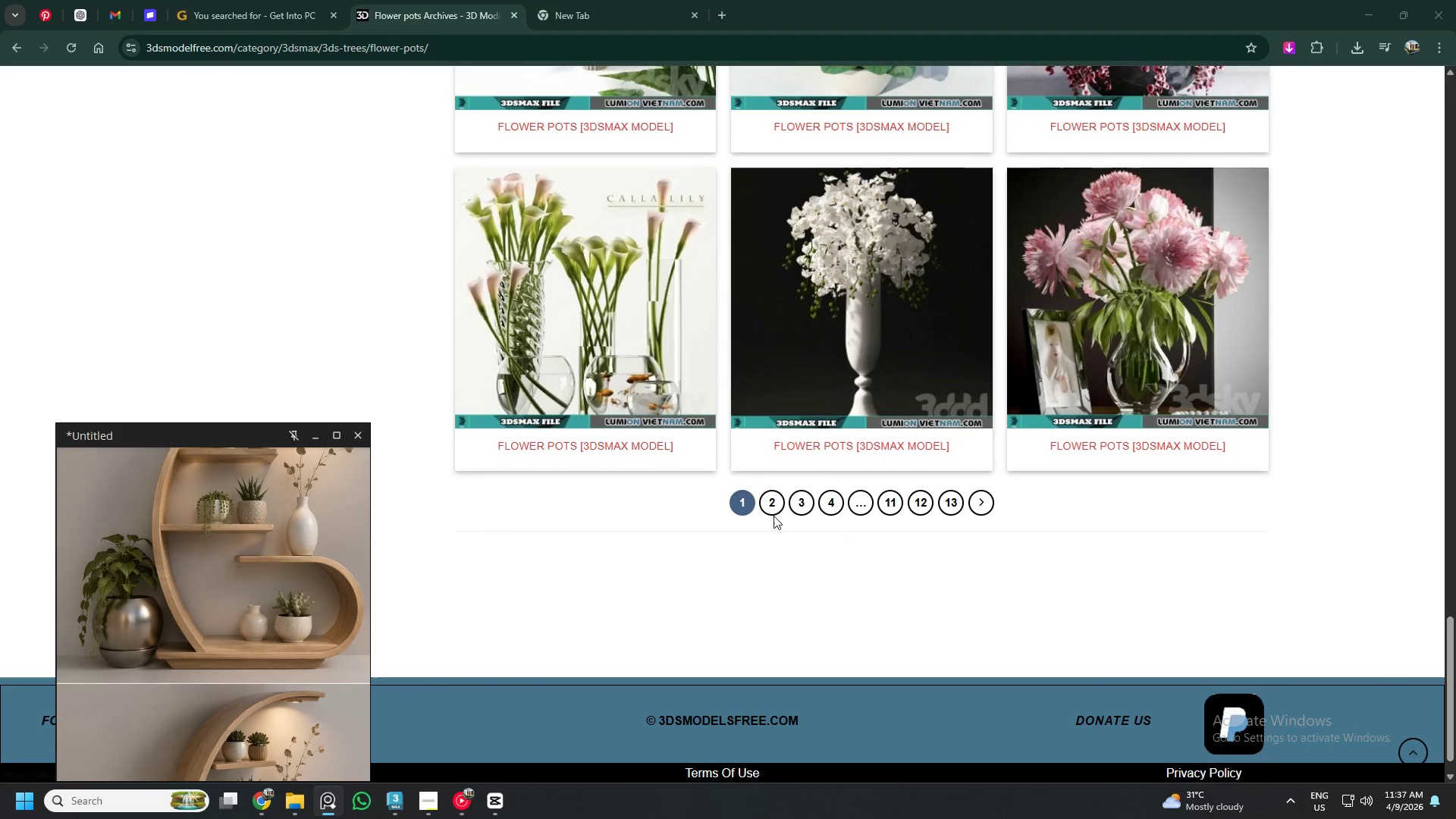 
left_click([774, 509])
 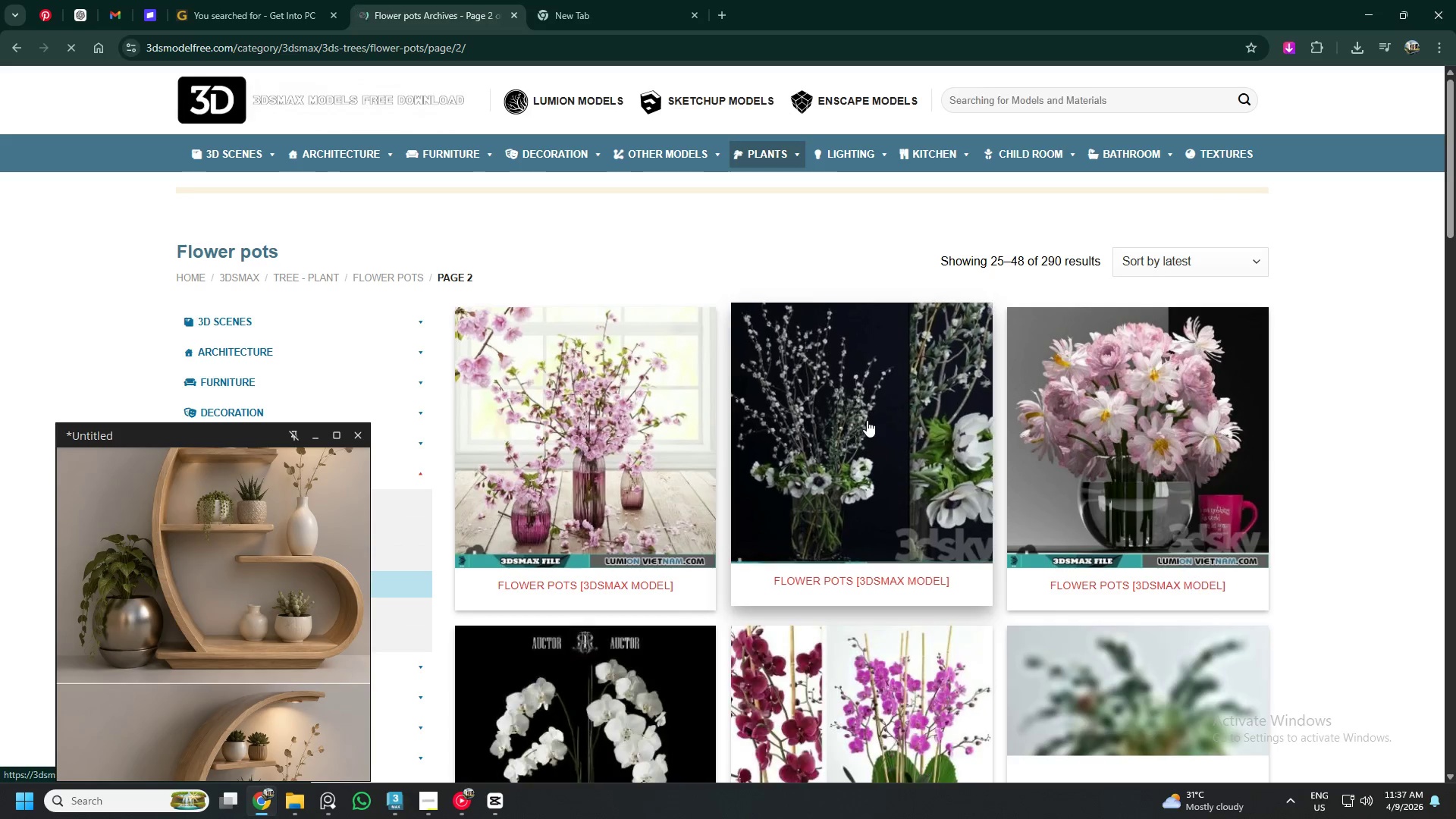 
scroll: coordinate [866, 435], scroll_direction: down, amount: 6.0
 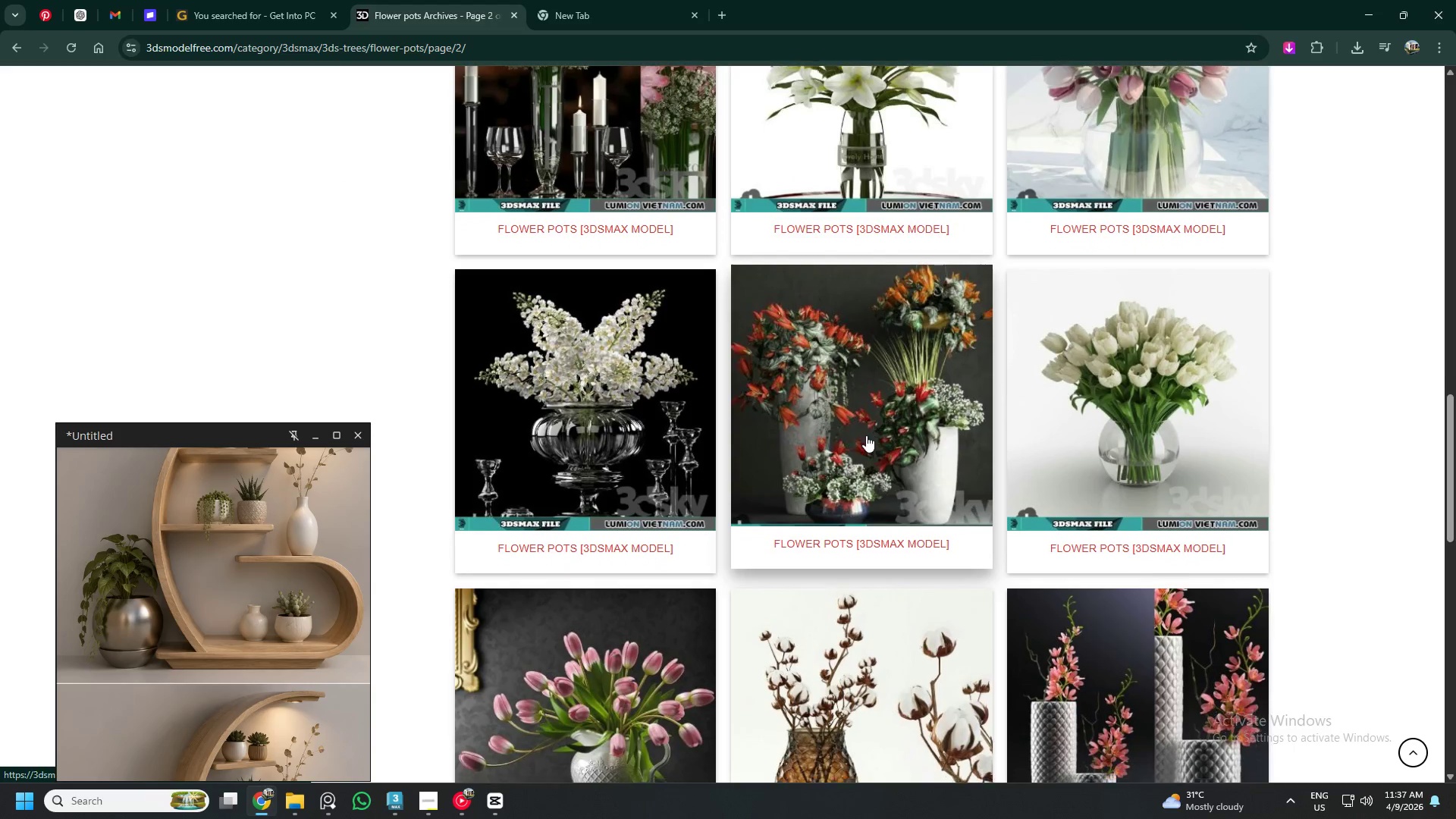 
left_click([799, 576])
 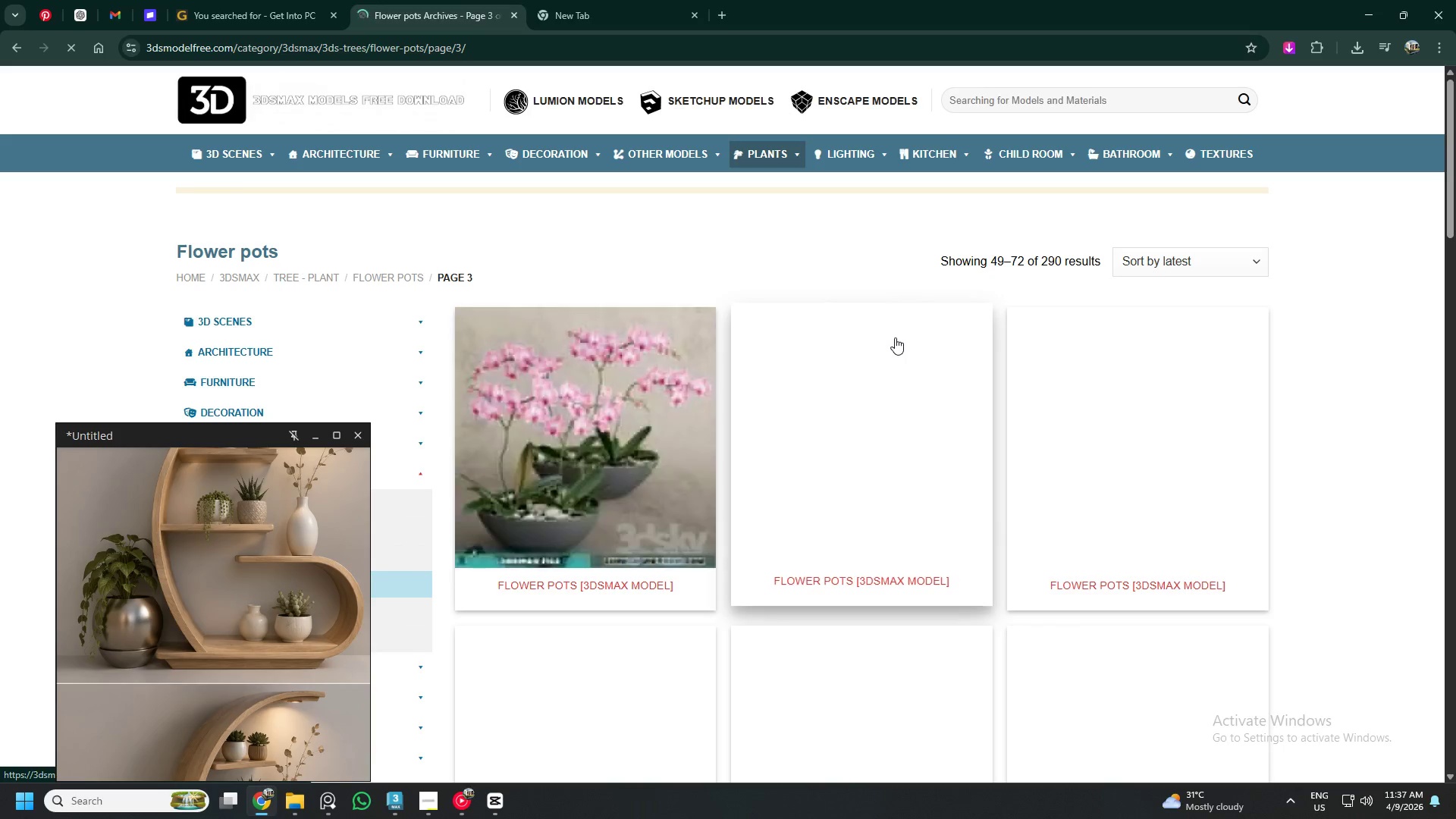 
scroll: coordinate [895, 353], scroll_direction: down, amount: 4.0
 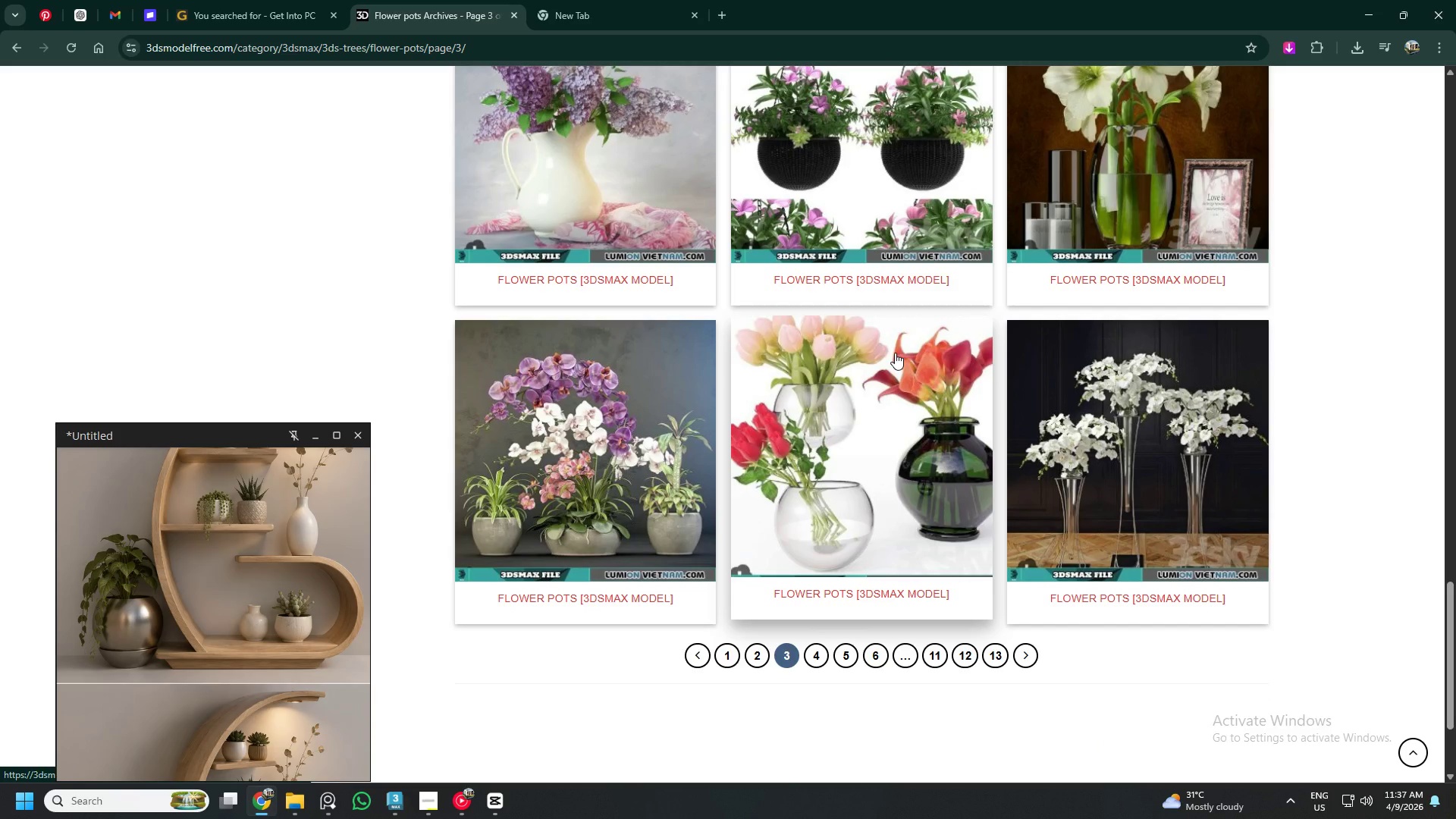 
wait(8.27)
 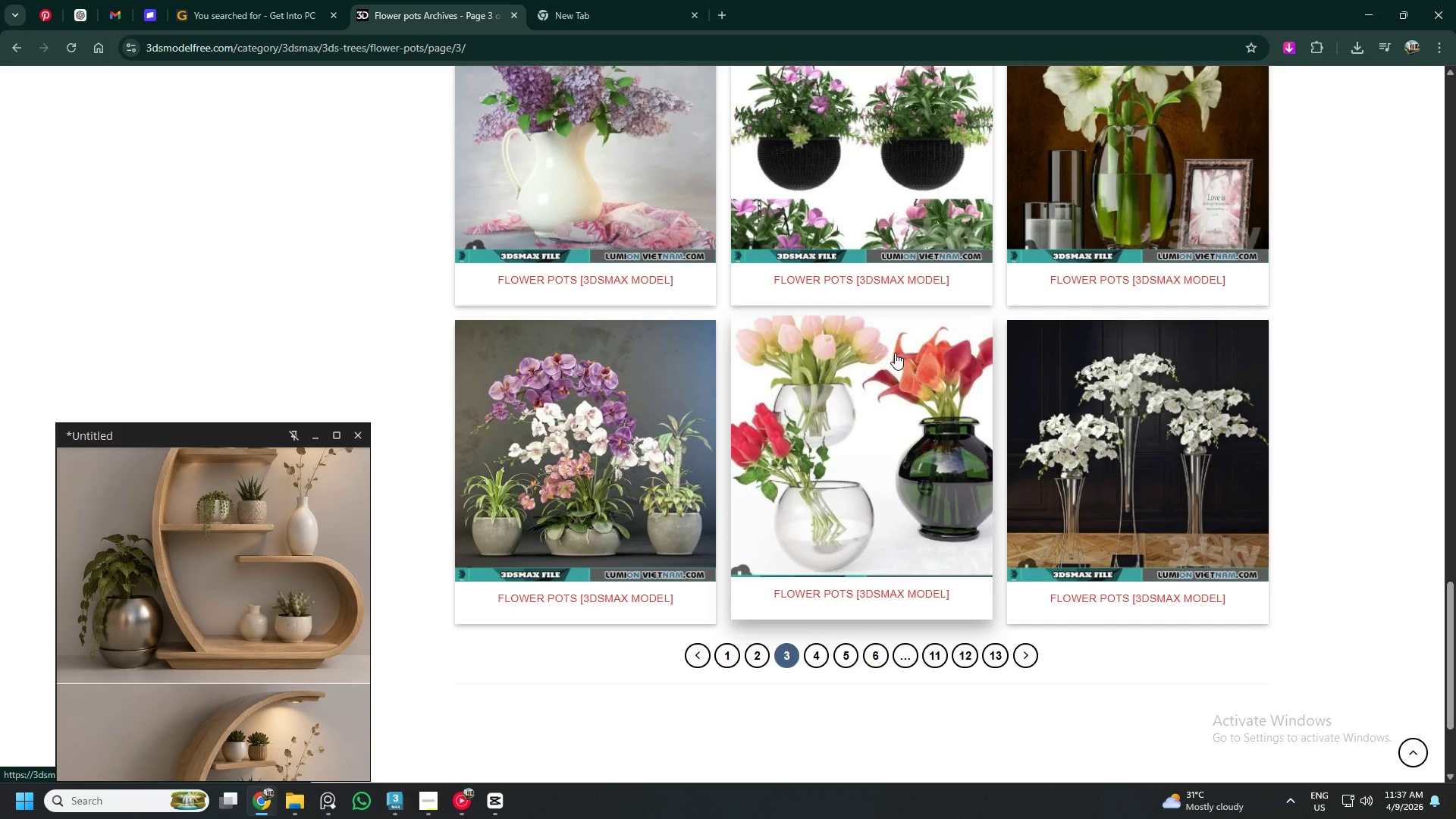 
scroll: coordinate [749, 516], scroll_direction: up, amount: 1.0
 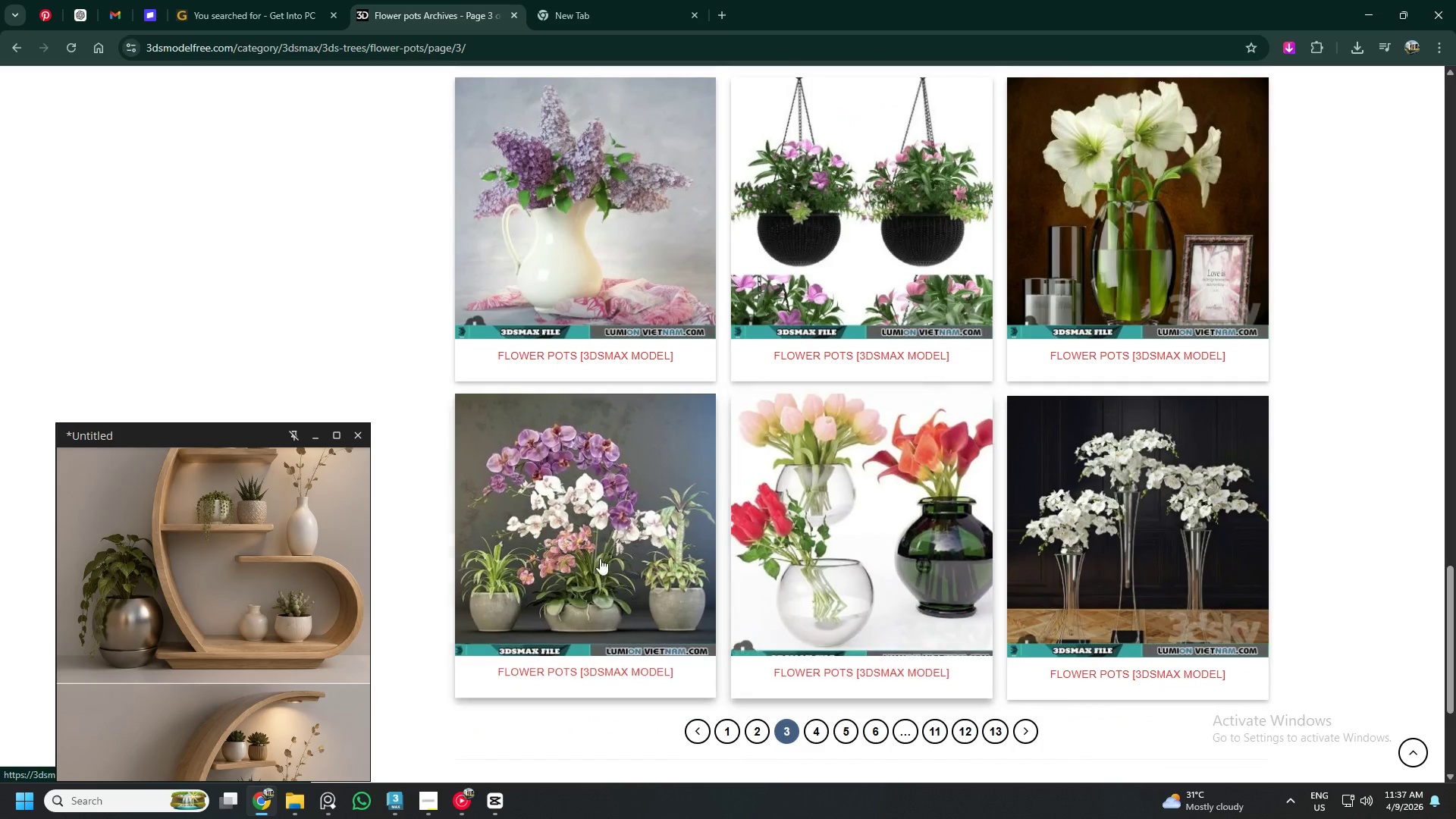 
left_click([577, 565])
 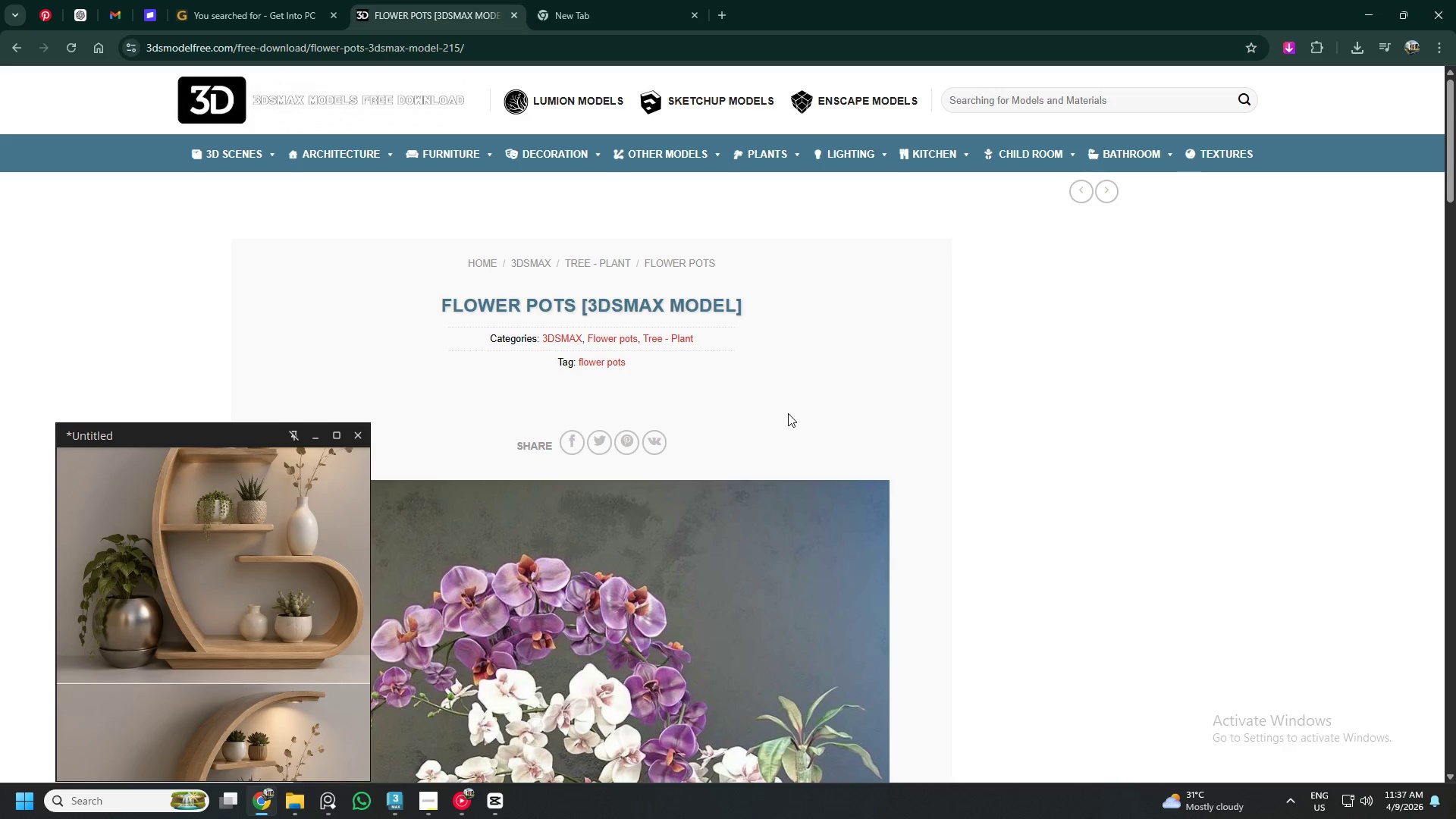 
scroll: coordinate [780, 416], scroll_direction: down, amount: 10.0
 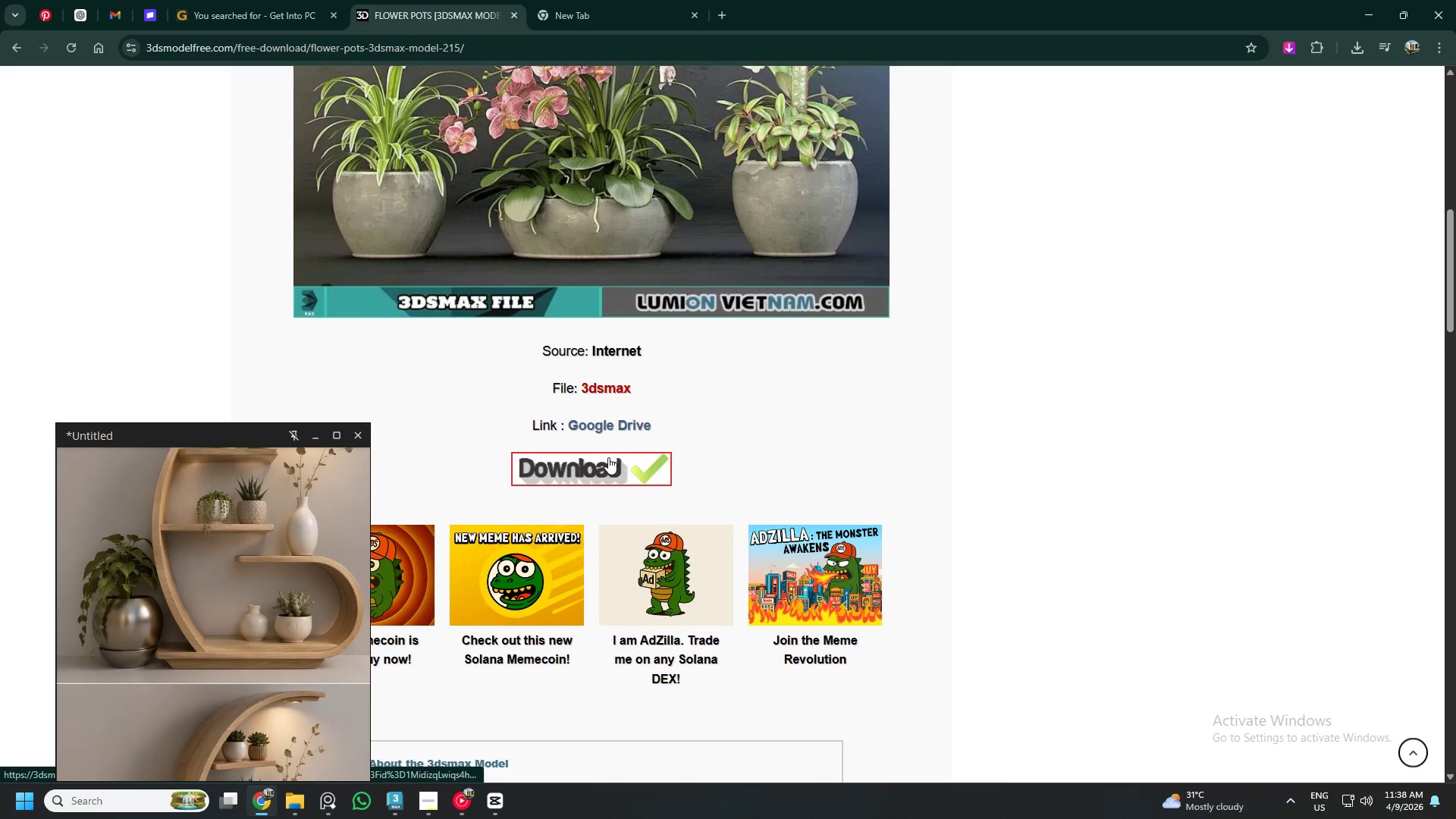 
left_click([608, 457])
 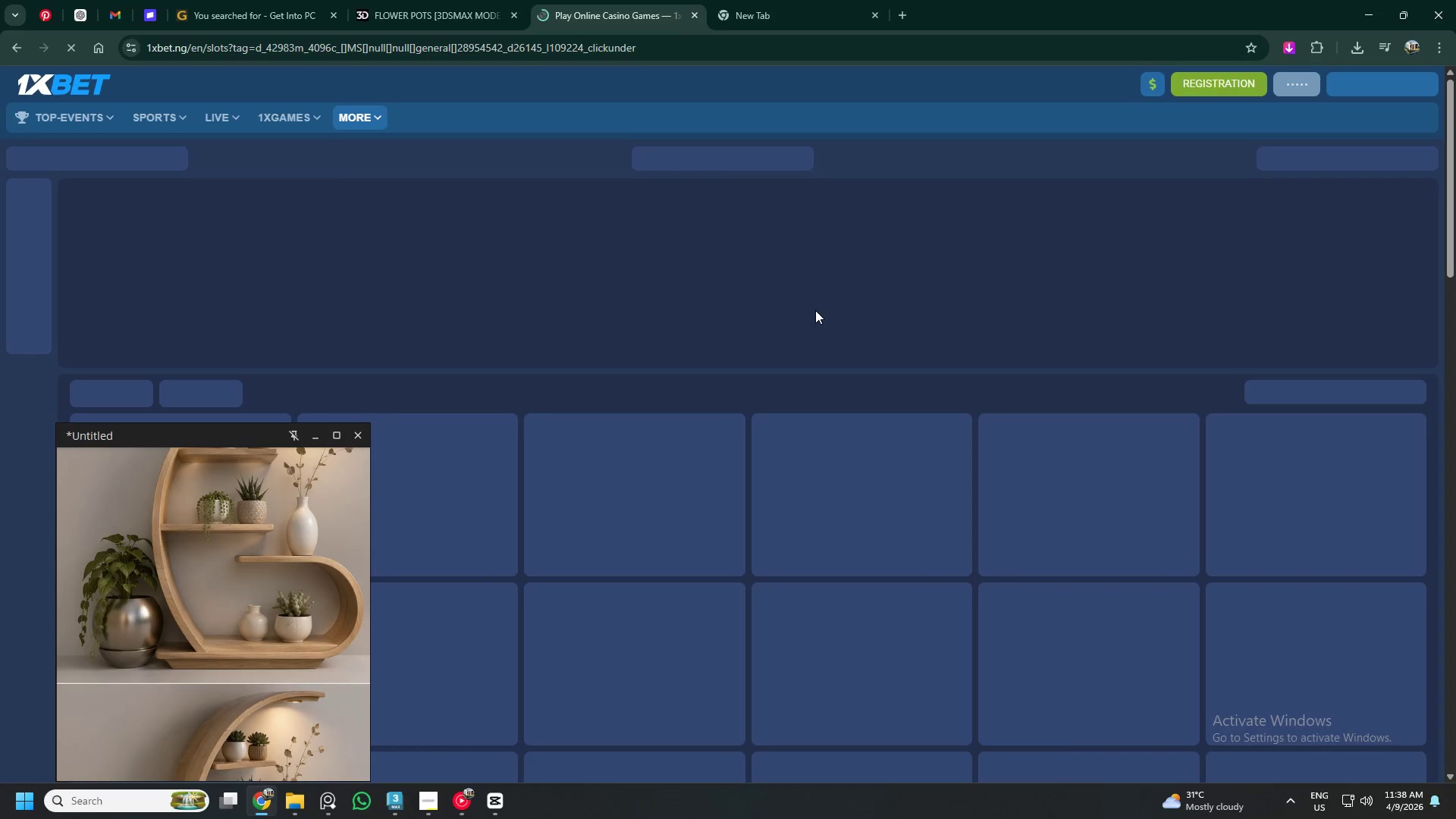 
left_click([693, 14])
 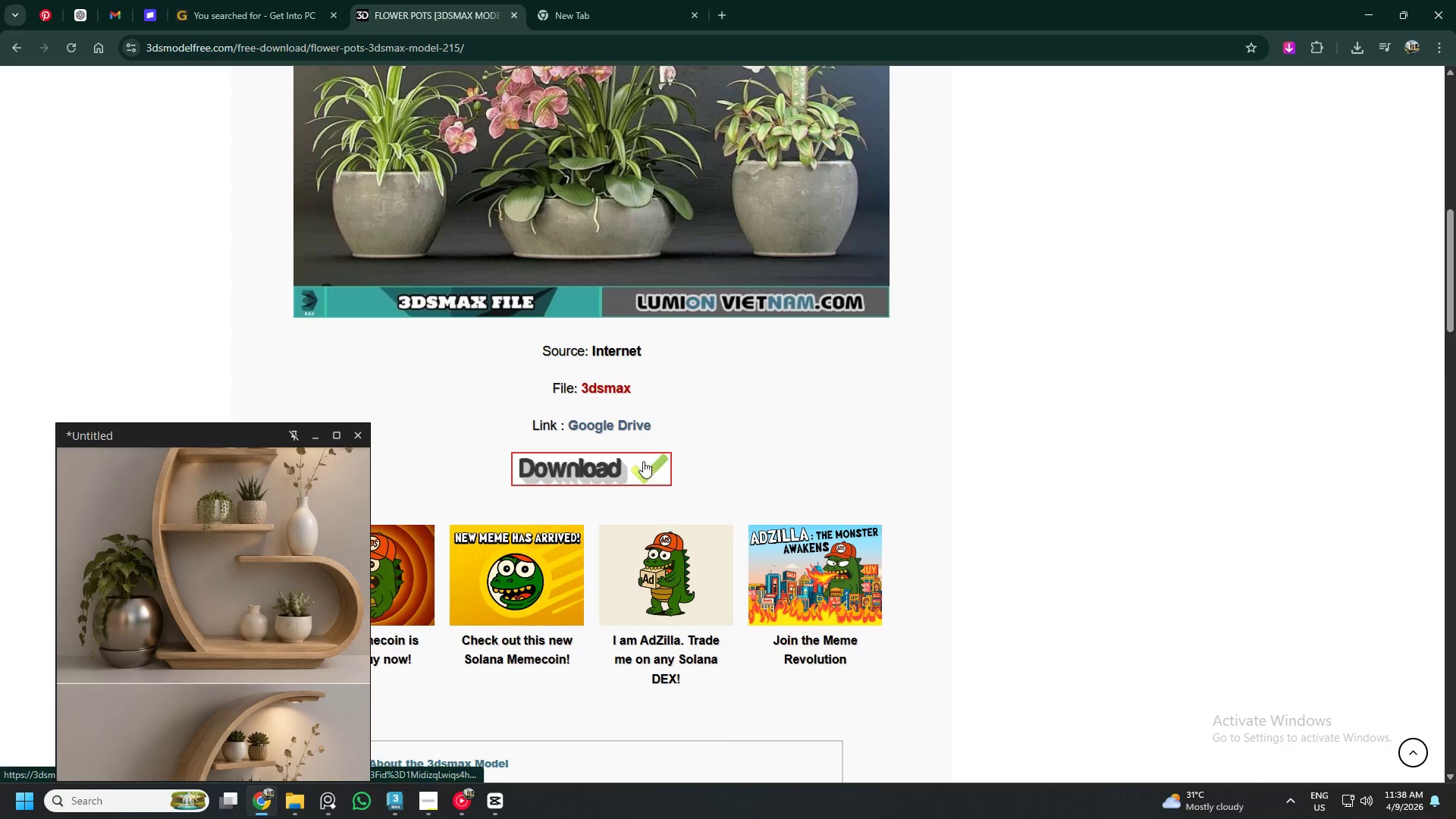 
left_click([639, 462])
 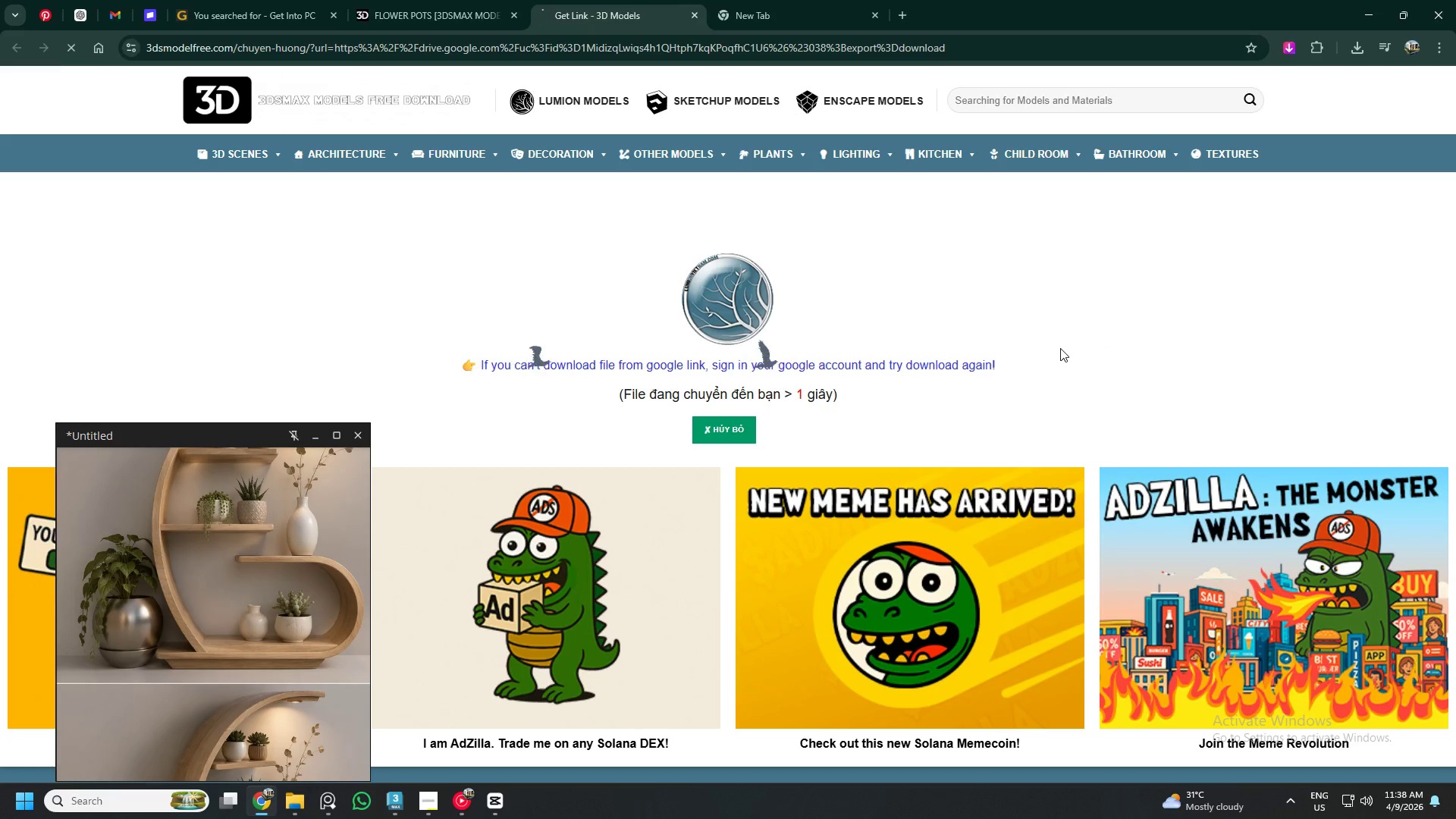 
wait(21.98)
 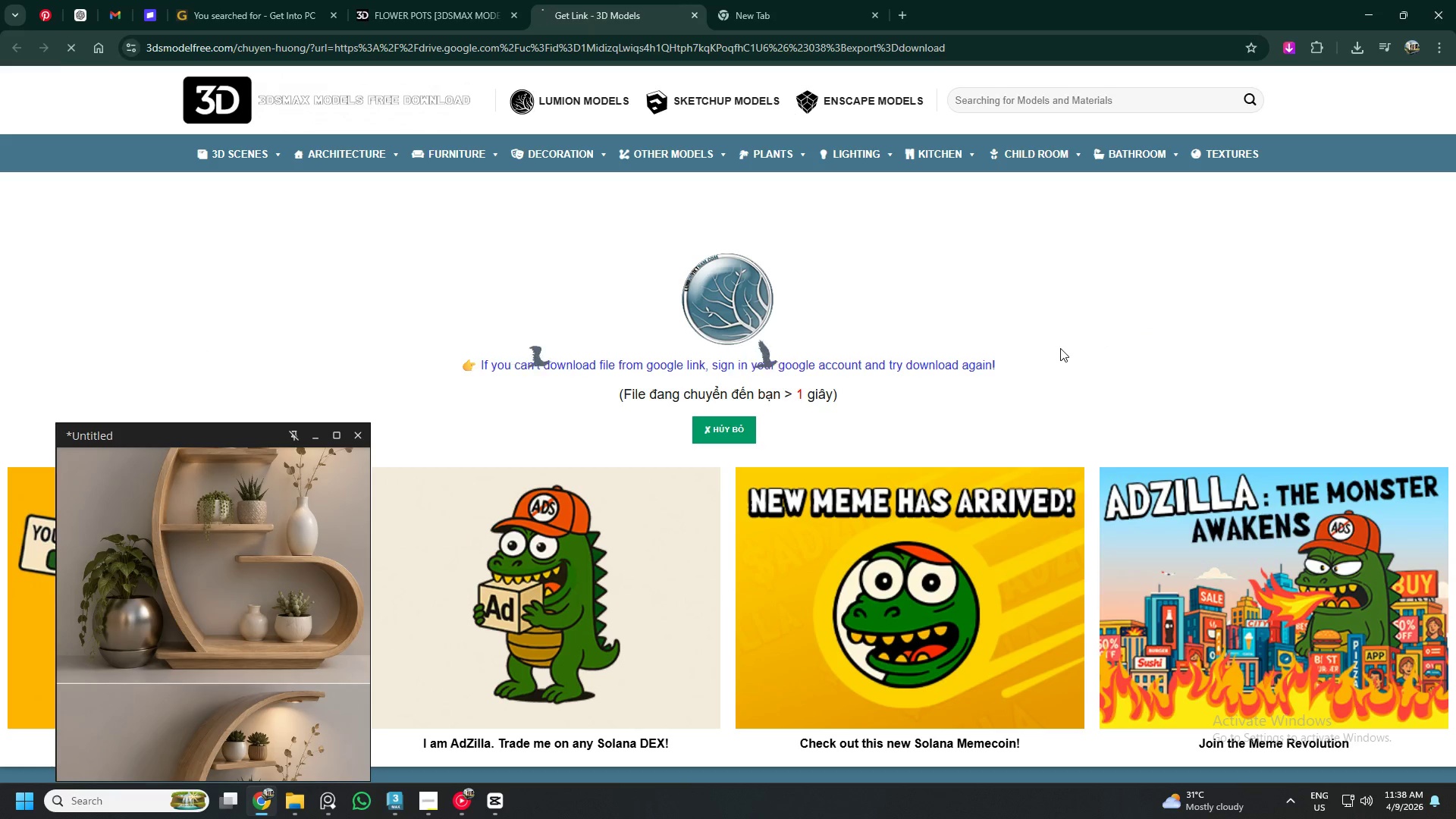 
left_click([425, 0])
 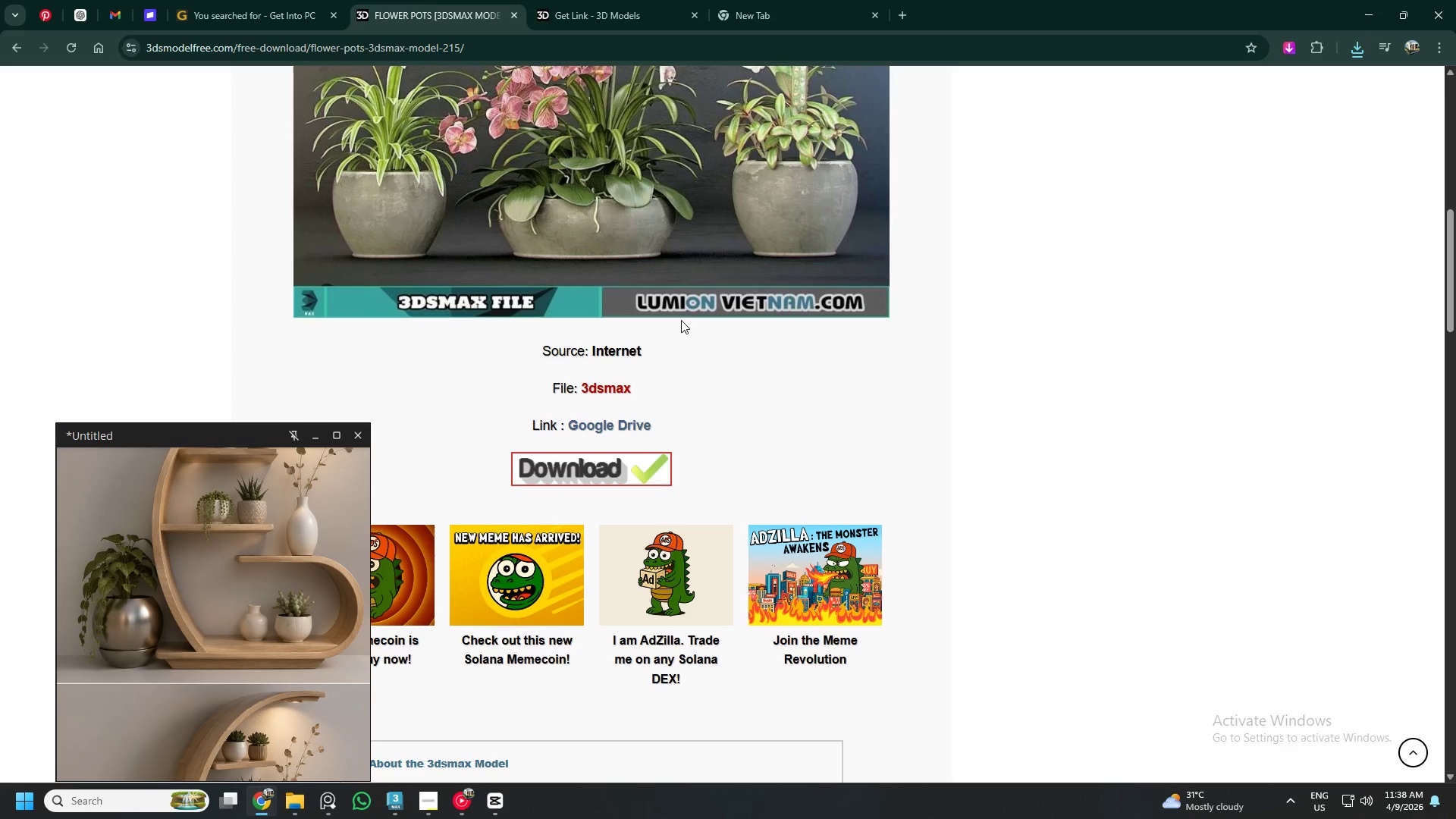 
scroll: coordinate [597, 293], scroll_direction: up, amount: 8.0
 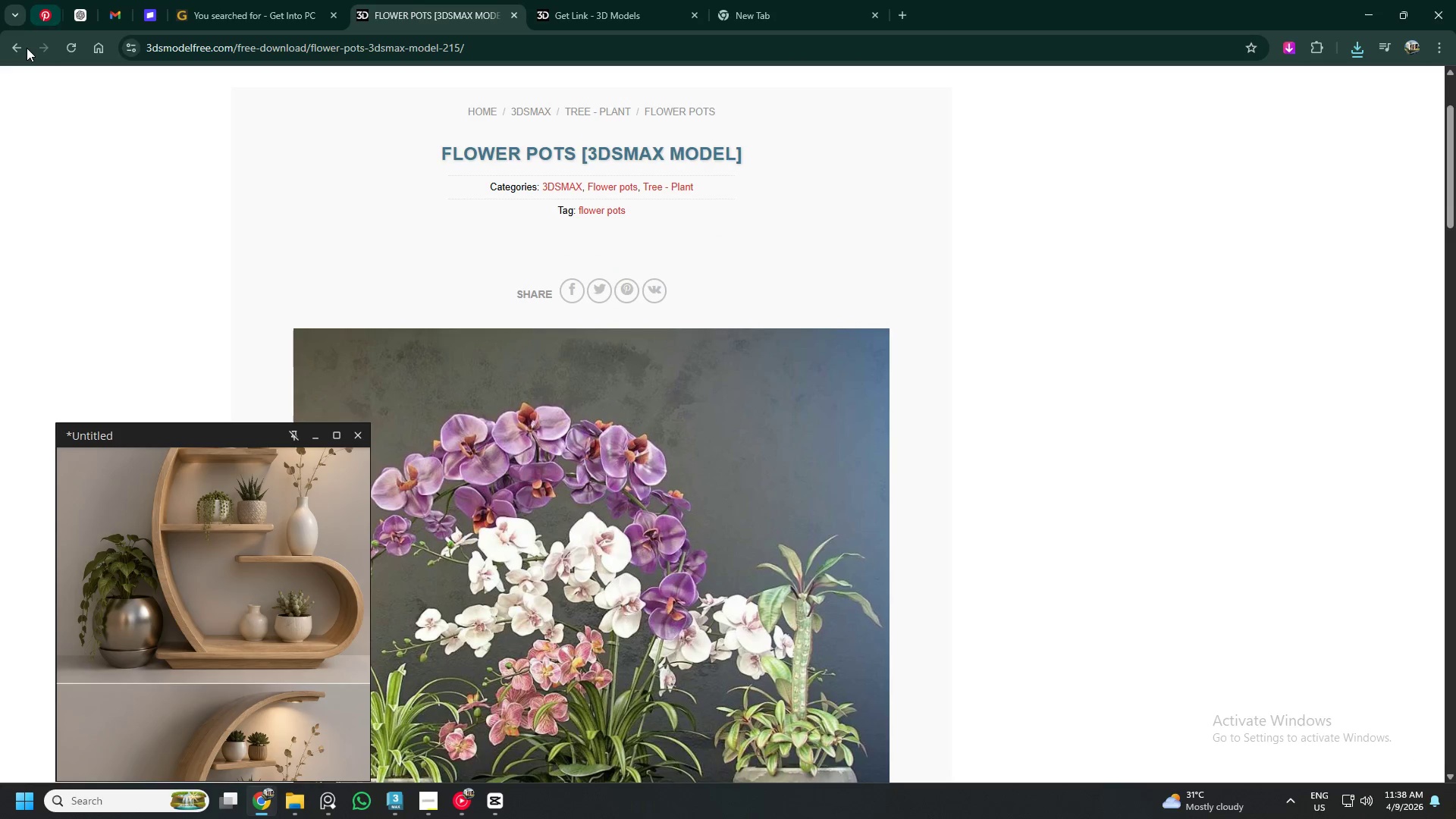 
left_click([24, 52])
 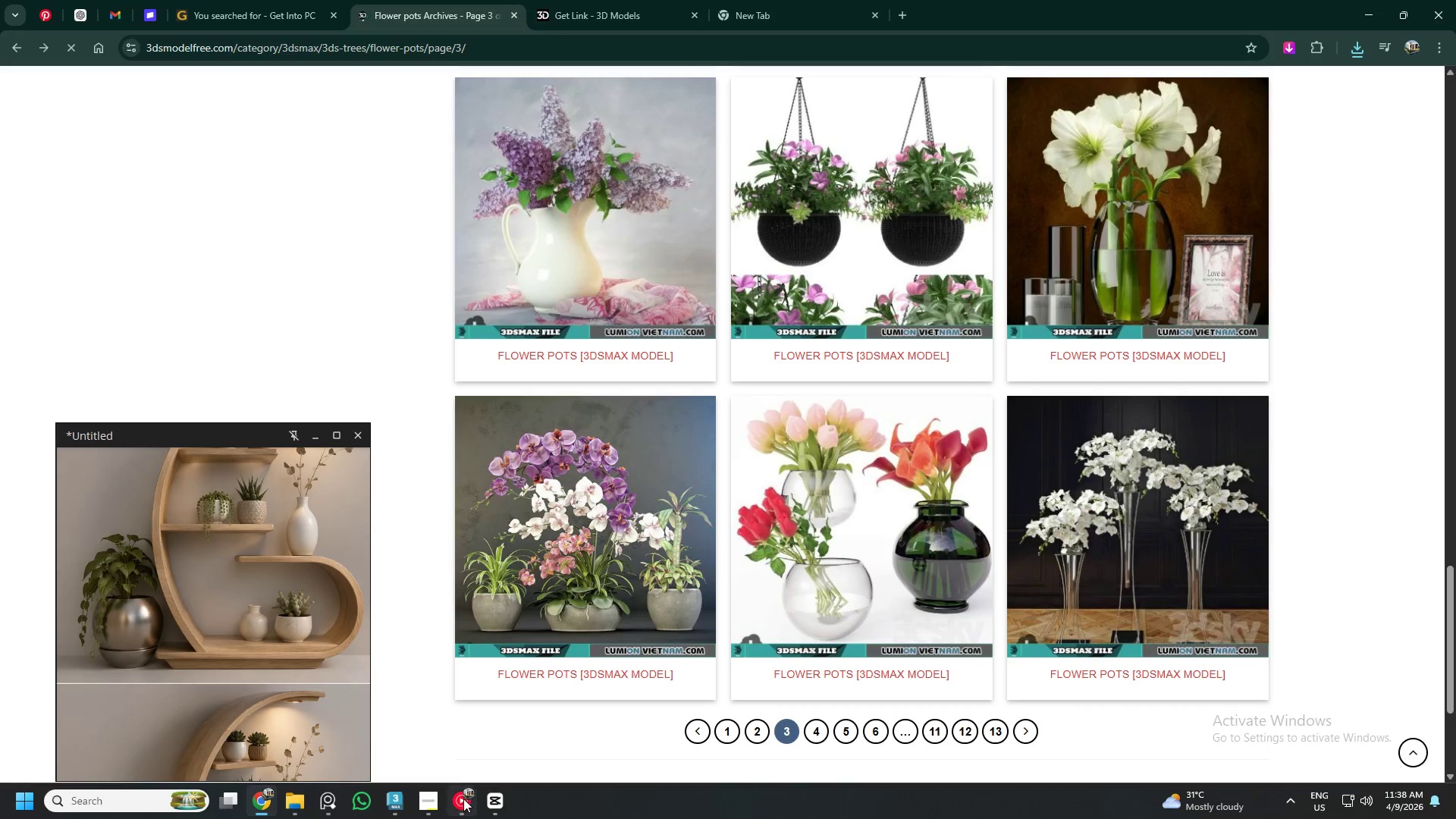 
left_click([463, 800])
 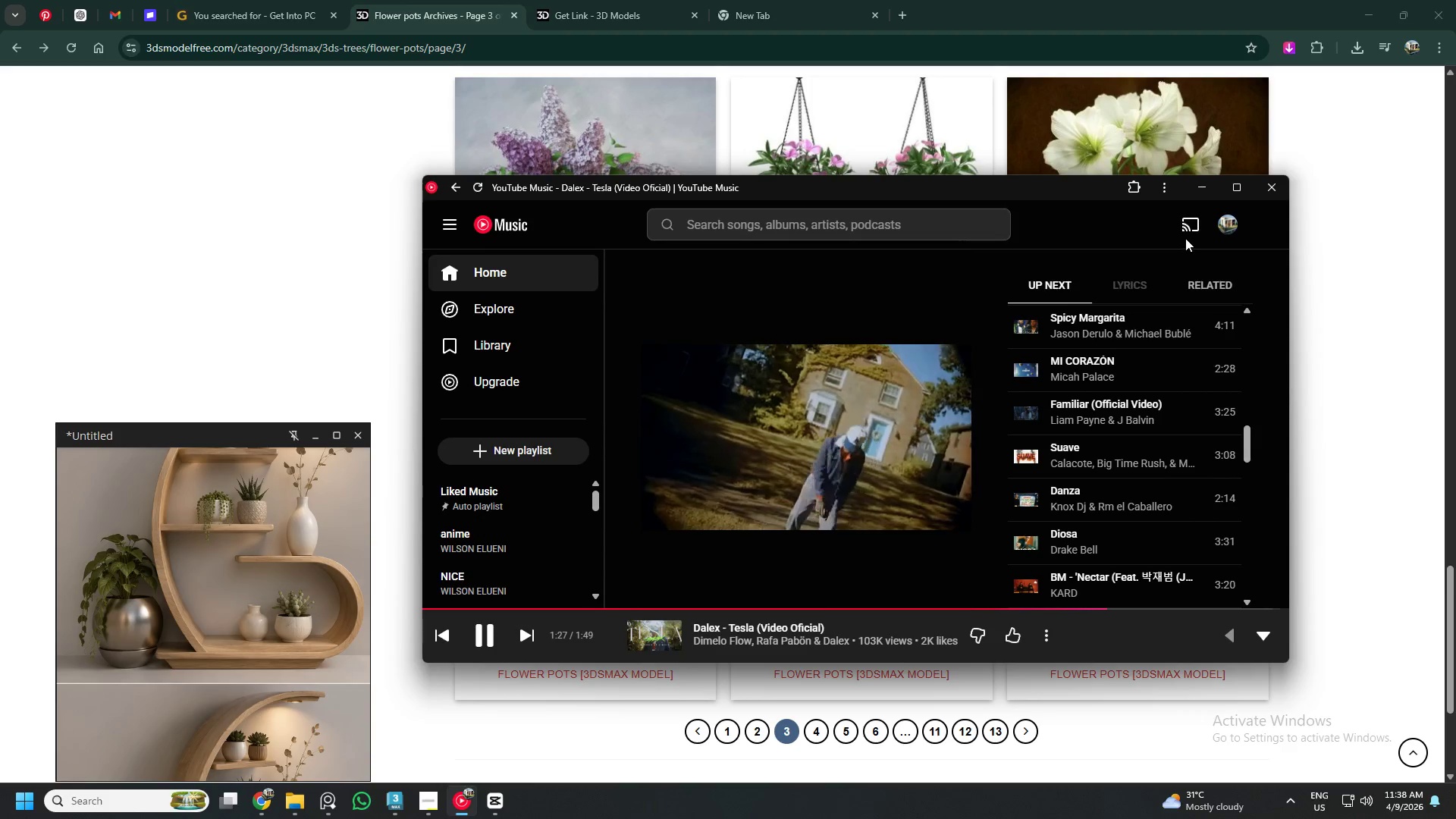 
left_click([1194, 190])
 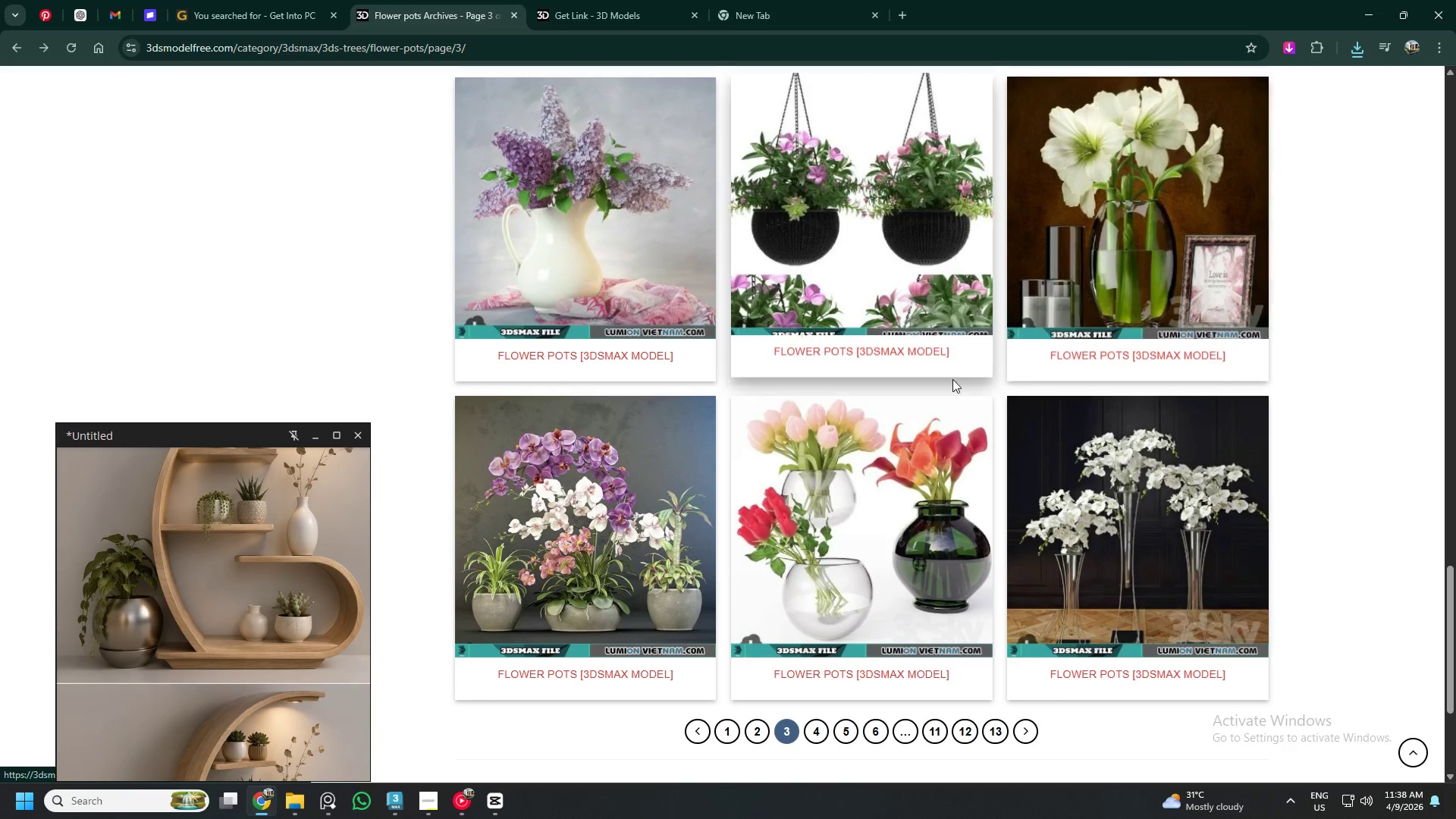 
scroll: coordinate [960, 432], scroll_direction: down, amount: 5.0
 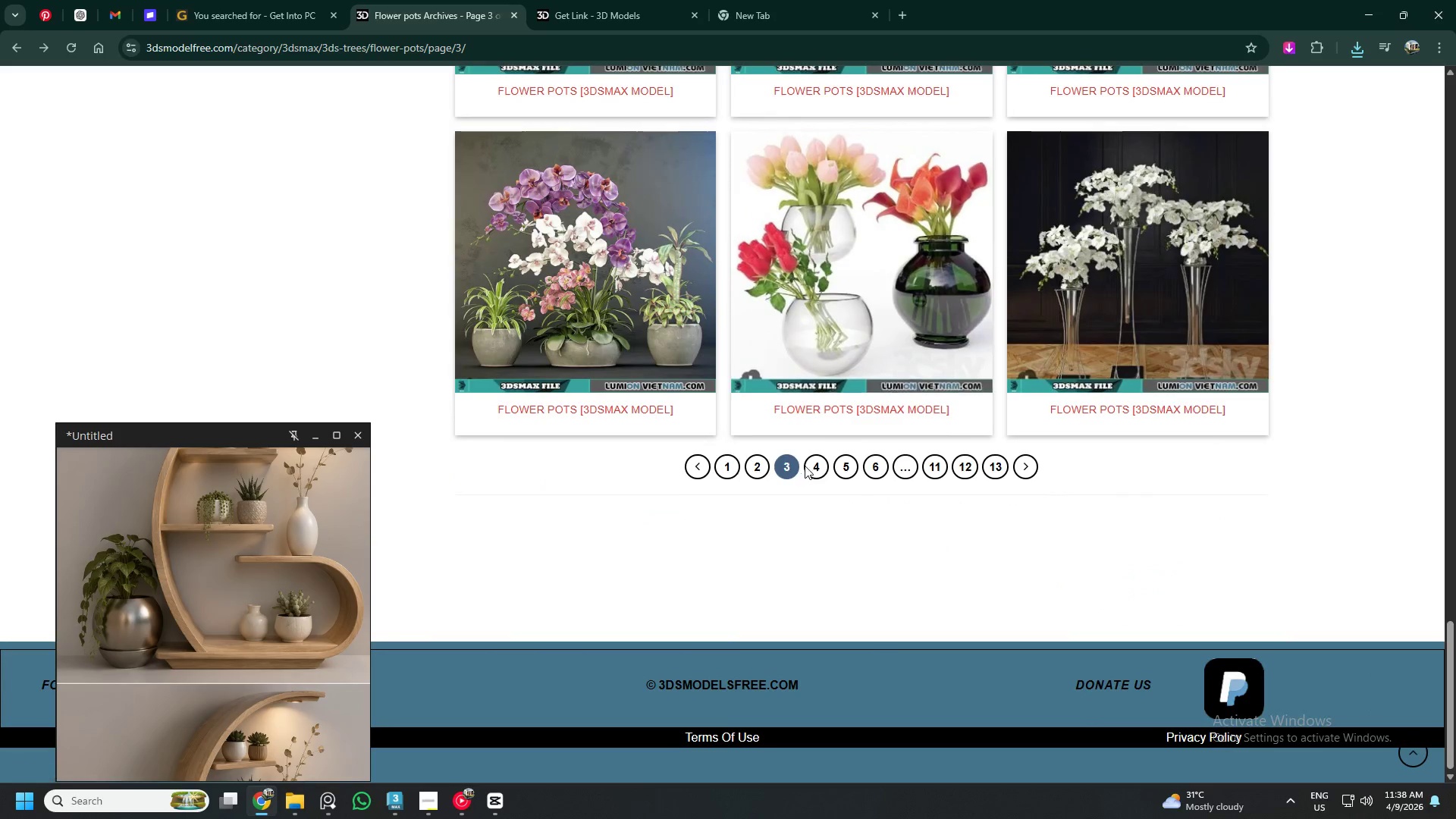 
left_click([811, 466])
 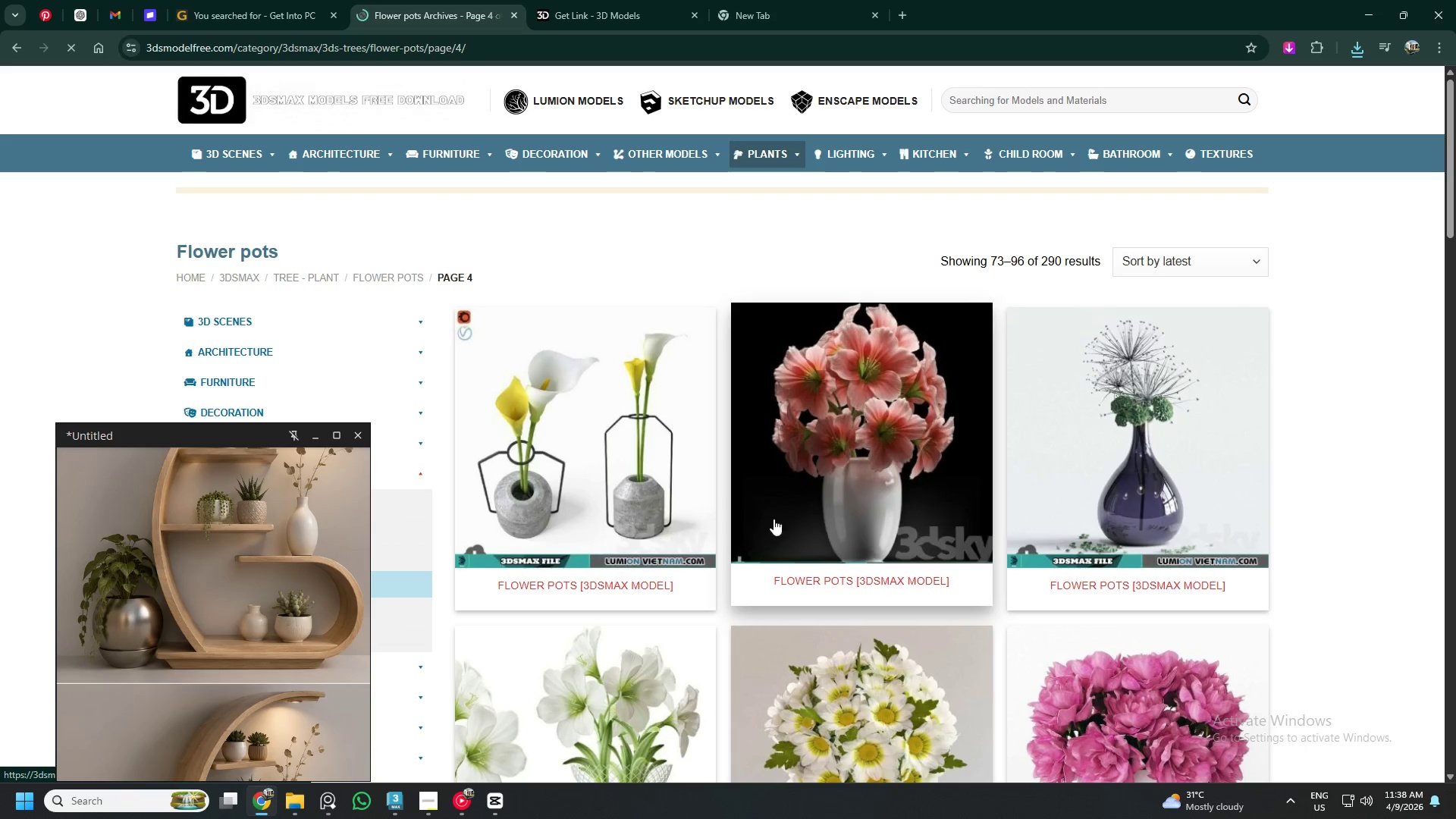 
scroll: coordinate [286, 553], scroll_direction: down, amount: 1.0
 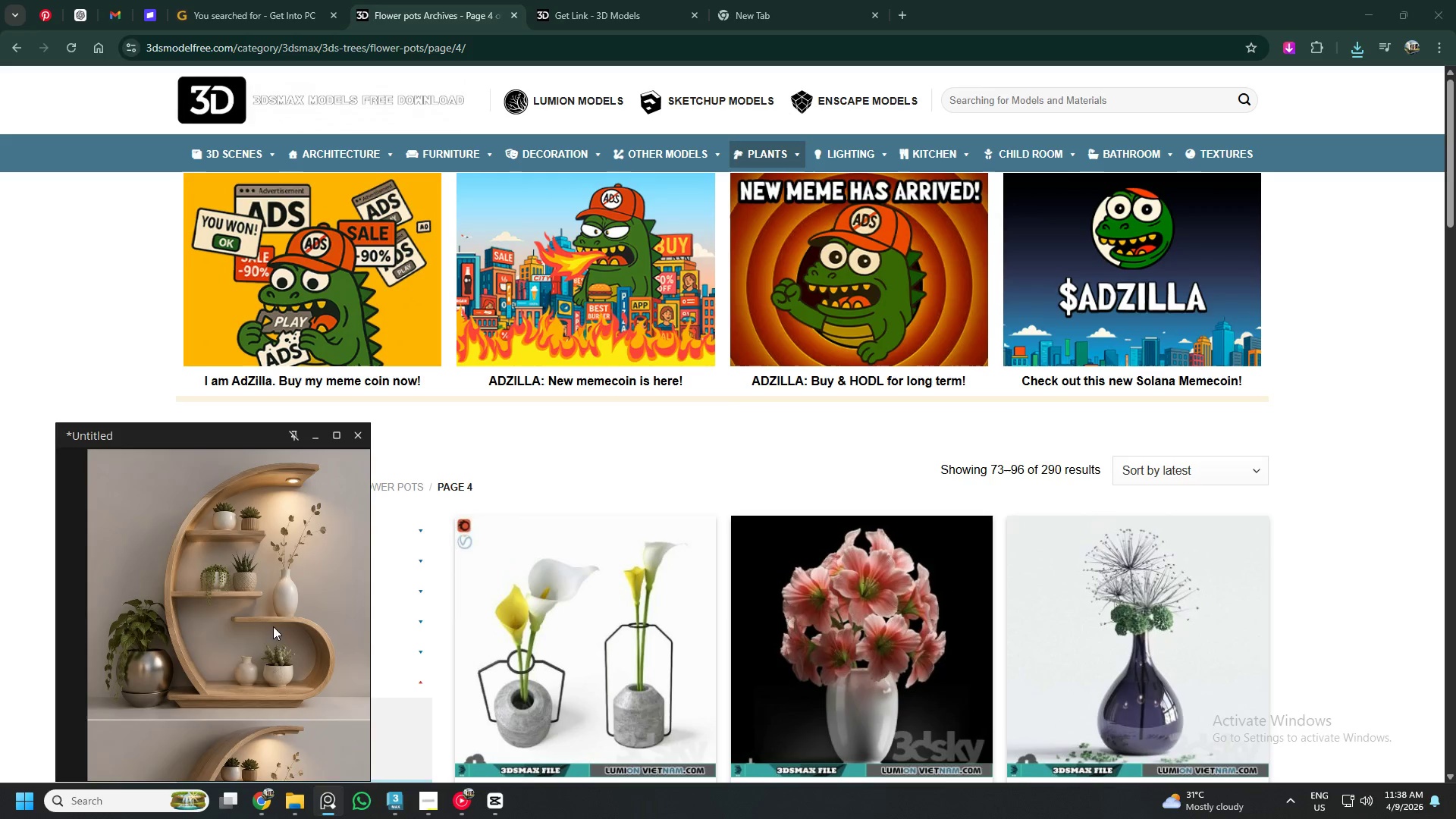 
scroll: coordinate [278, 675], scroll_direction: up, amount: 5.0
 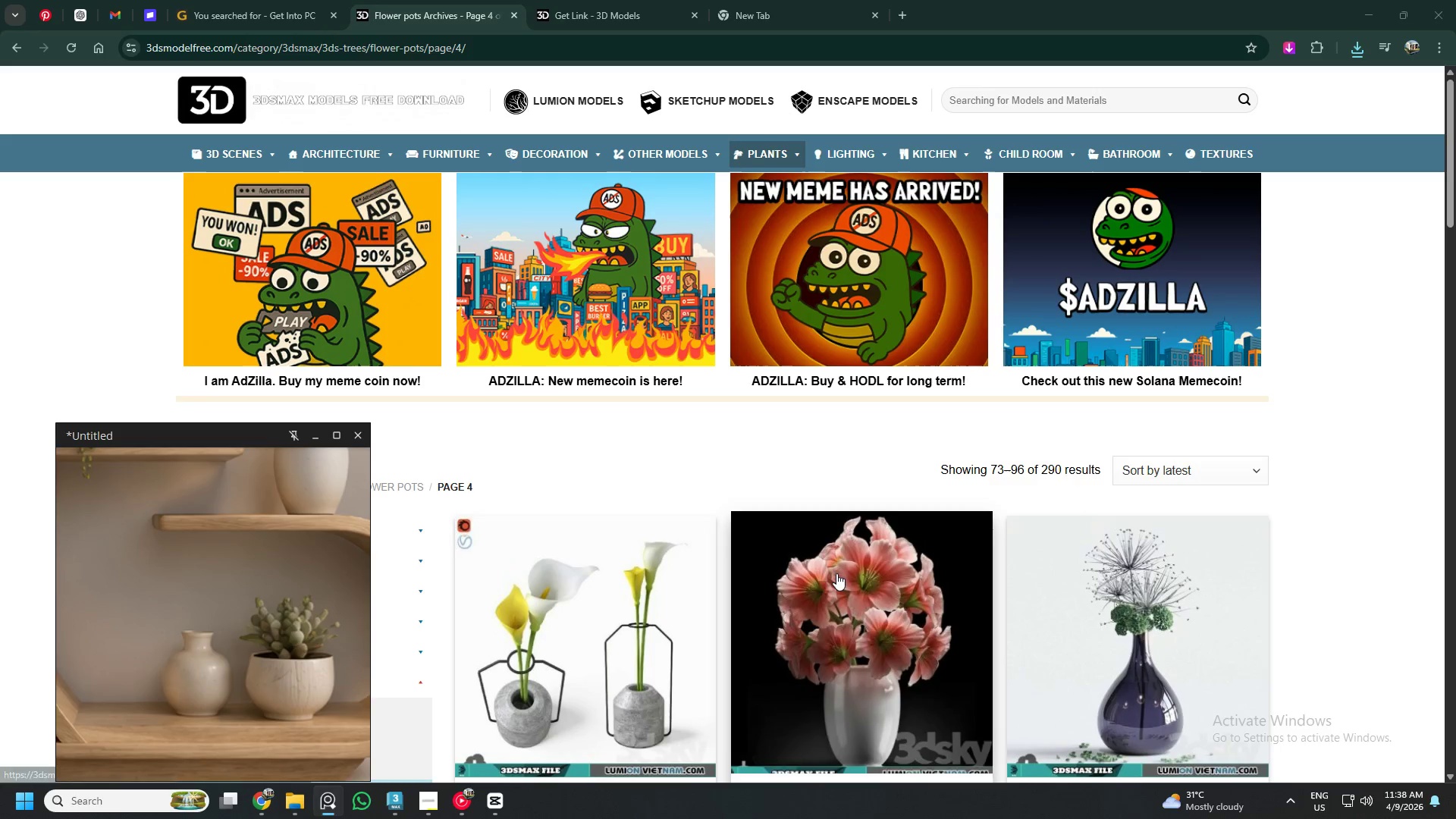 
scroll: coordinate [829, 567], scroll_direction: down, amount: 20.0
 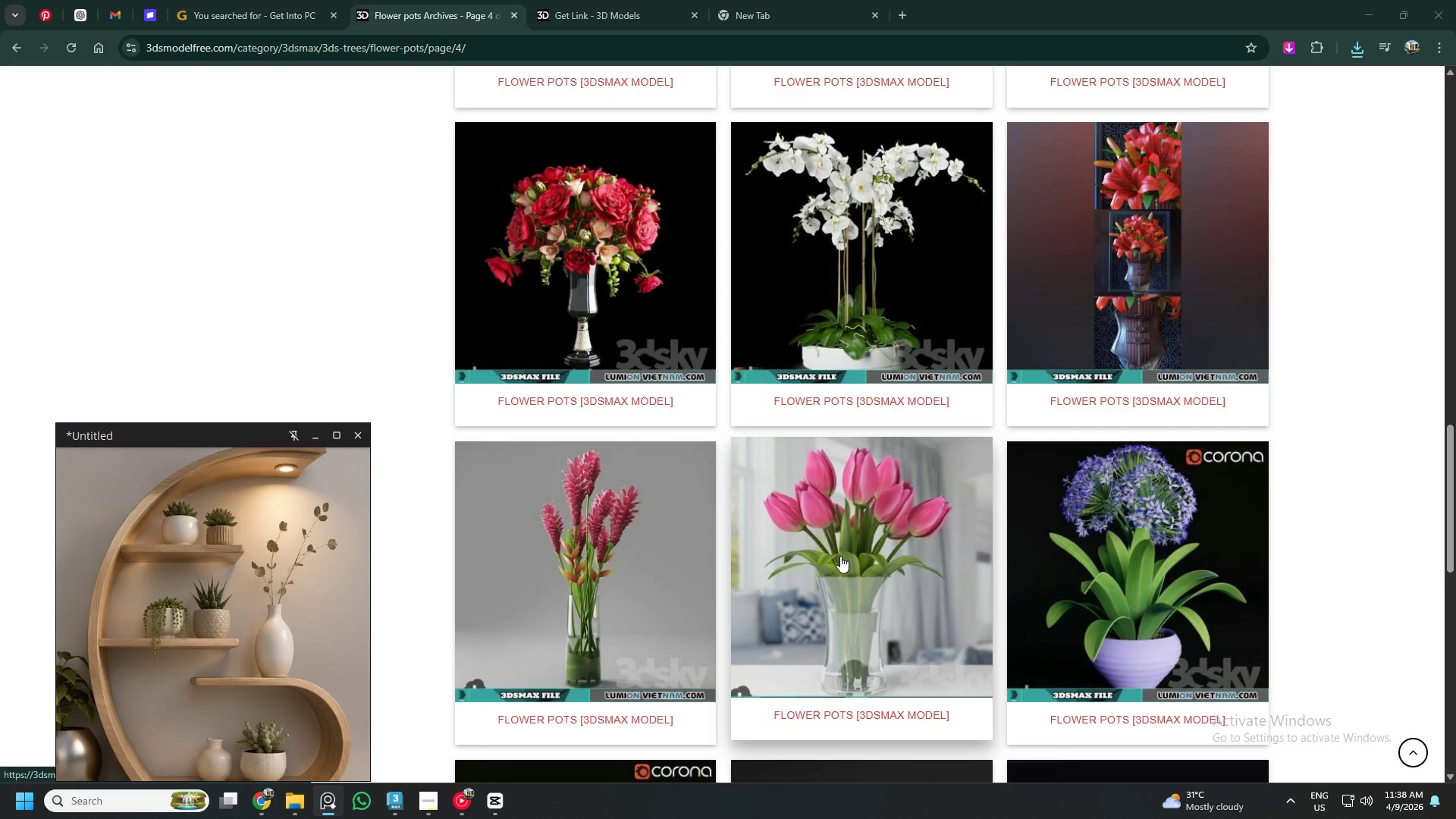 
scroll: coordinate [840, 556], scroll_direction: down, amount: 10.0
 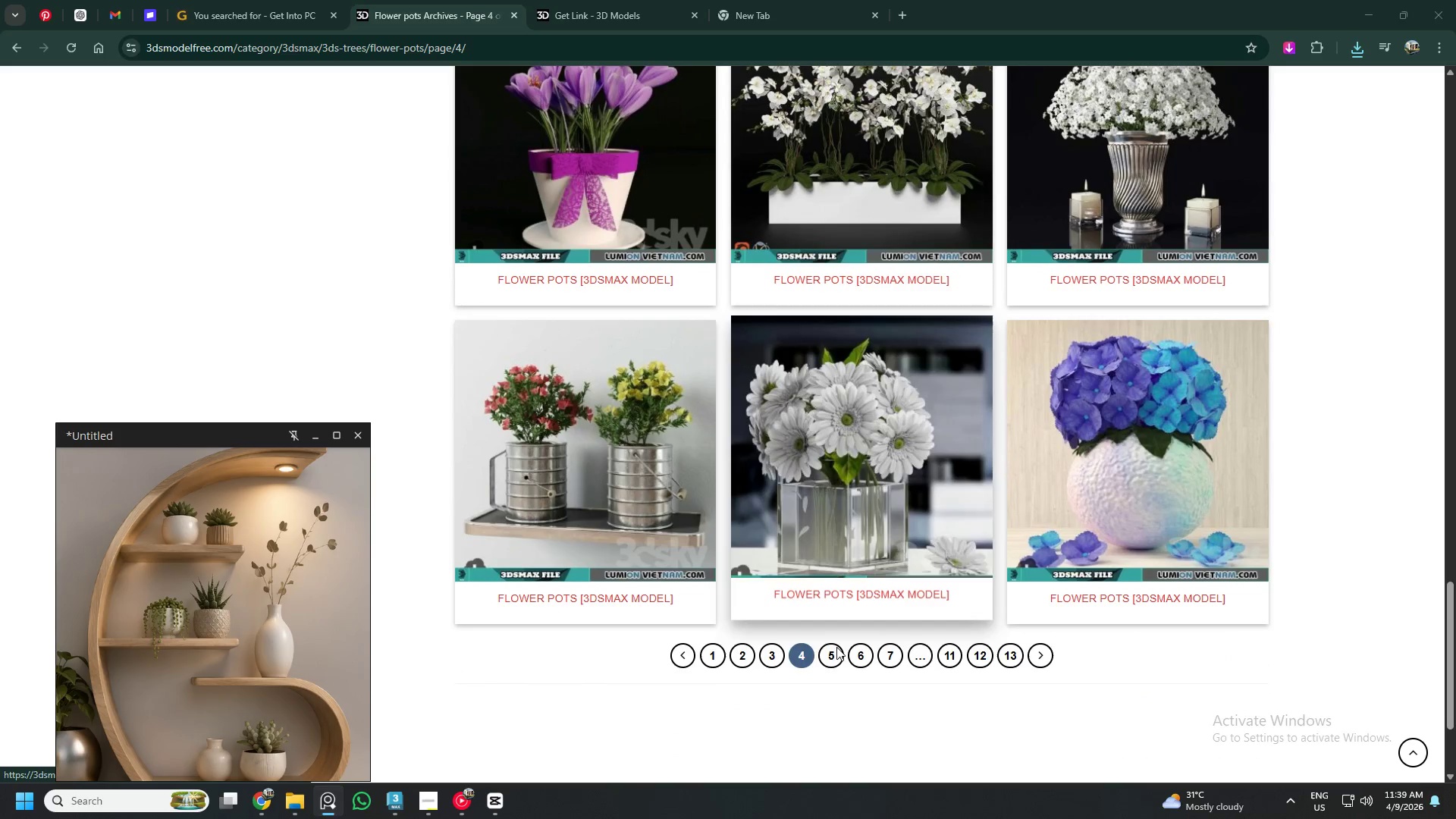 
left_click([830, 659])
 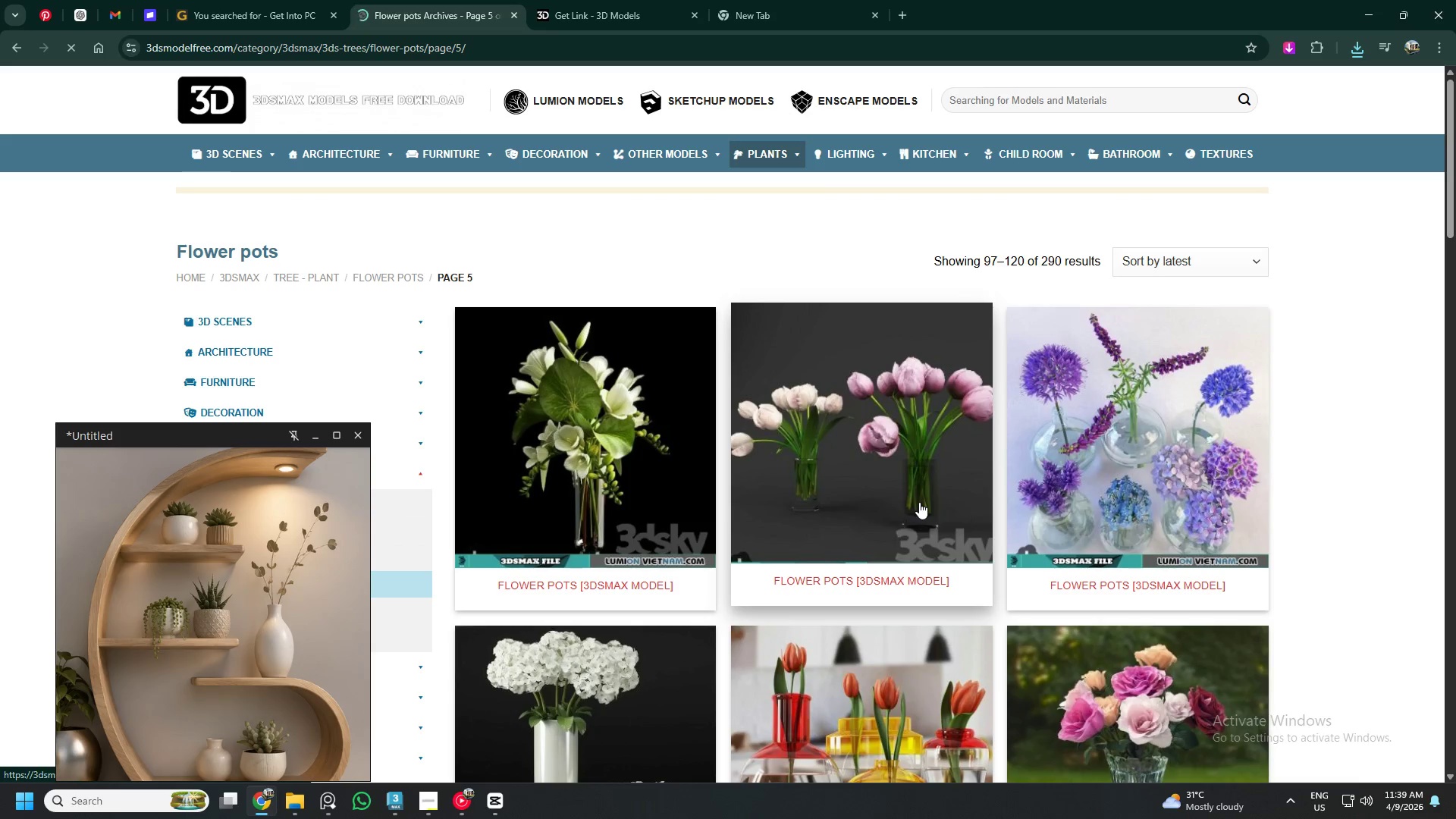 
scroll: coordinate [919, 506], scroll_direction: down, amount: 11.0
 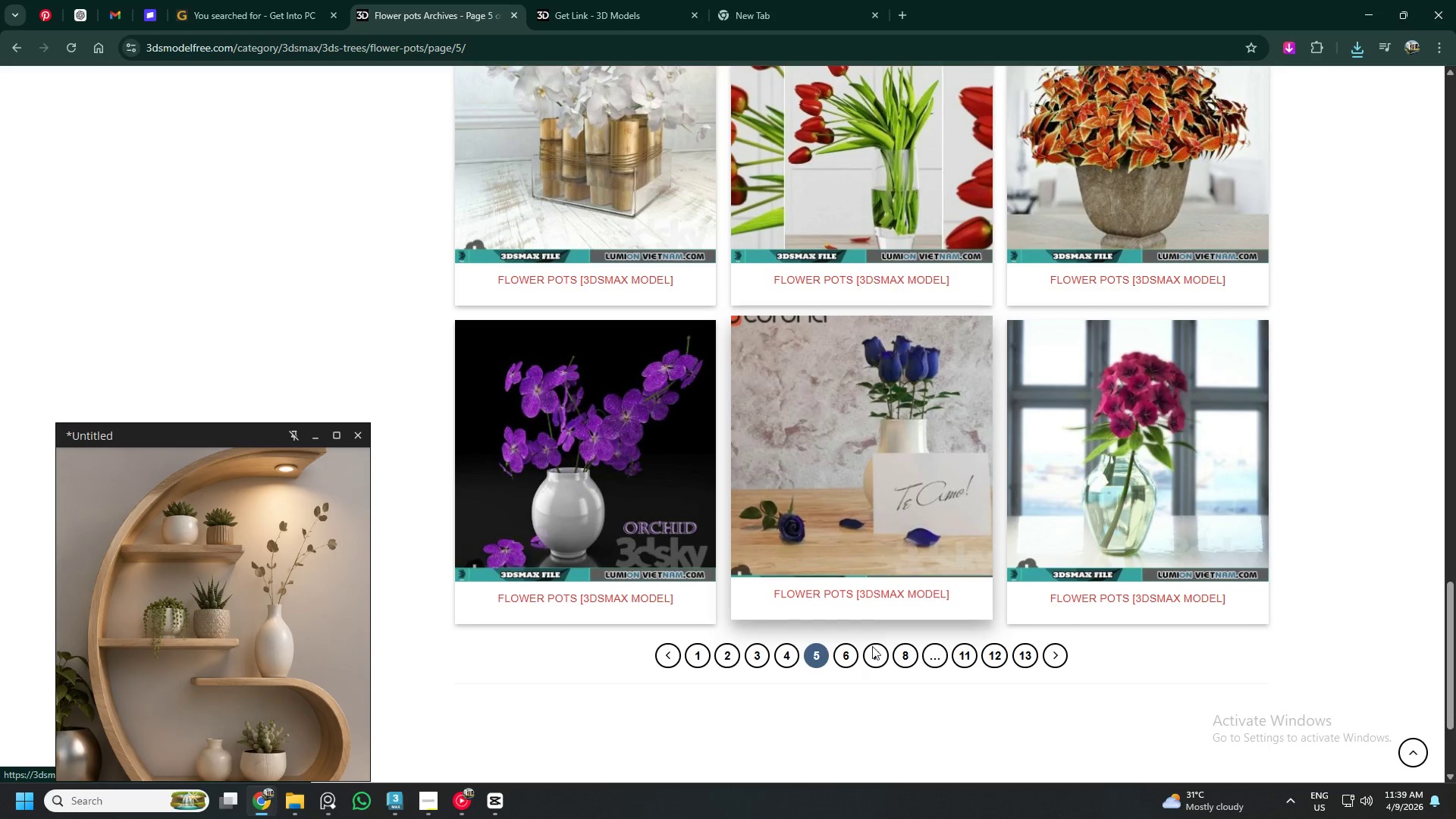 
left_click([853, 651])
 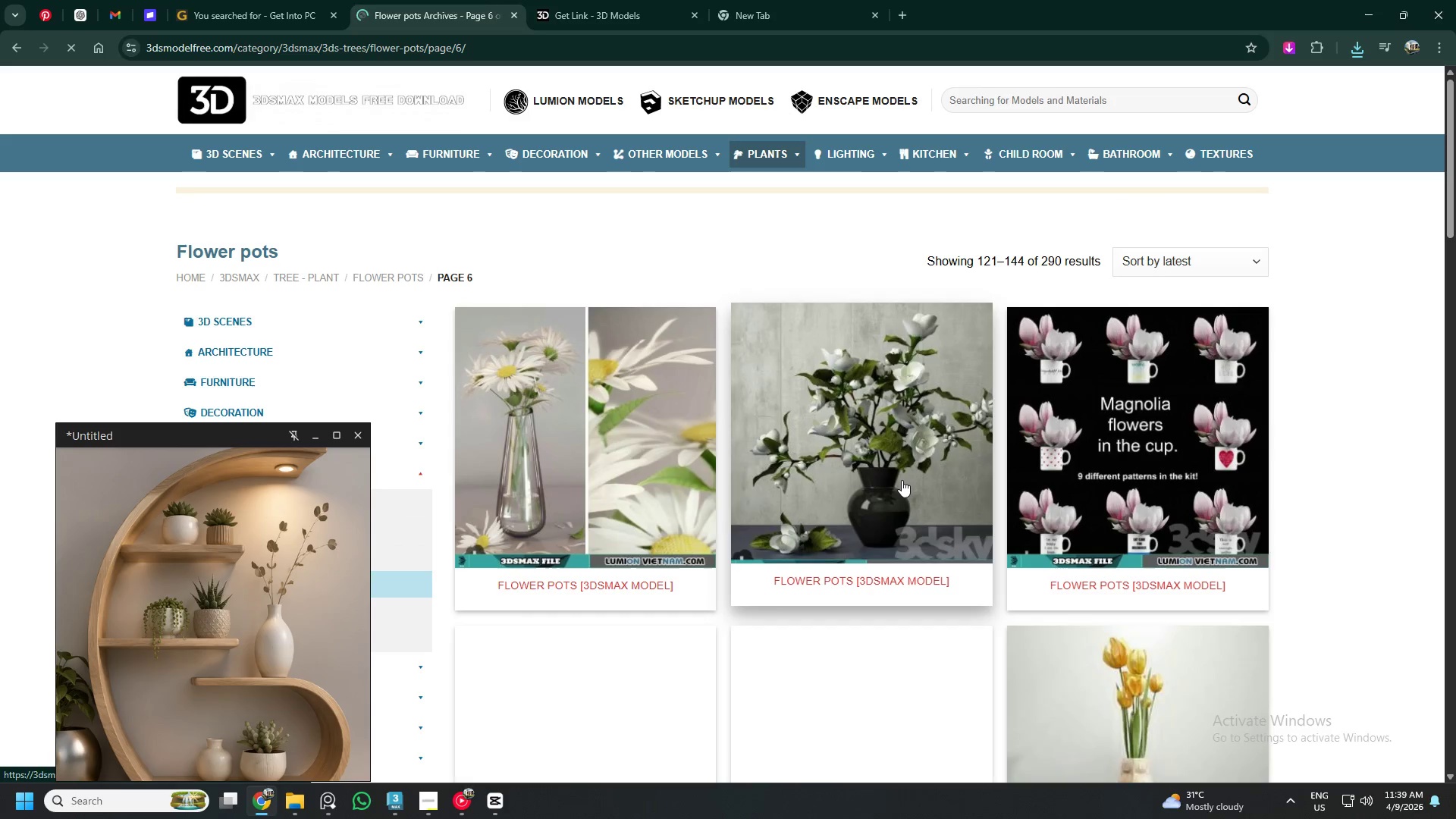 
scroll: coordinate [902, 488], scroll_direction: down, amount: 9.0
 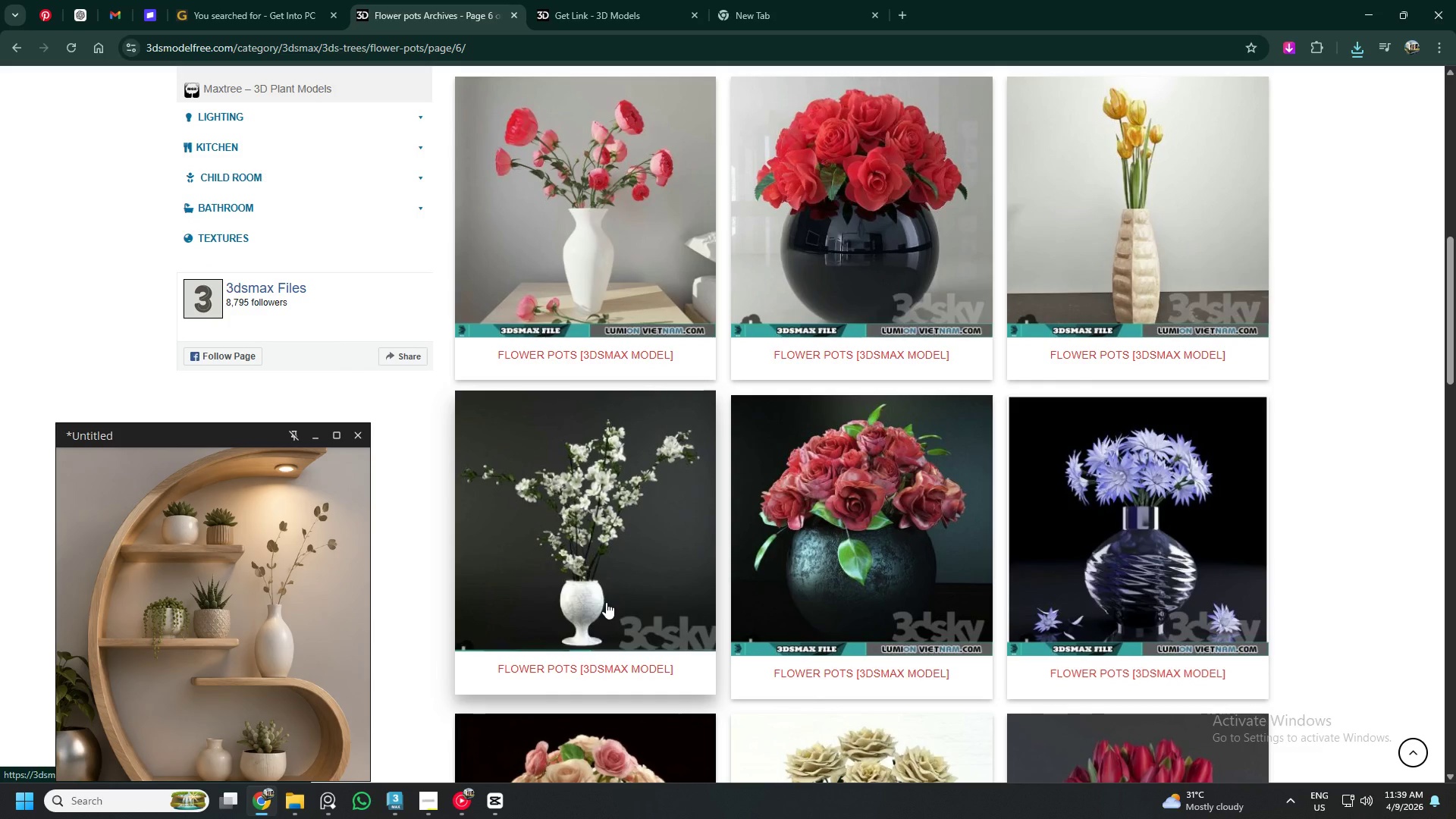 
wait(7.7)
 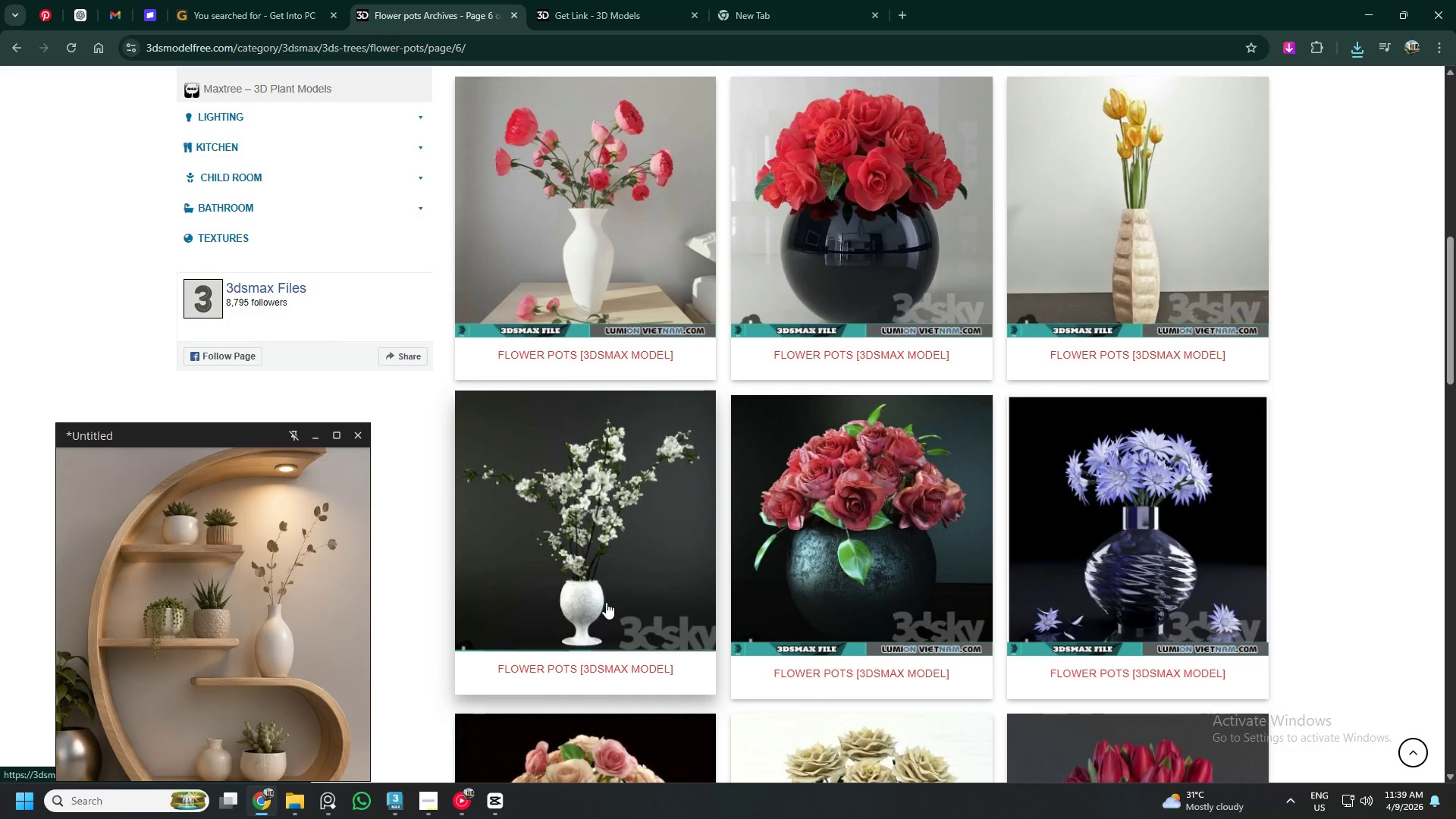 
left_click([606, 602])
 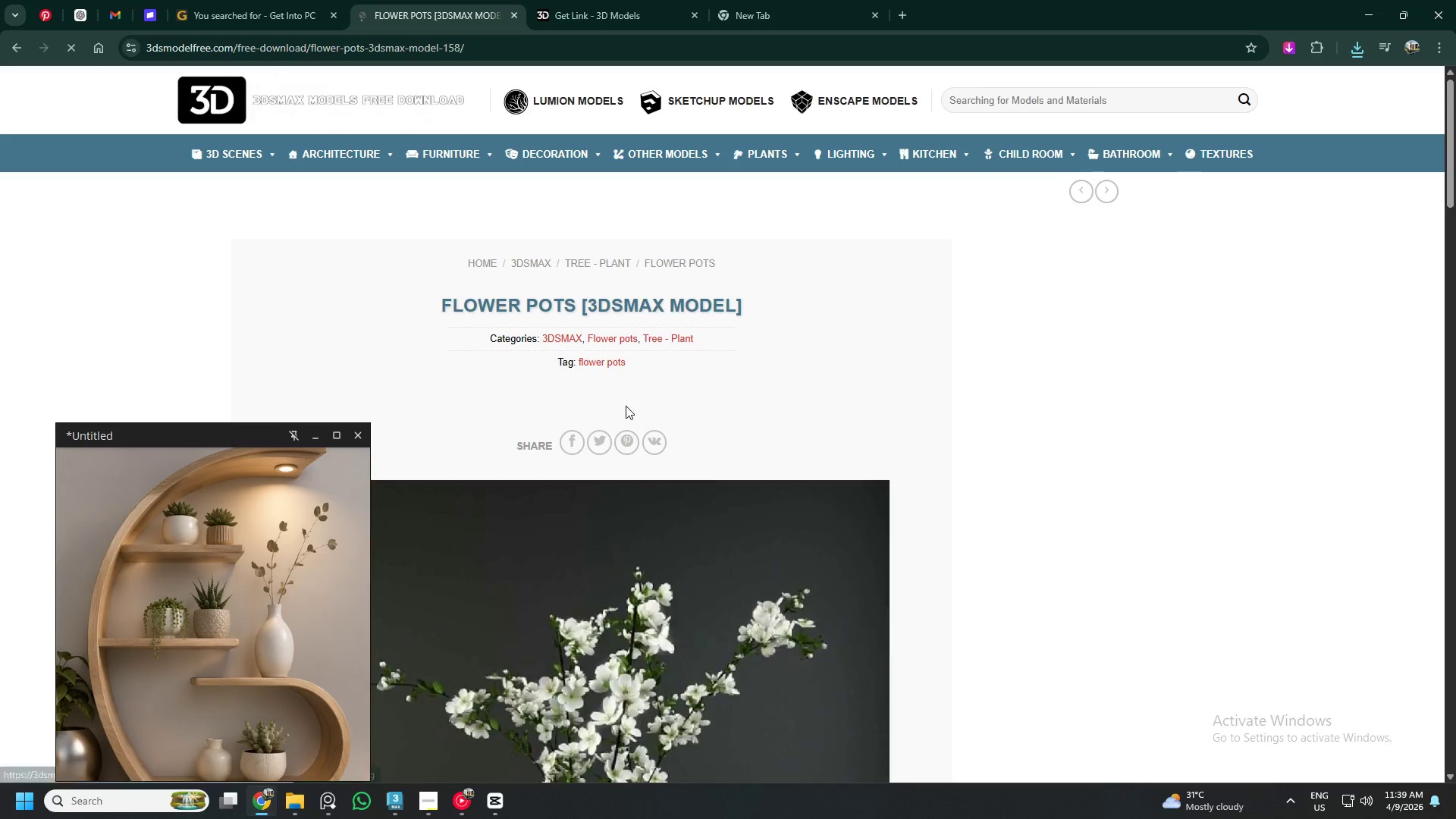 
scroll: coordinate [693, 455], scroll_direction: down, amount: 7.0
 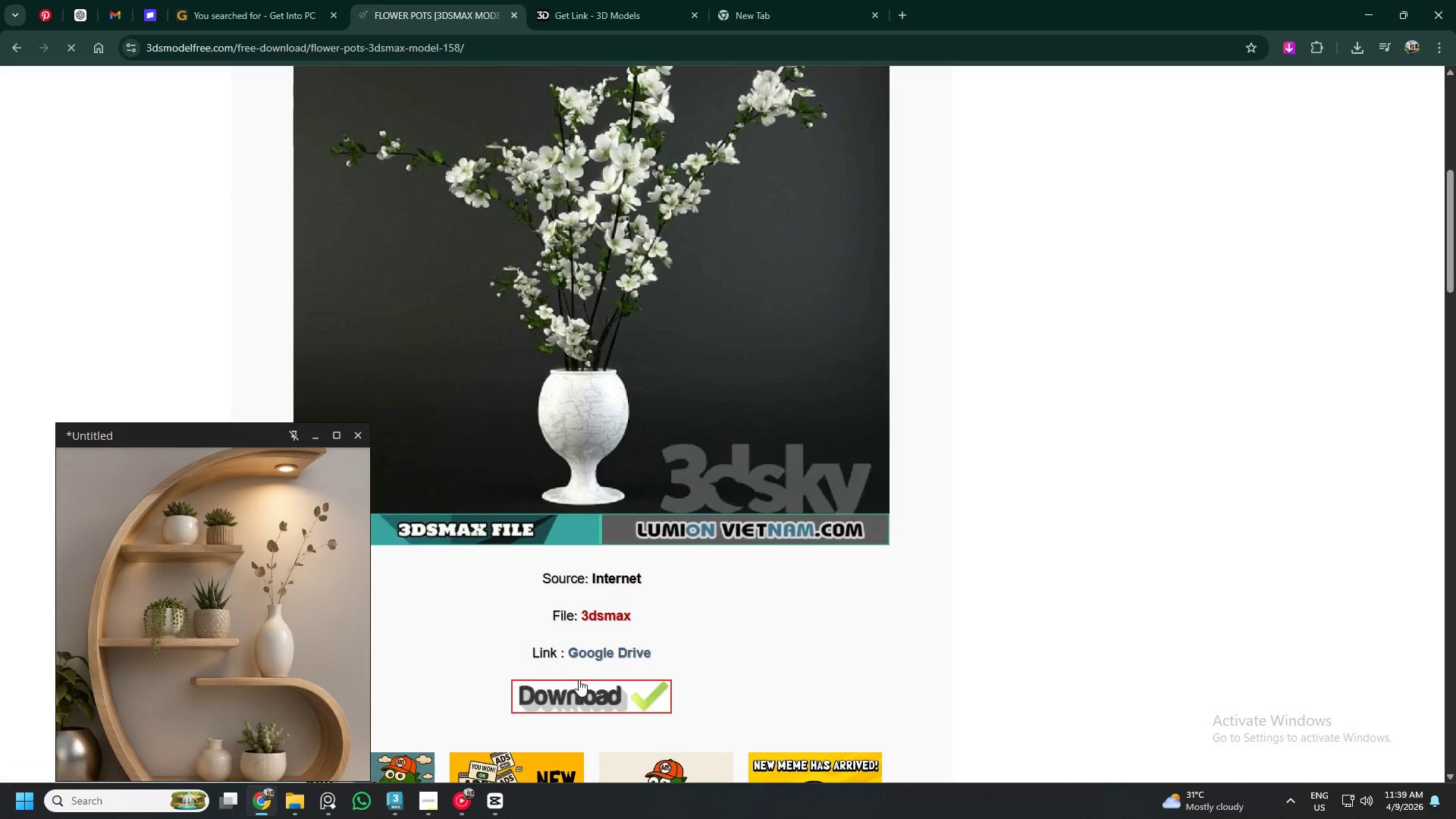 
left_click([585, 688])
 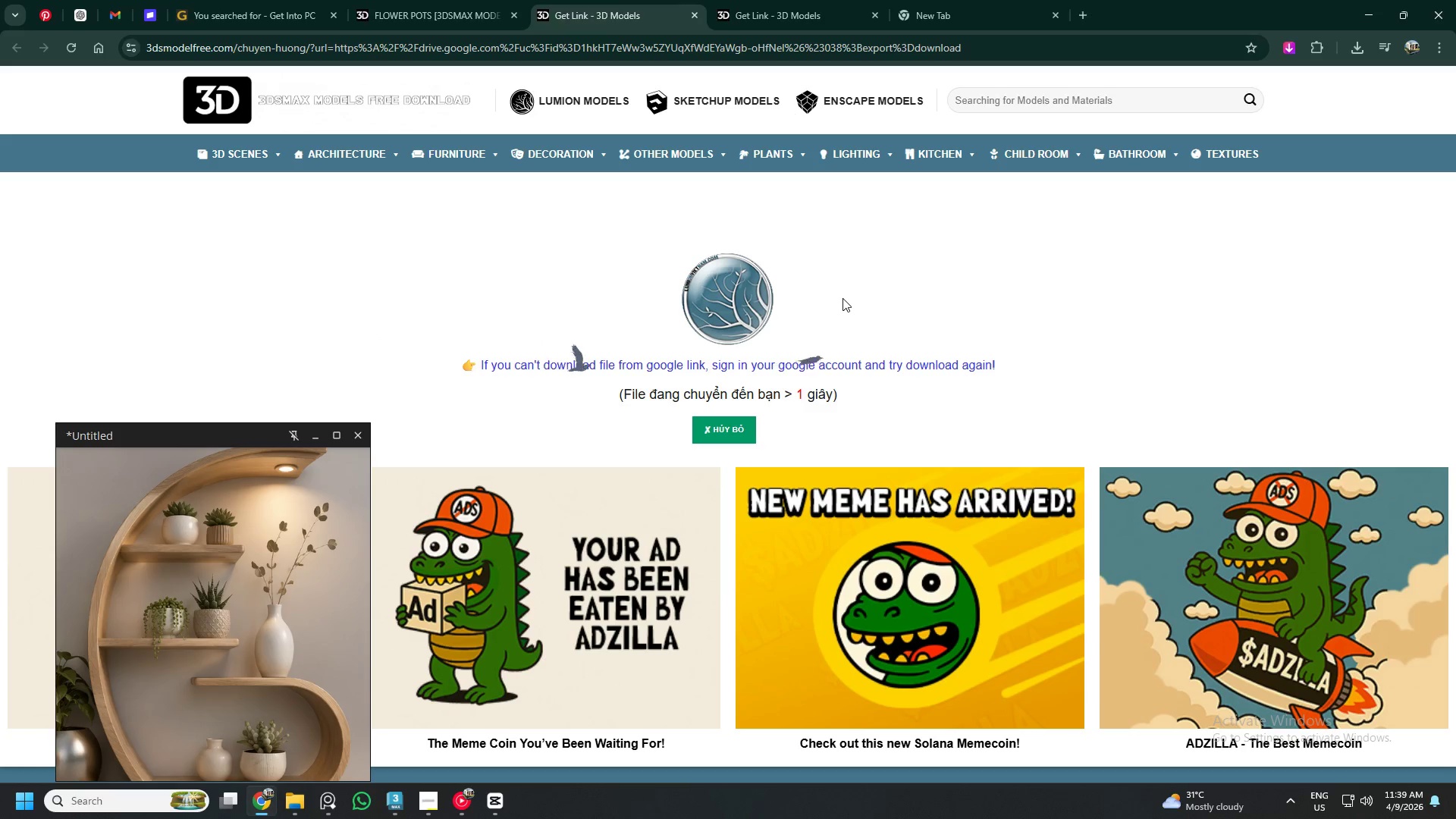 
wait(20.67)
 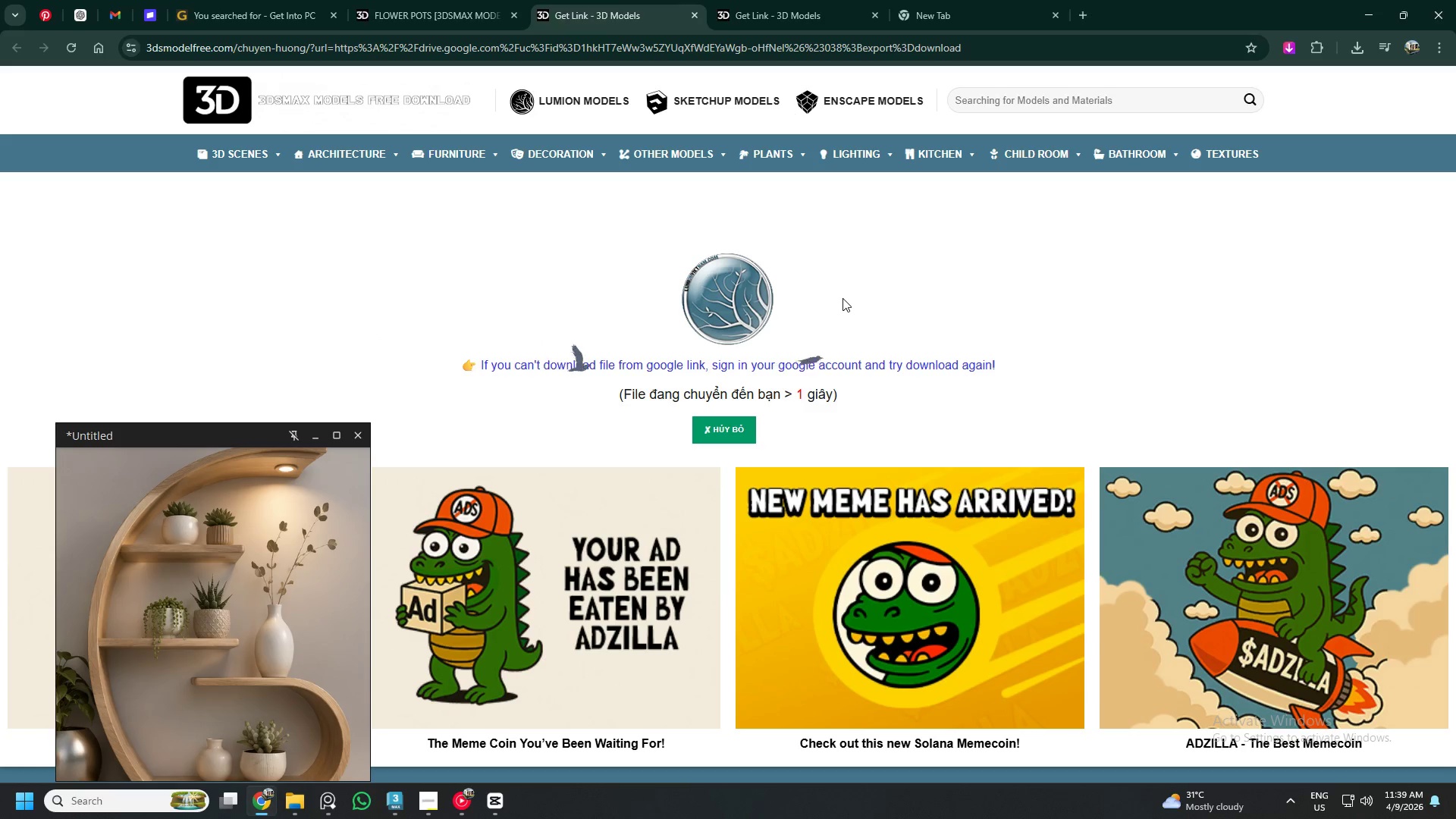 
scroll: coordinate [515, 373], scroll_direction: up, amount: 4.0
 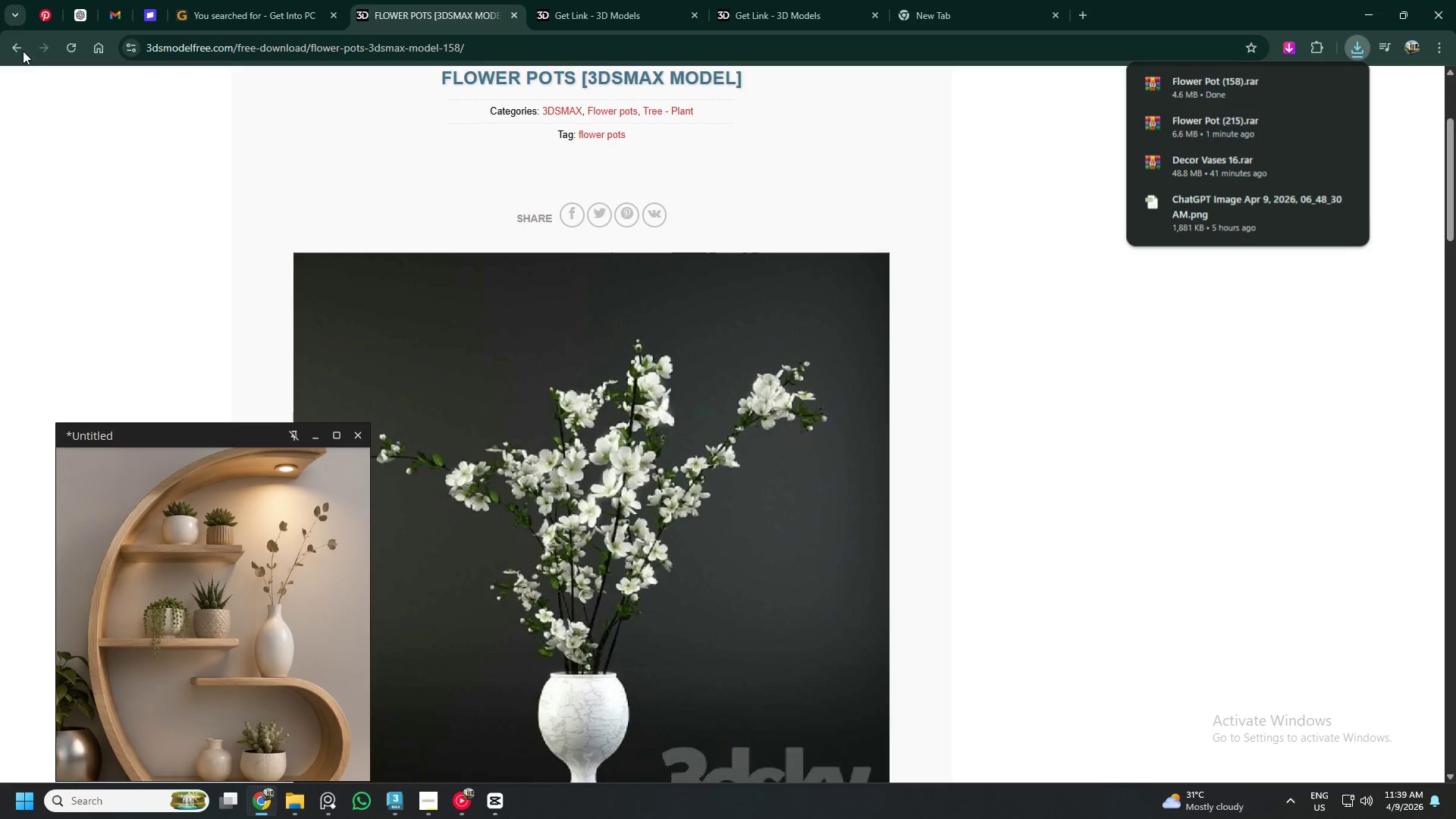 
left_click([5, 36])
 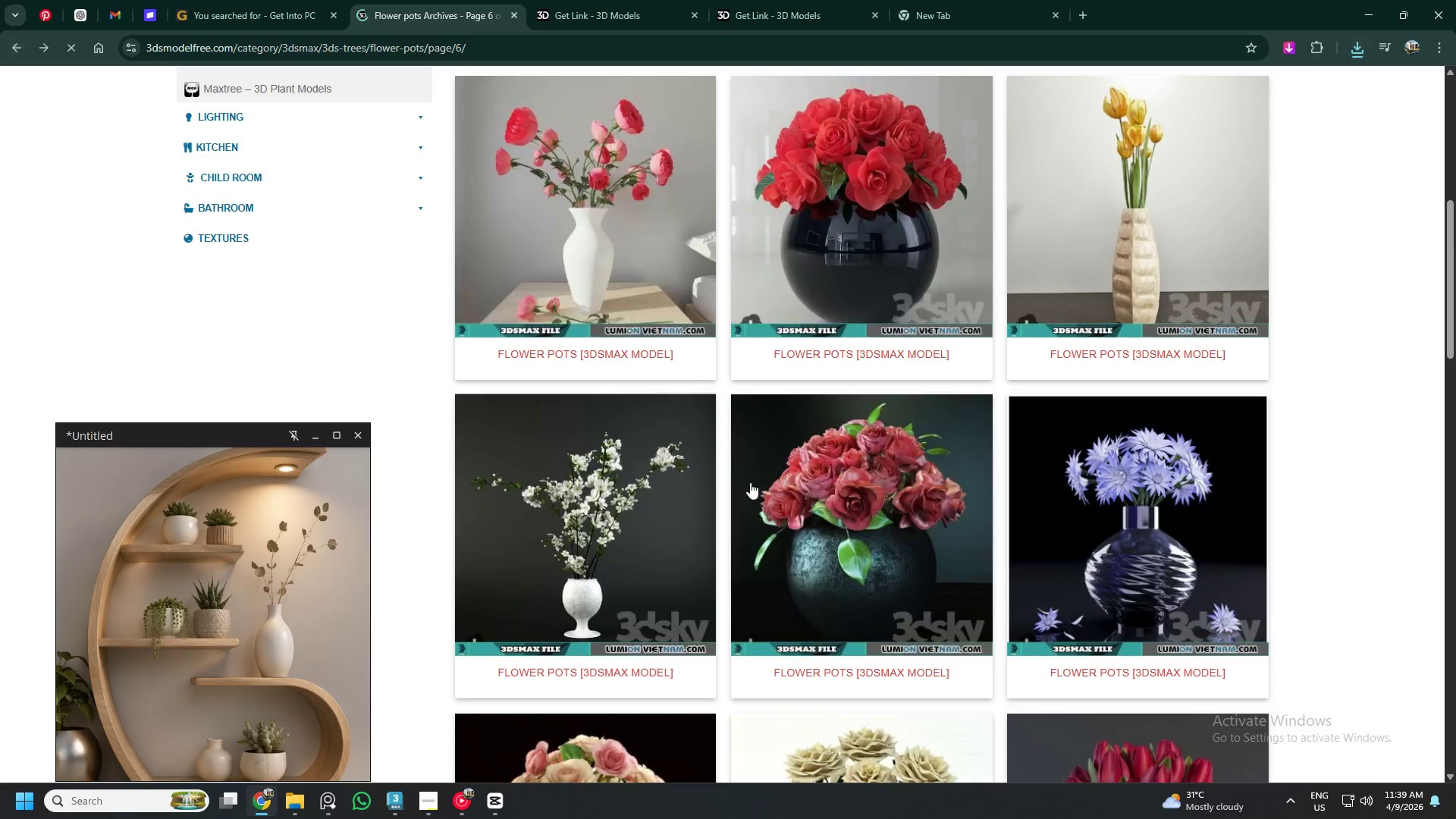 
scroll: coordinate [808, 535], scroll_direction: down, amount: 23.0
 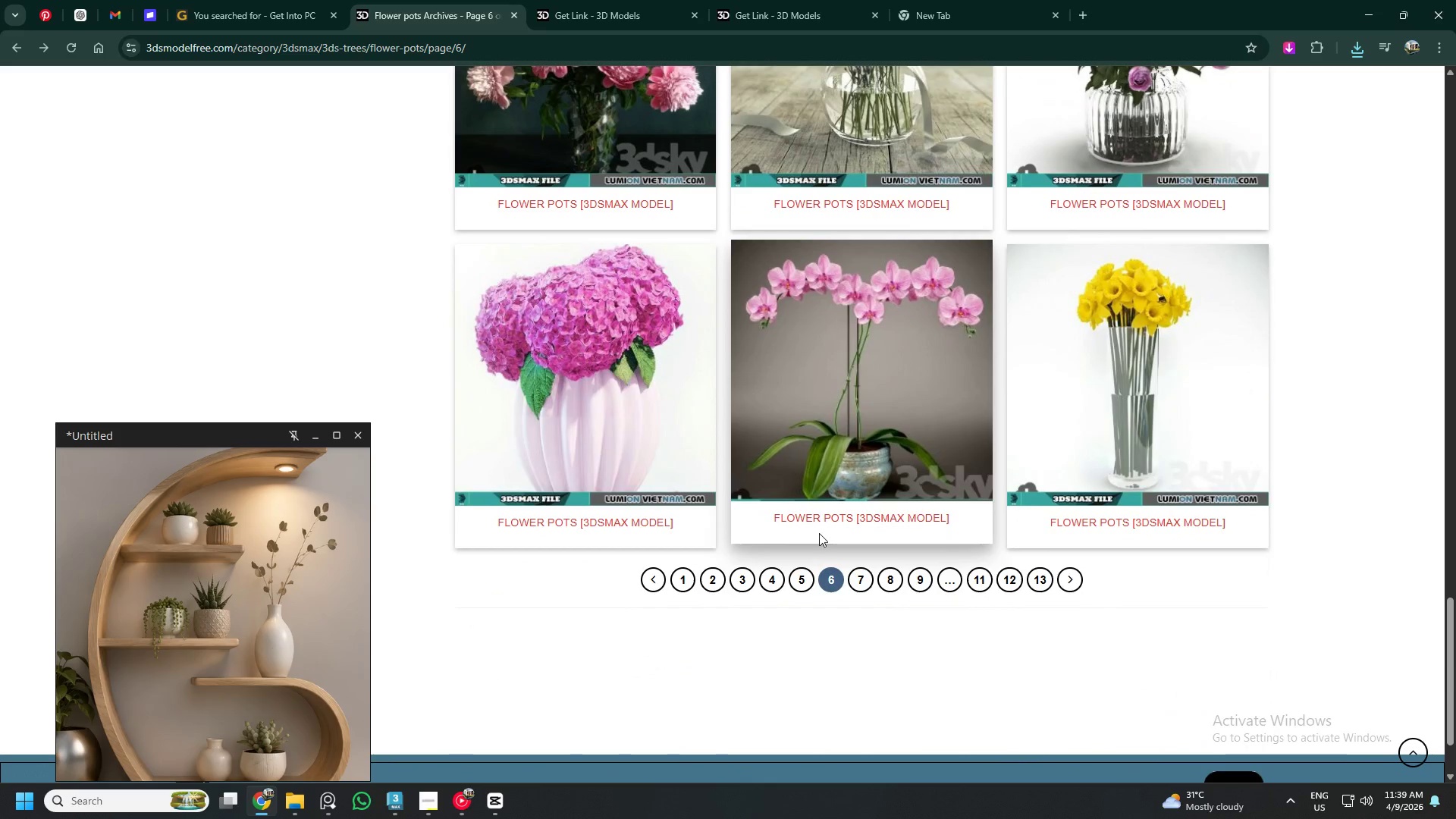 
scroll: coordinate [820, 532], scroll_direction: up, amount: 9.0
 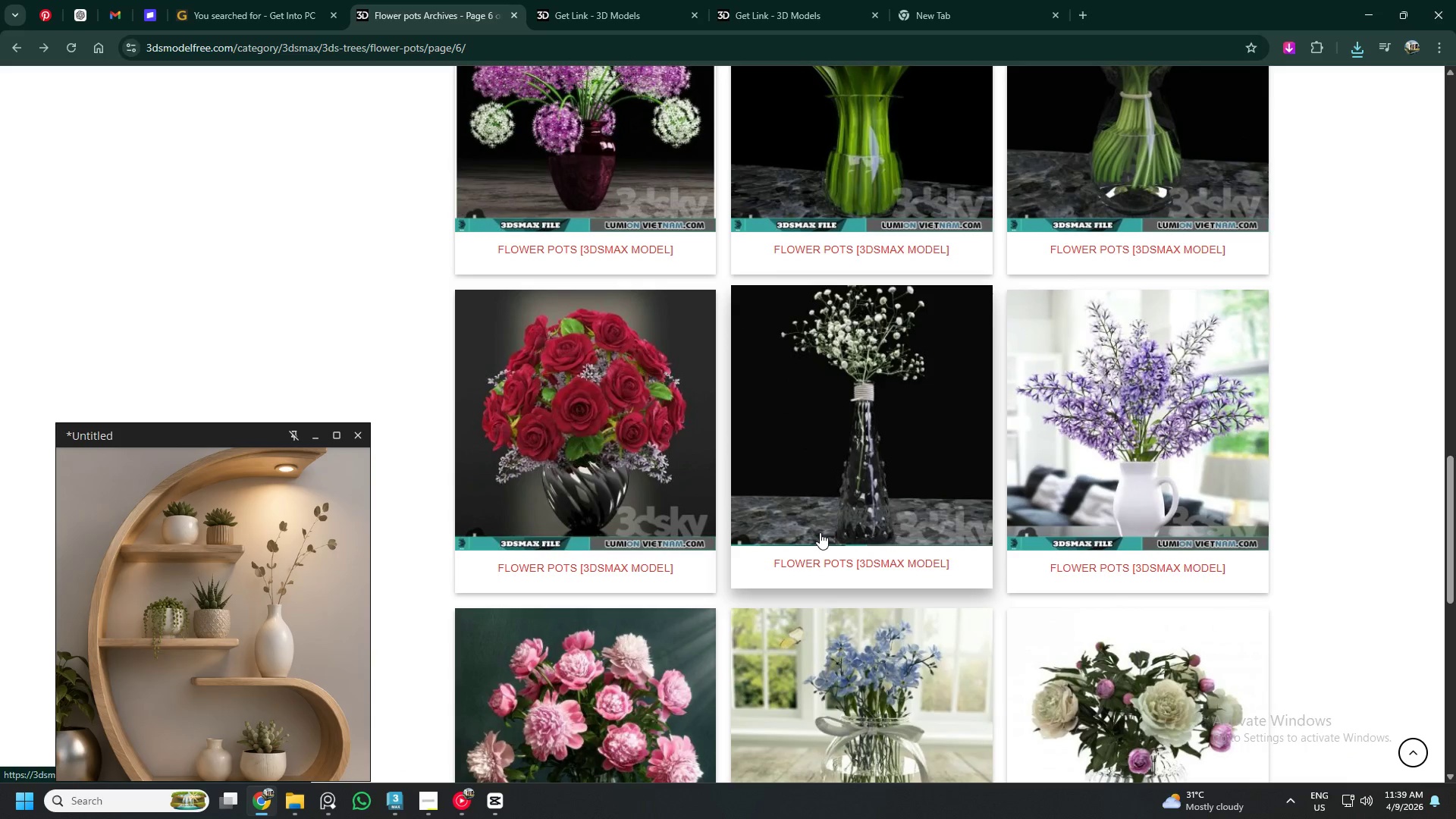 
scroll: coordinate [820, 532], scroll_direction: down, amount: 11.0
 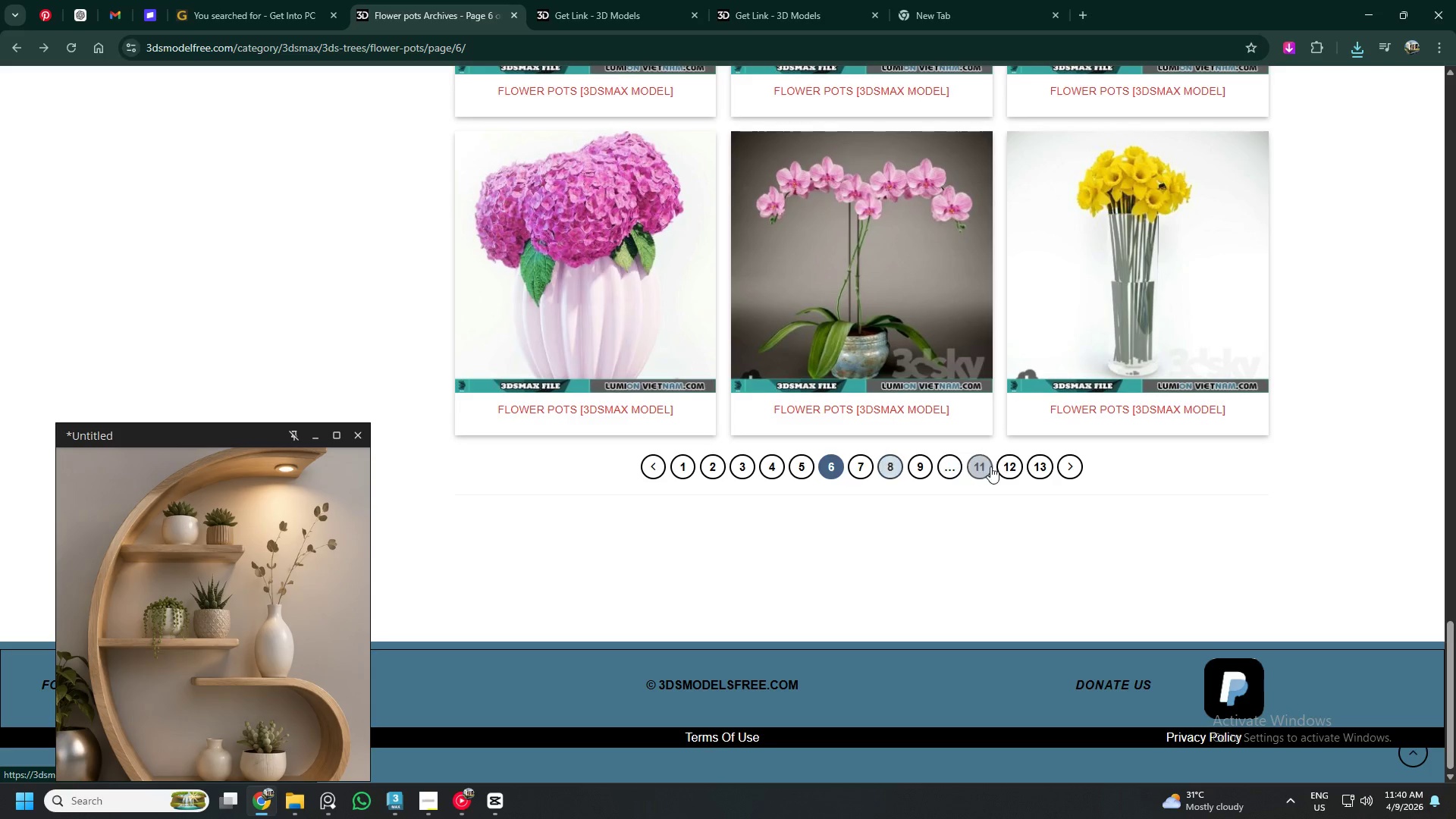 
left_click([1036, 469])
 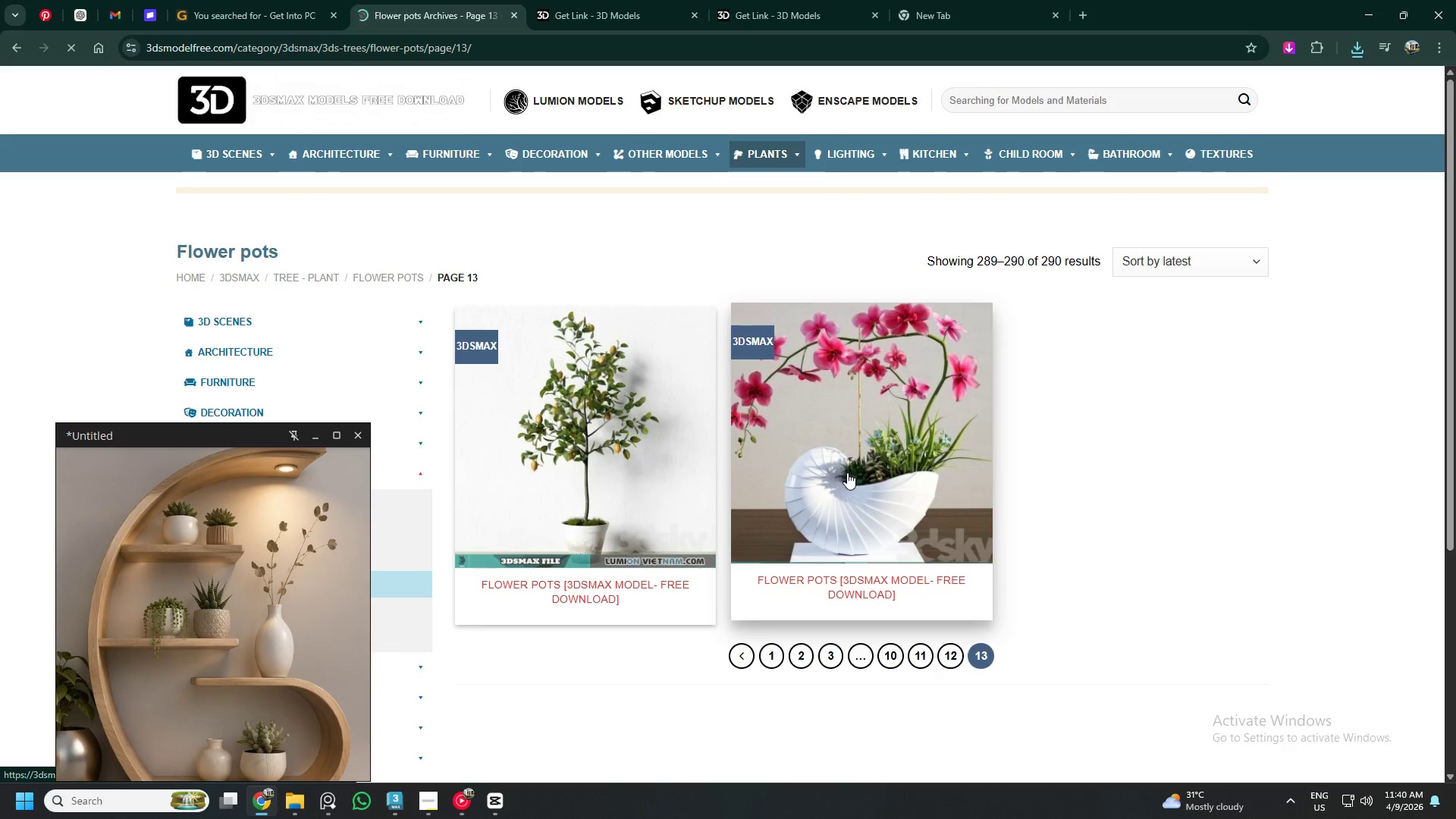 
scroll: coordinate [880, 498], scroll_direction: down, amount: 2.0
 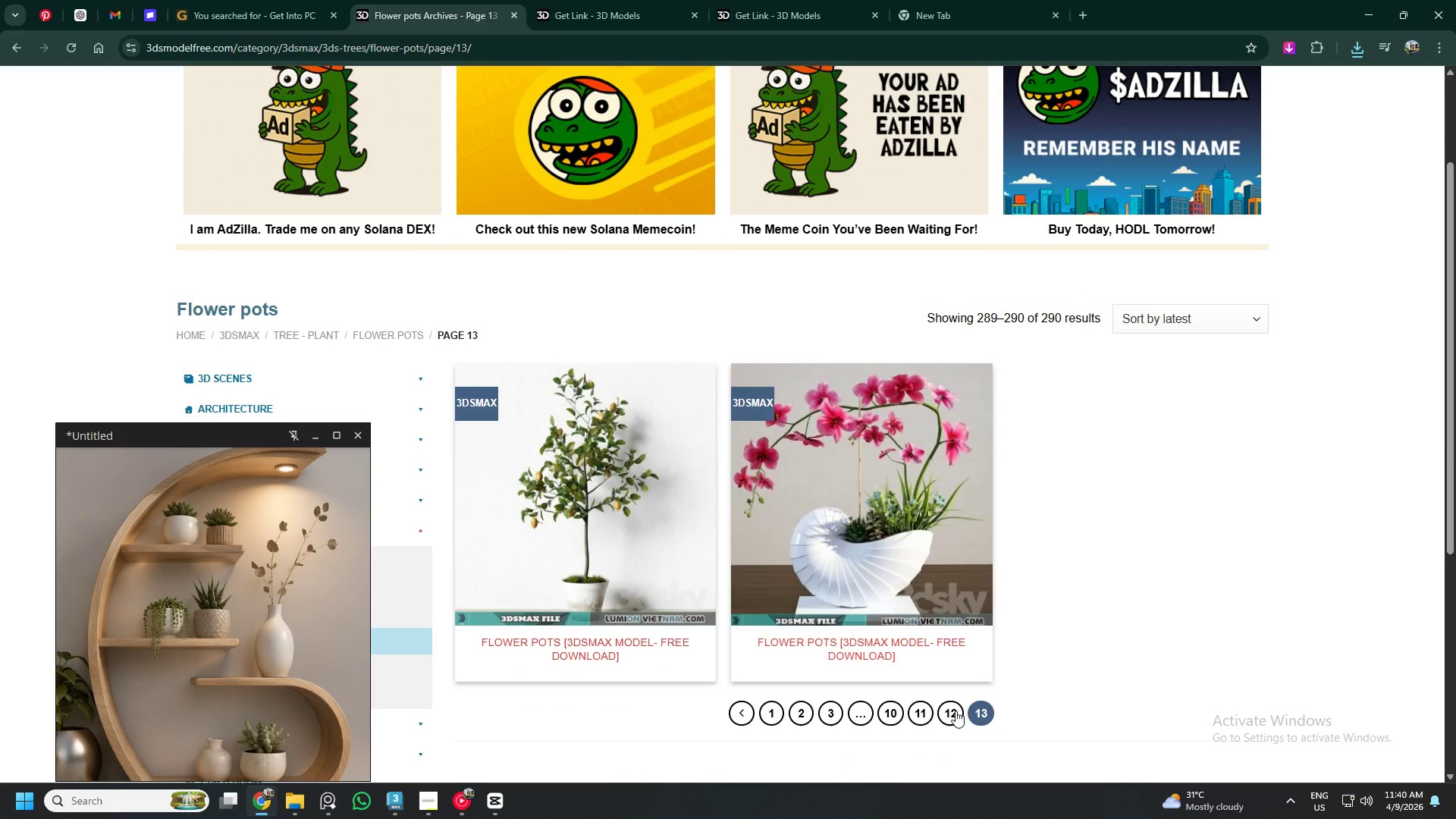 
left_click([951, 711])
 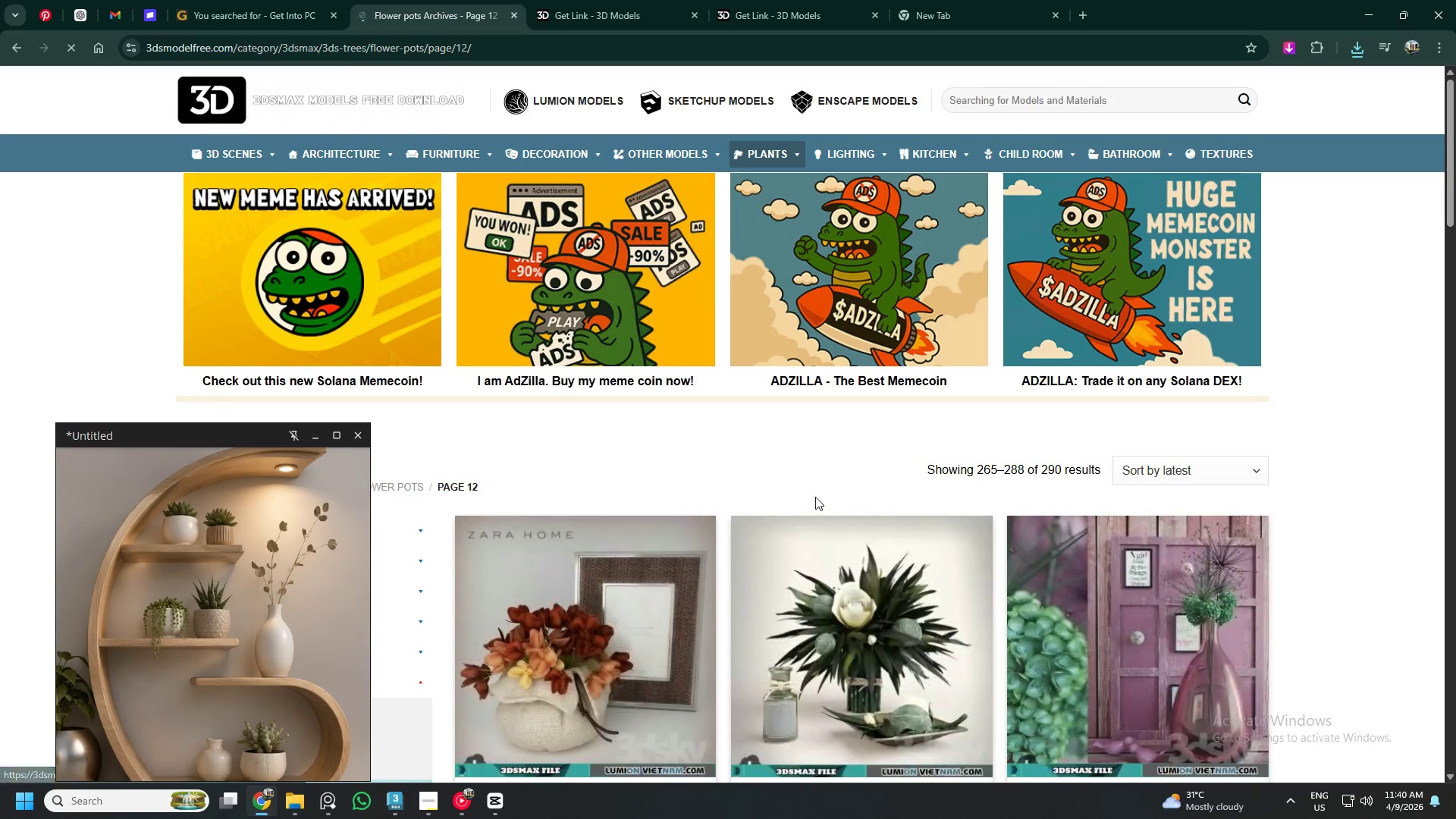 
scroll: coordinate [208, 602], scroll_direction: down, amount: 15.0
 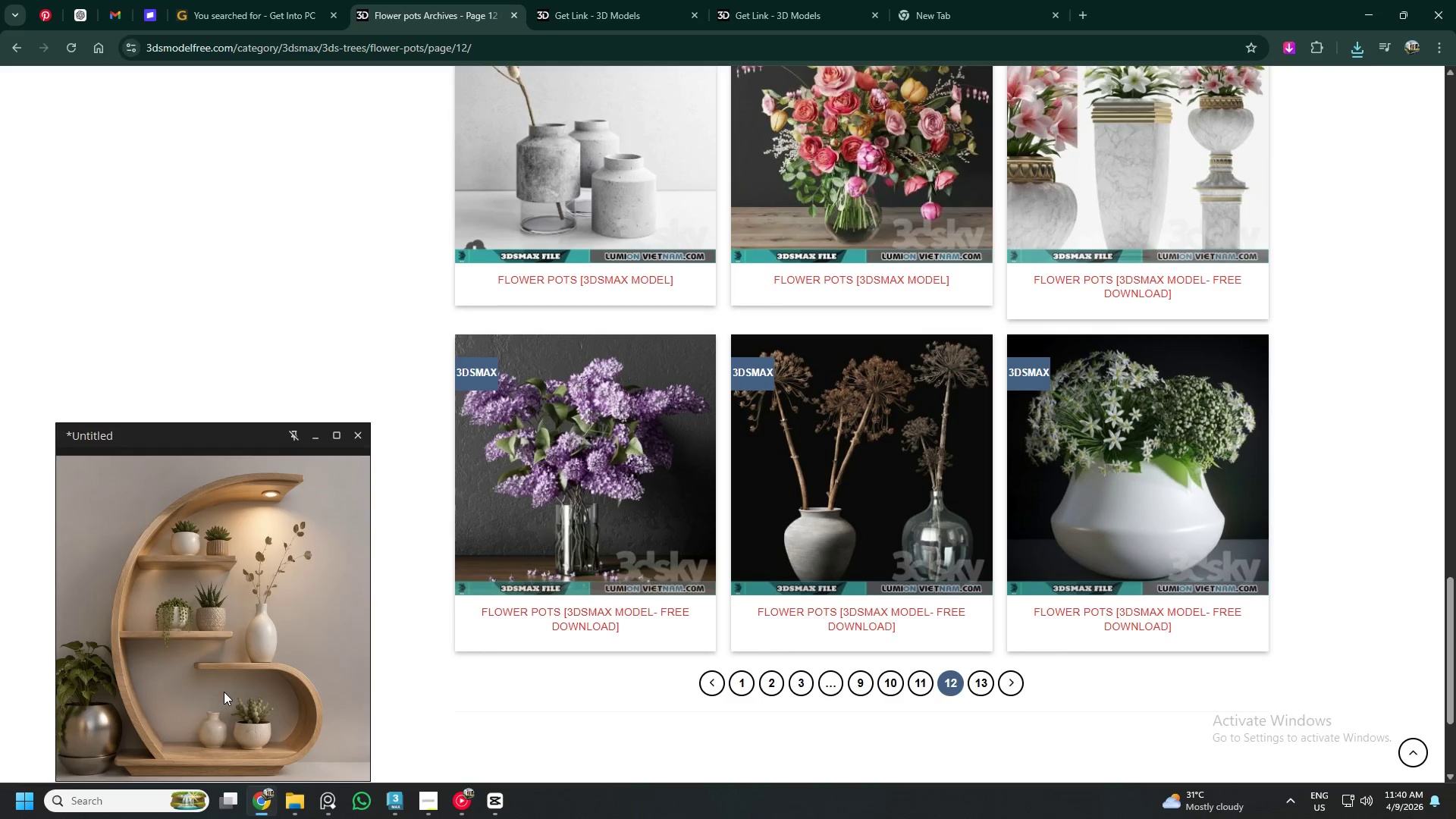 
scroll: coordinate [869, 495], scroll_direction: up, amount: 36.0
 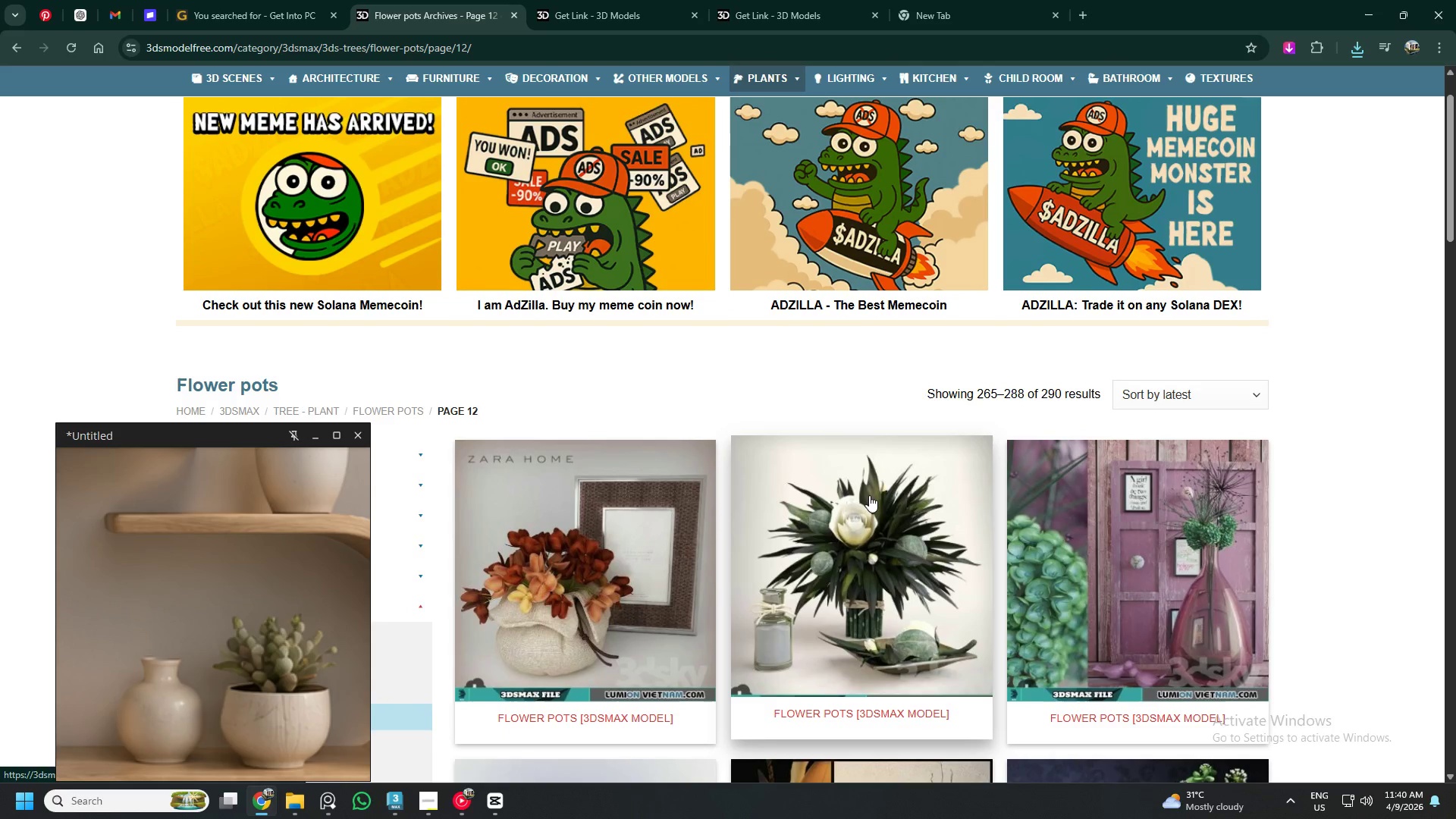 
scroll: coordinate [165, 632], scroll_direction: down, amount: 9.0
 